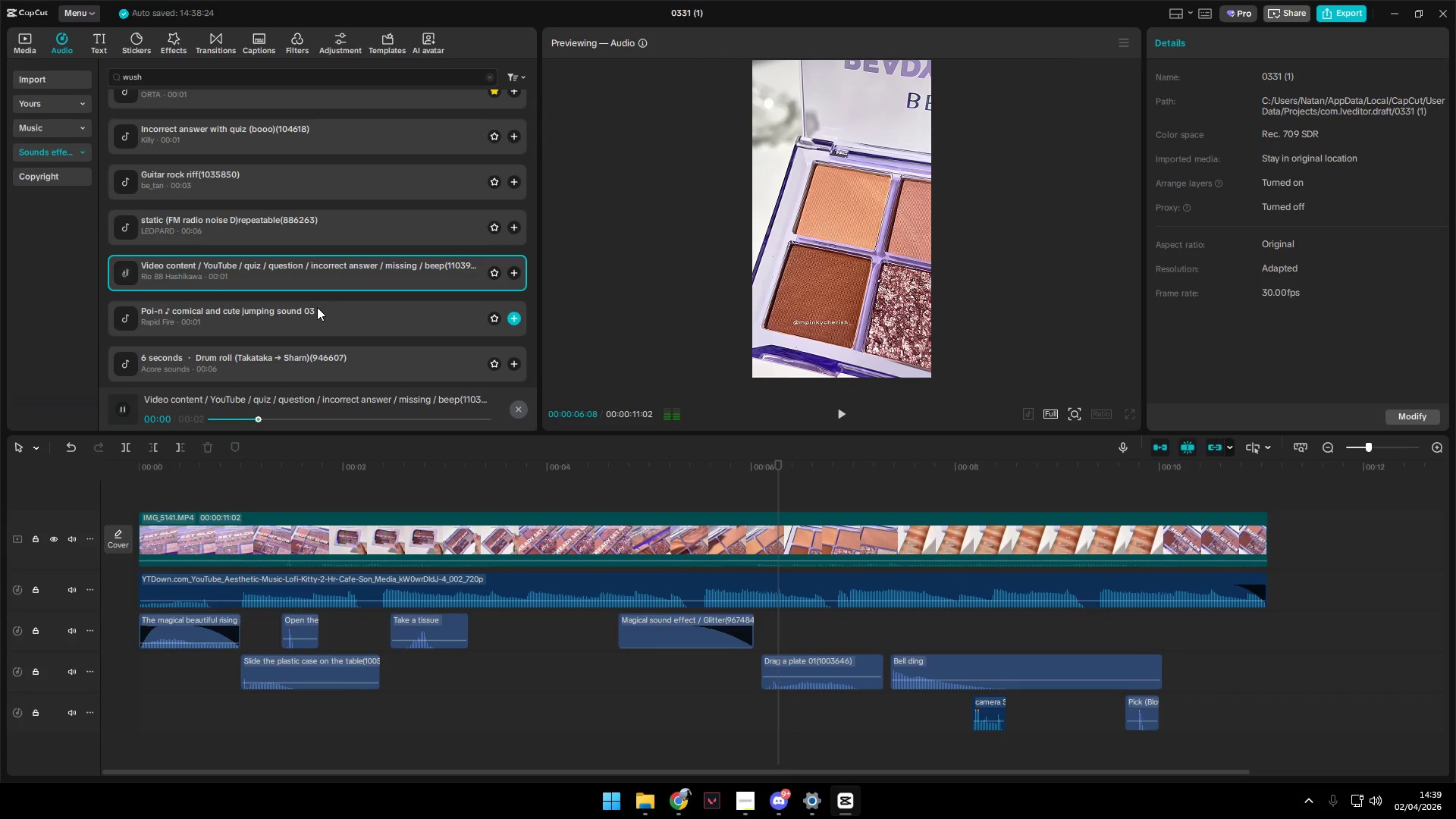 
scroll: coordinate [325, 301], scroll_direction: down, amount: 1.0
 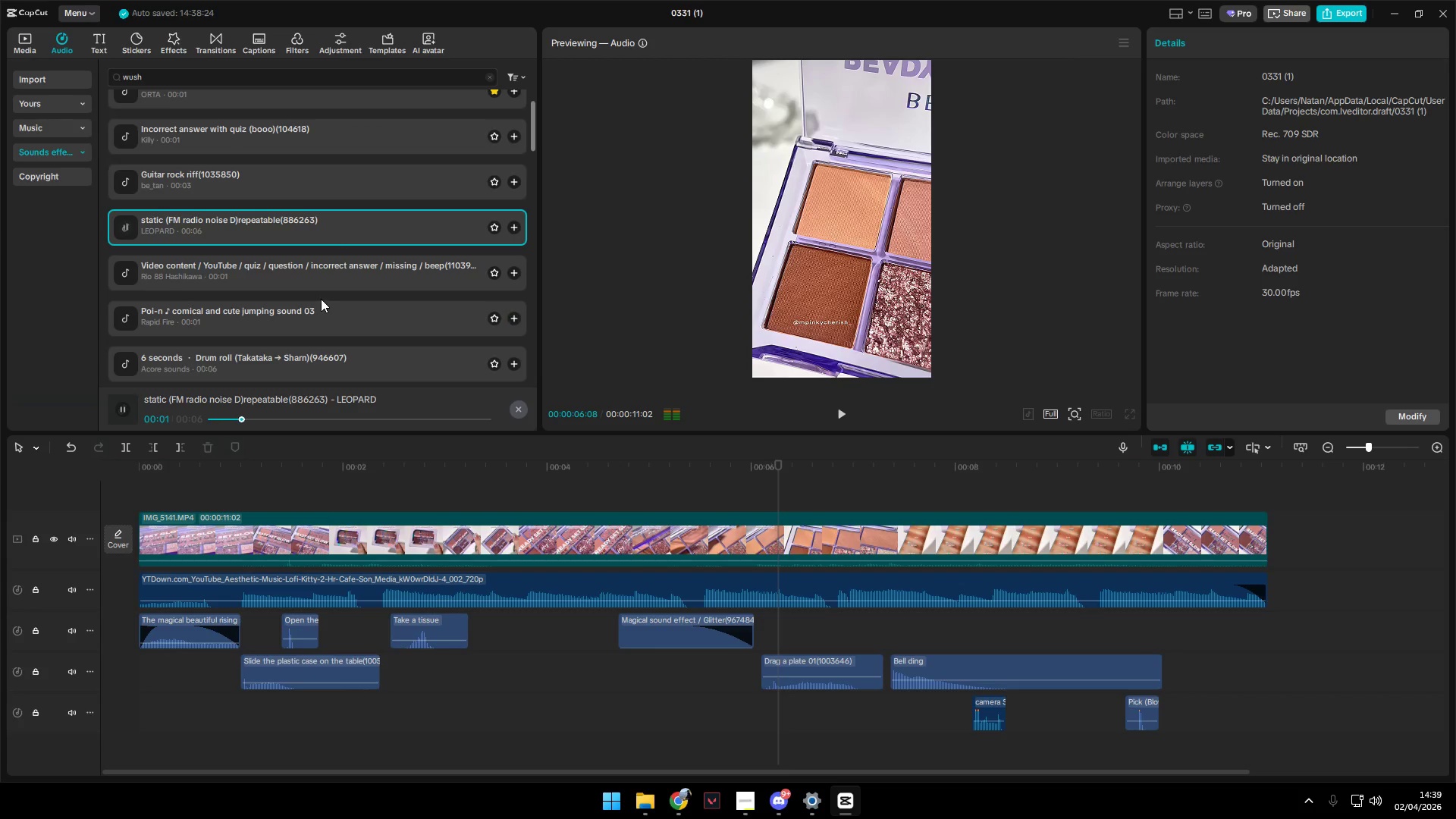 
left_click([318, 310])
 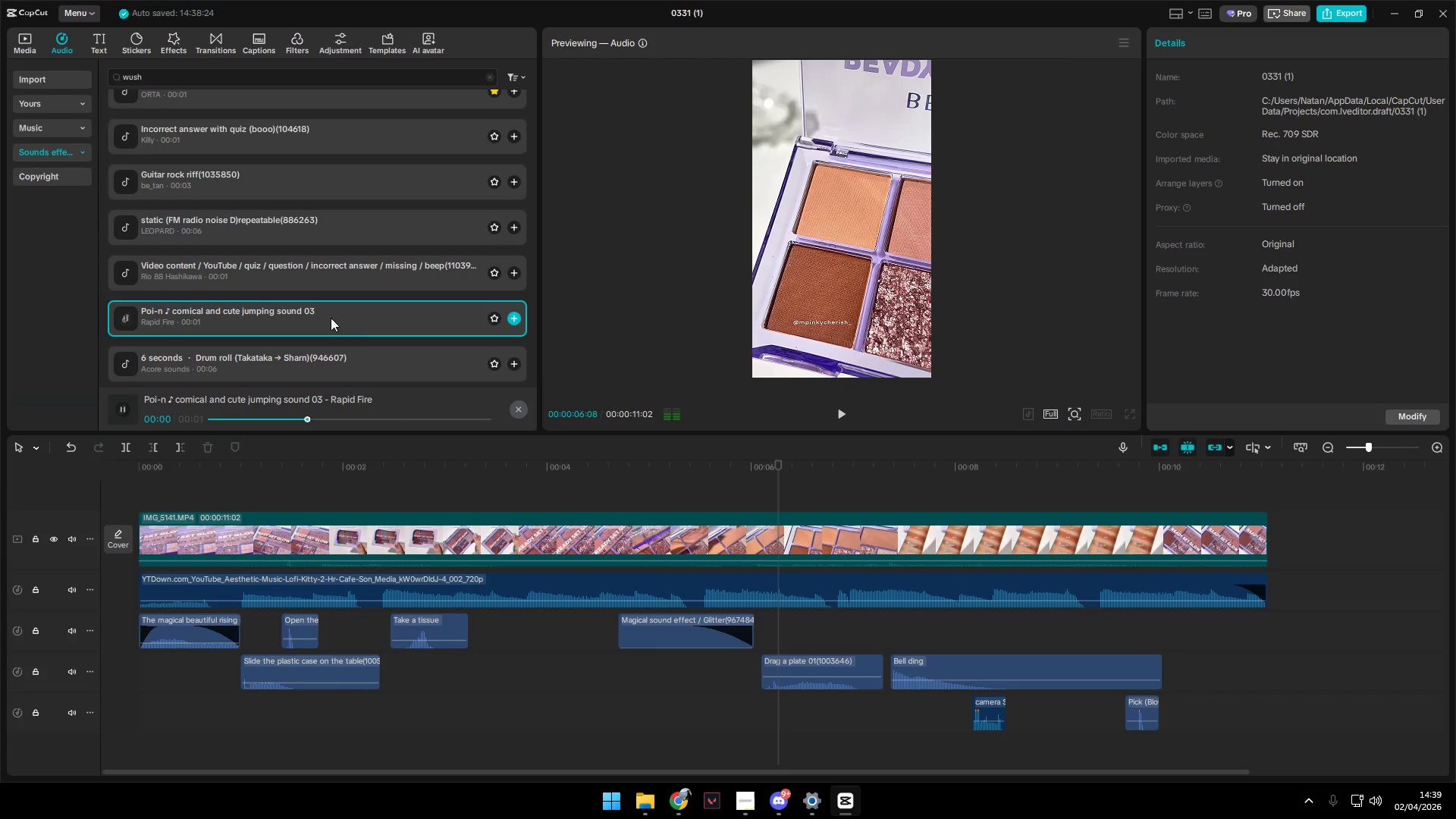 
left_click([390, 353])
 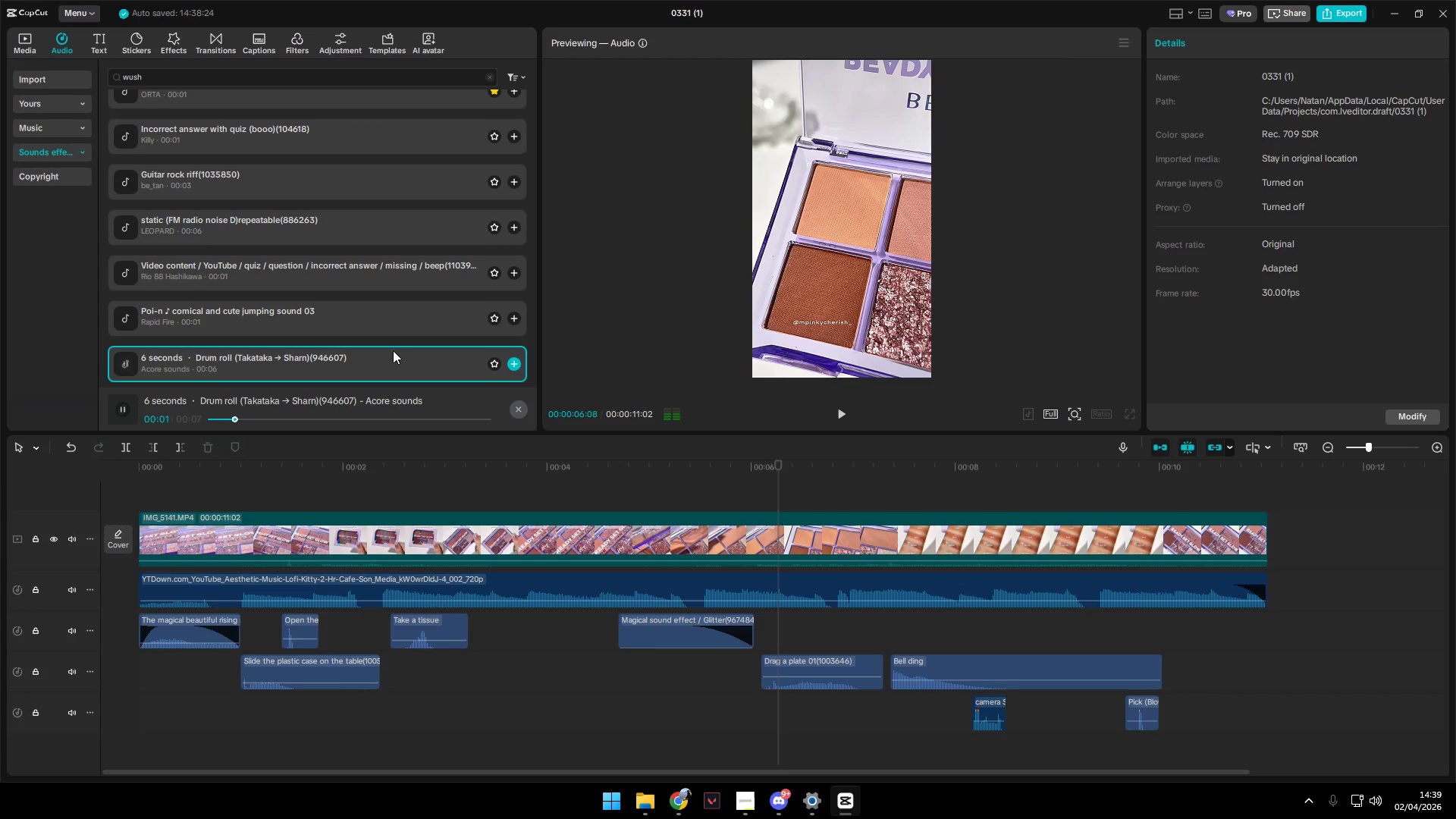 
scroll: coordinate [392, 345], scroll_direction: down, amount: 2.0
 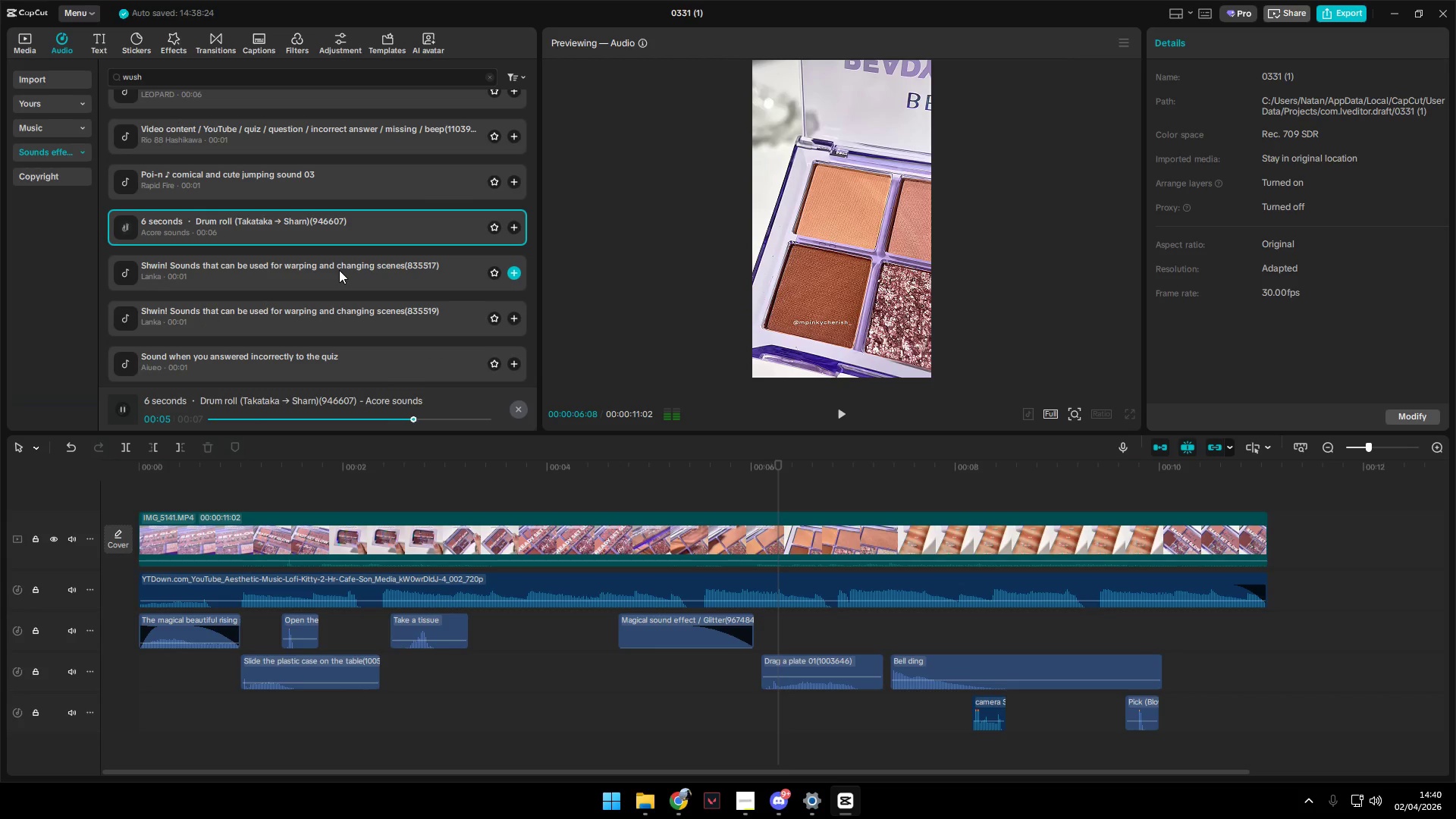 
left_click([339, 270])
 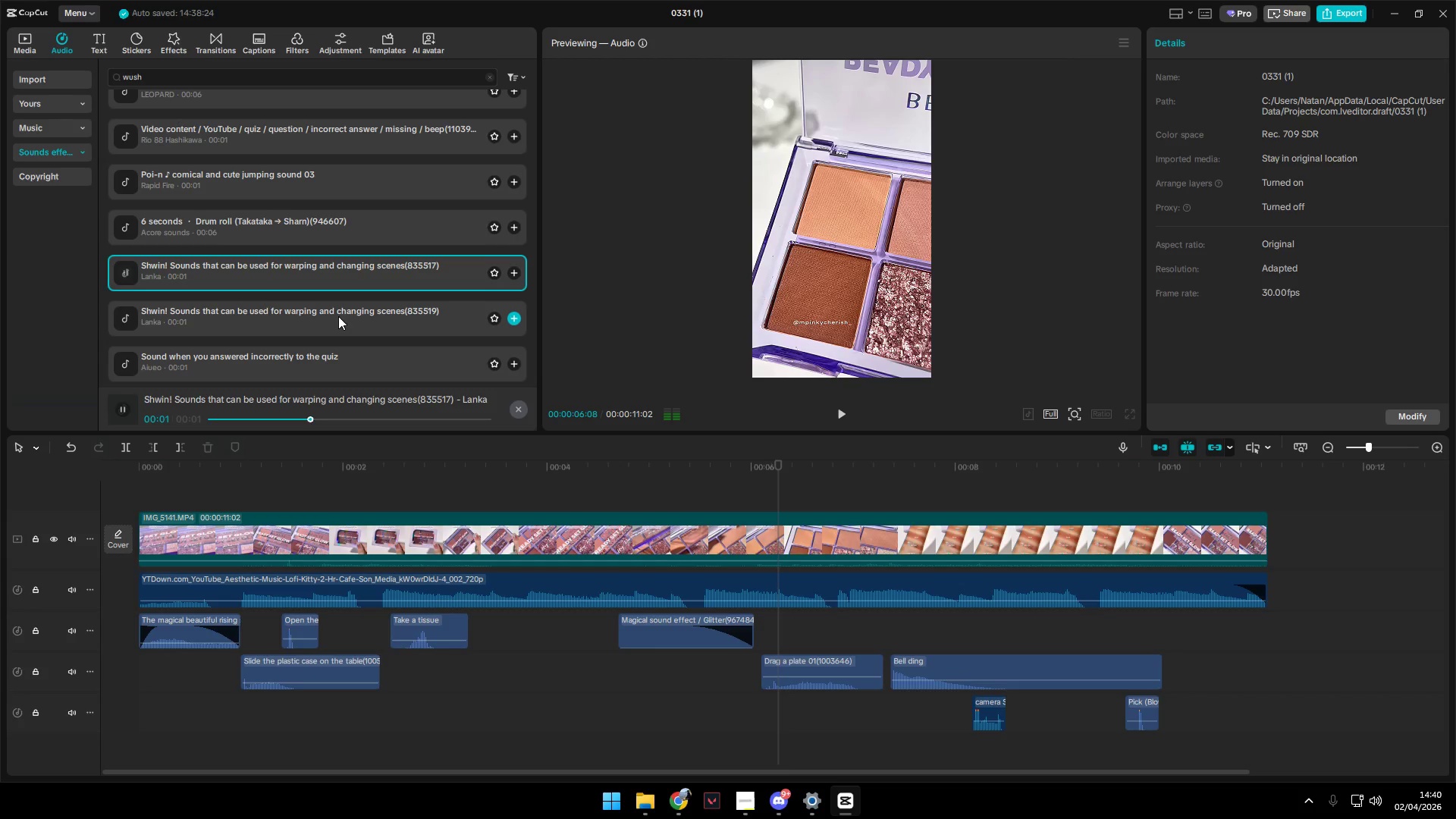 
left_click([338, 319])
 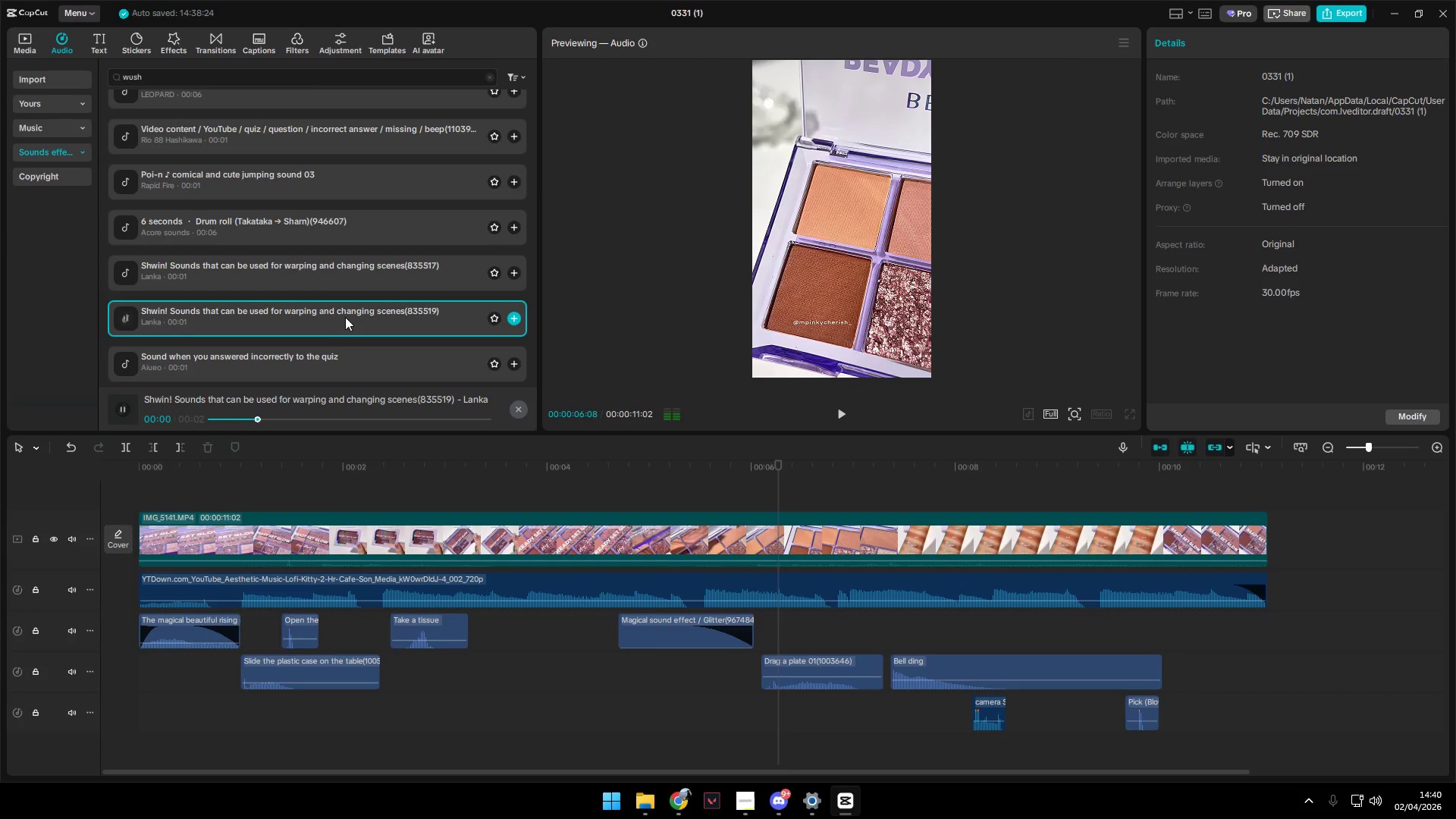 
left_click([306, 295])
 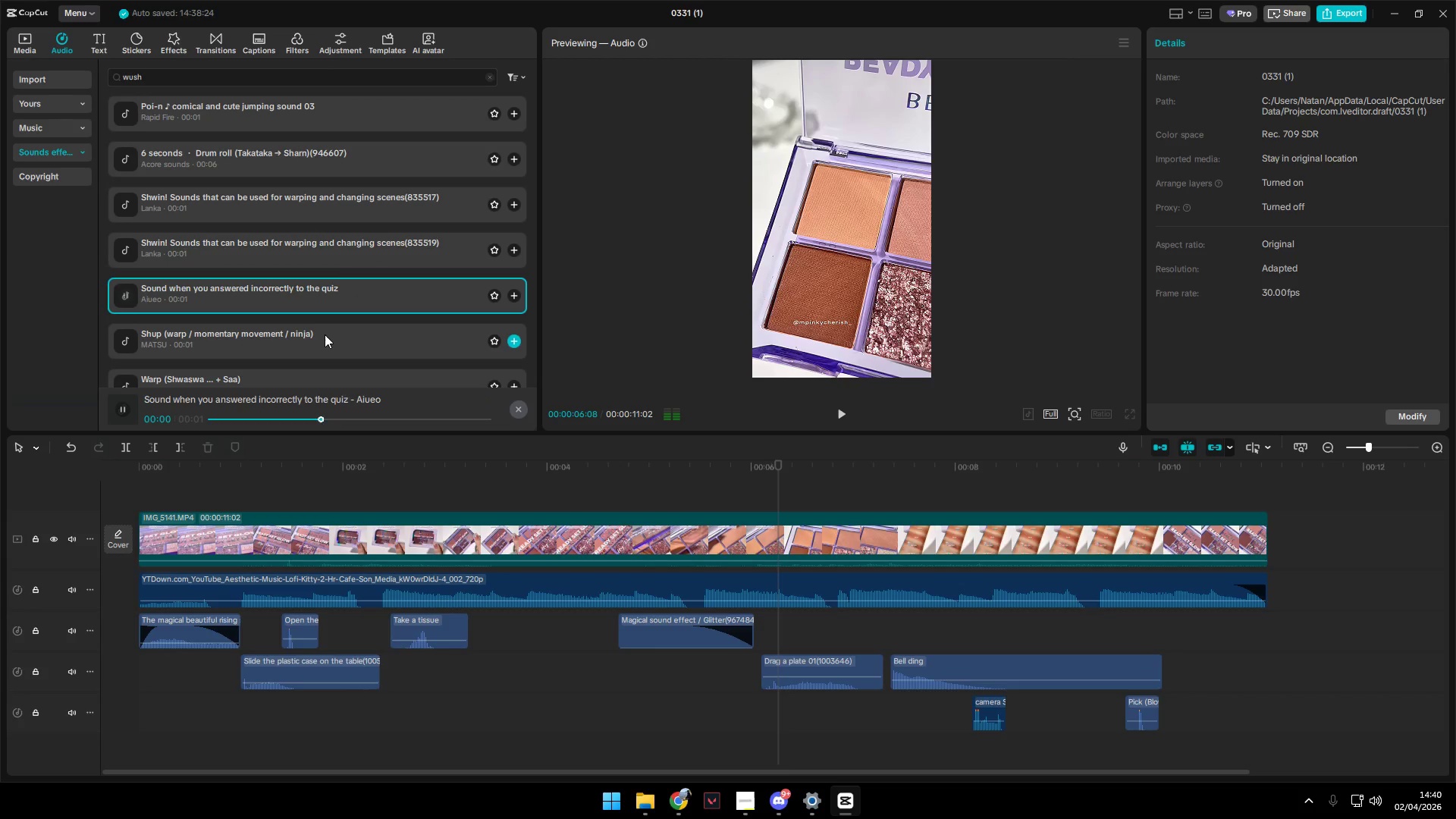 
scroll: coordinate [337, 322], scroll_direction: down, amount: 1.0
 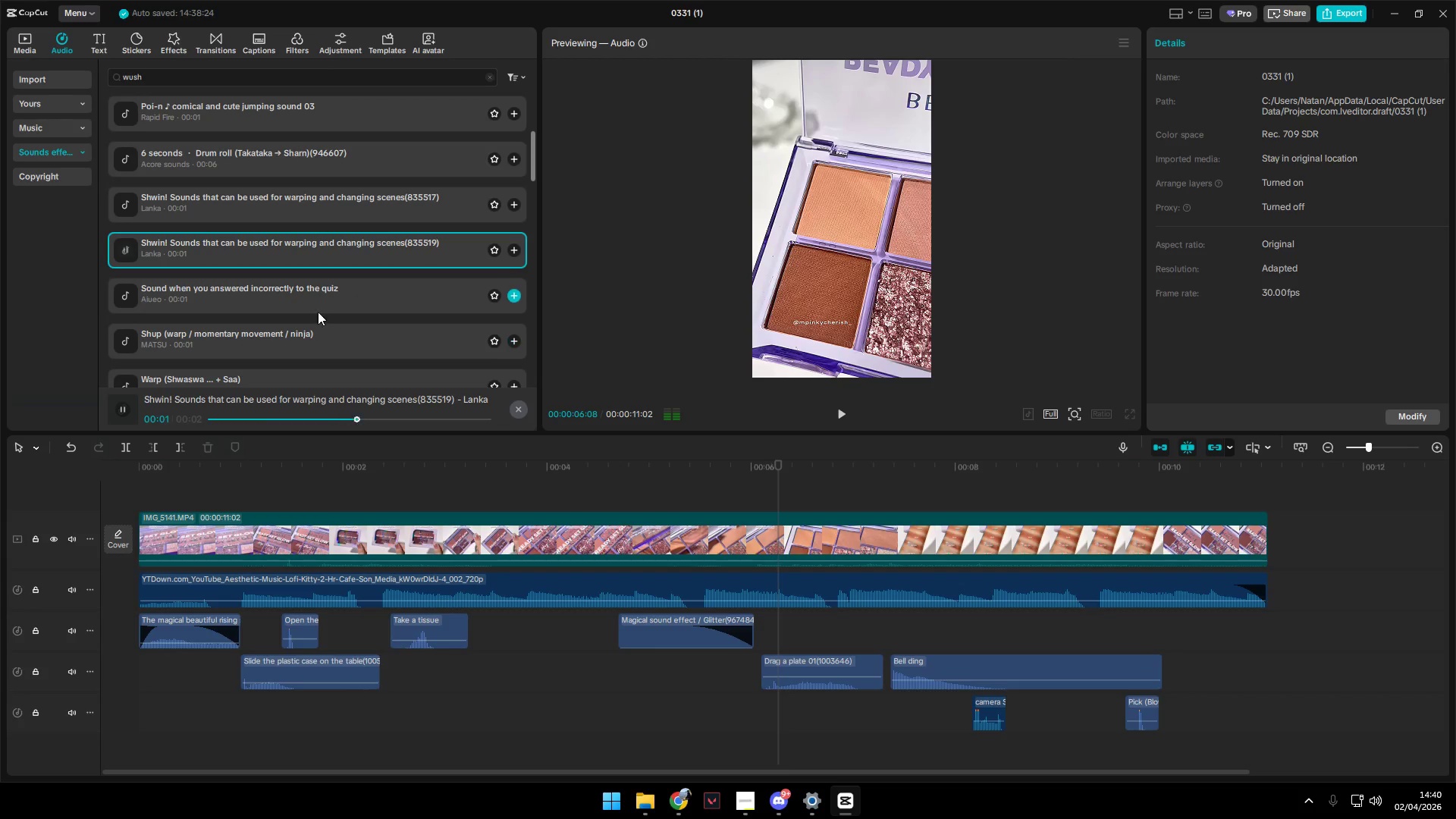 
left_click([325, 335])
 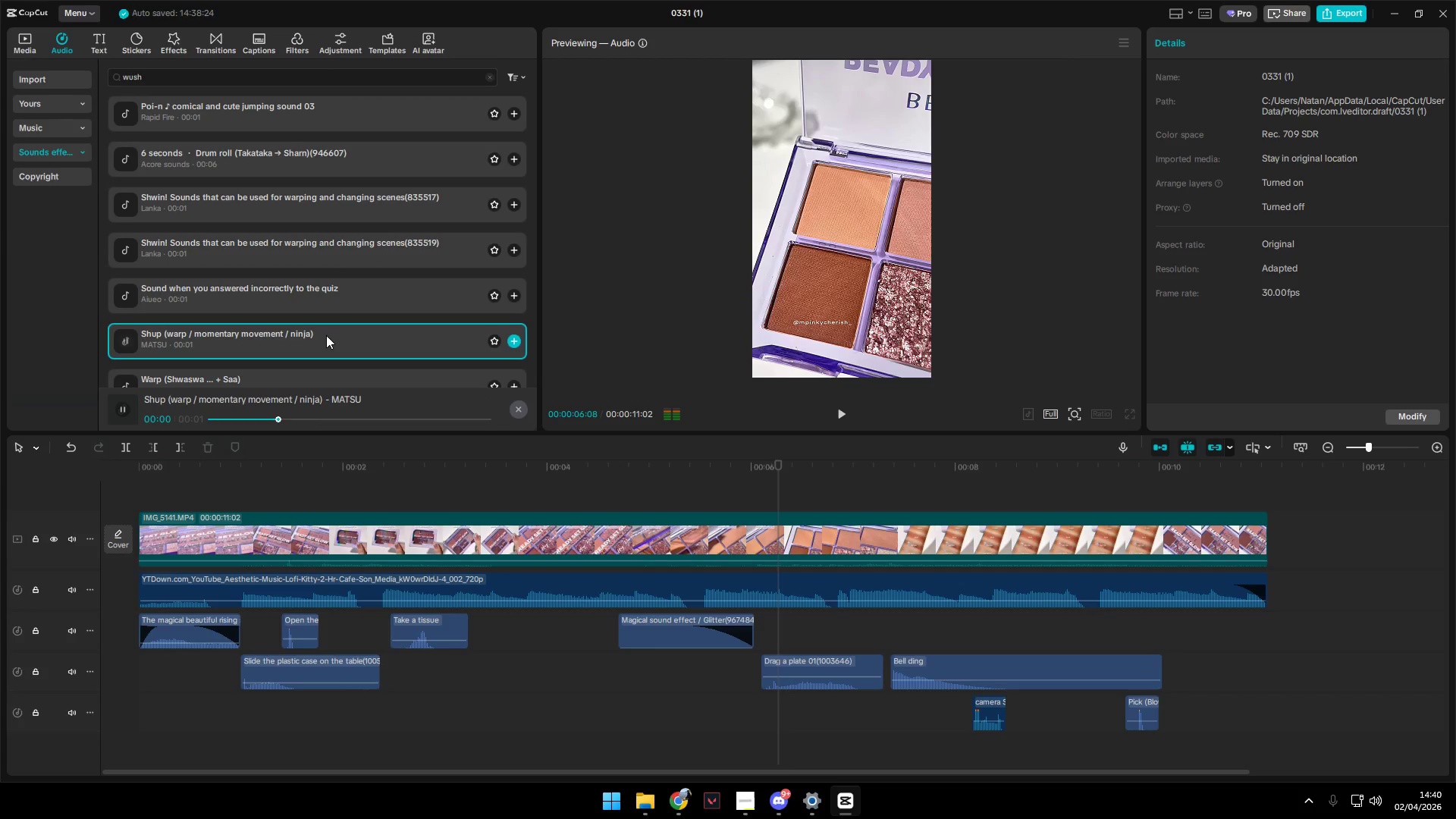 
left_click([310, 315])
 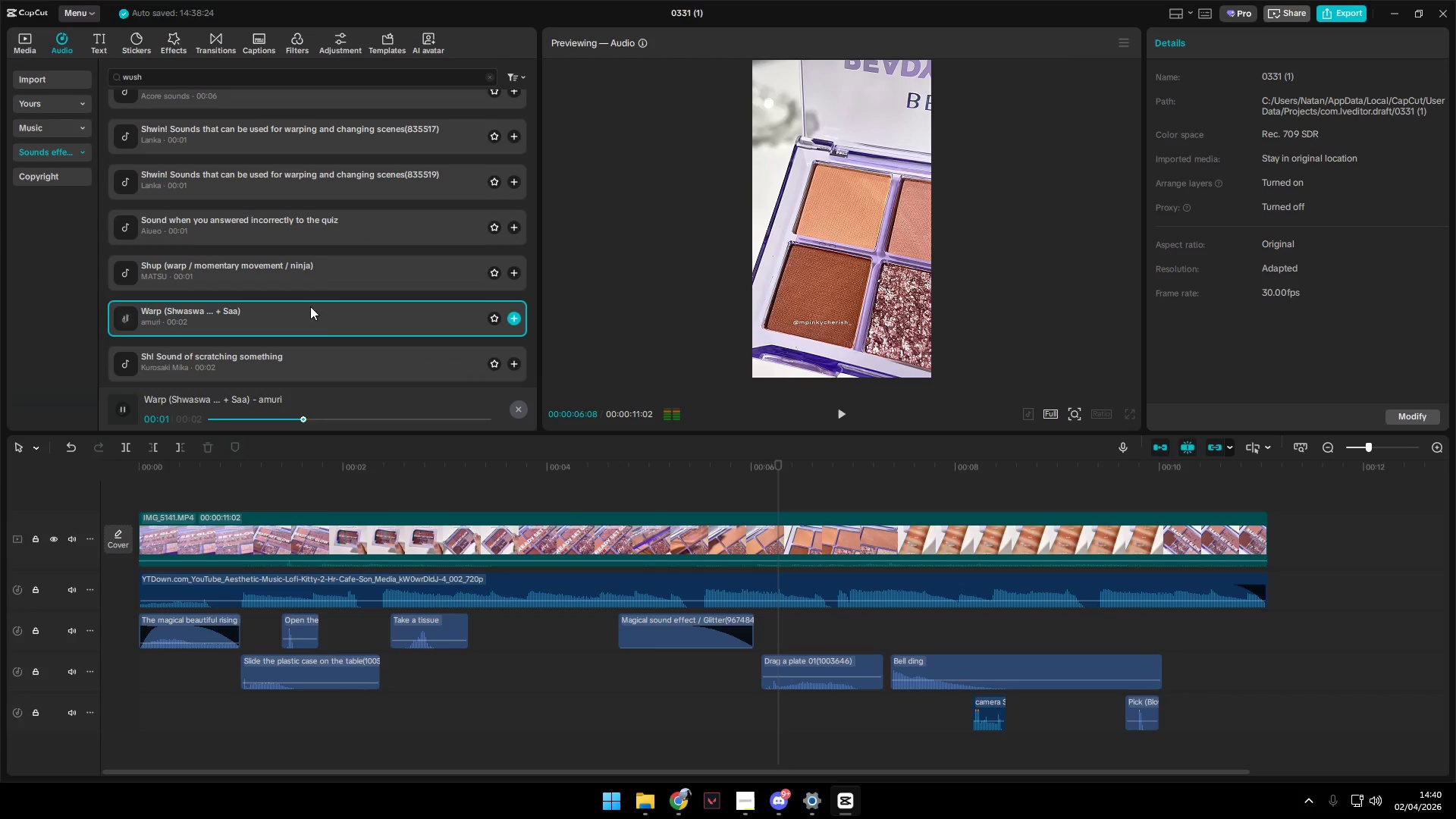 
scroll: coordinate [327, 335], scroll_direction: down, amount: 1.0
 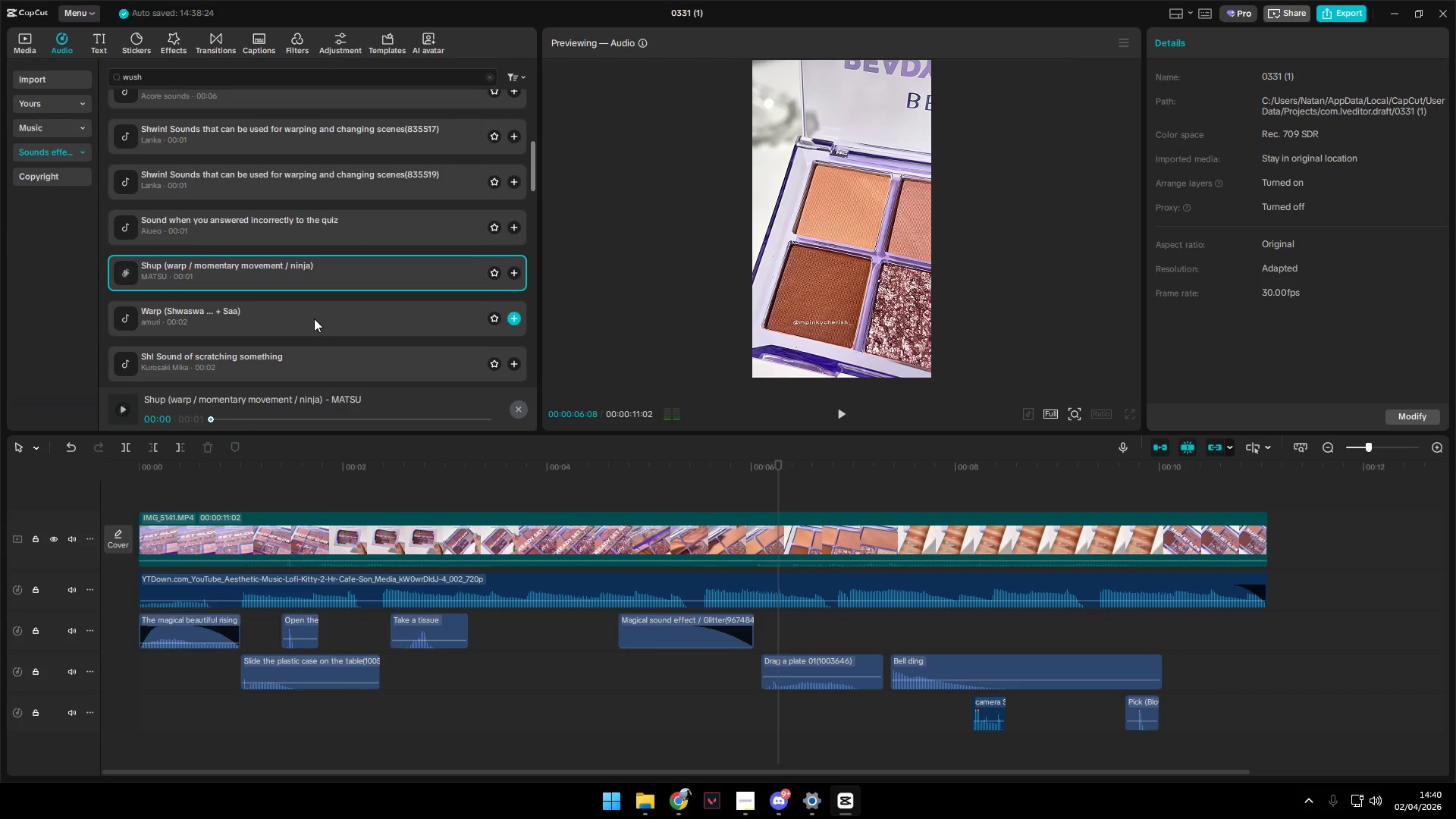 
left_click([328, 356])
 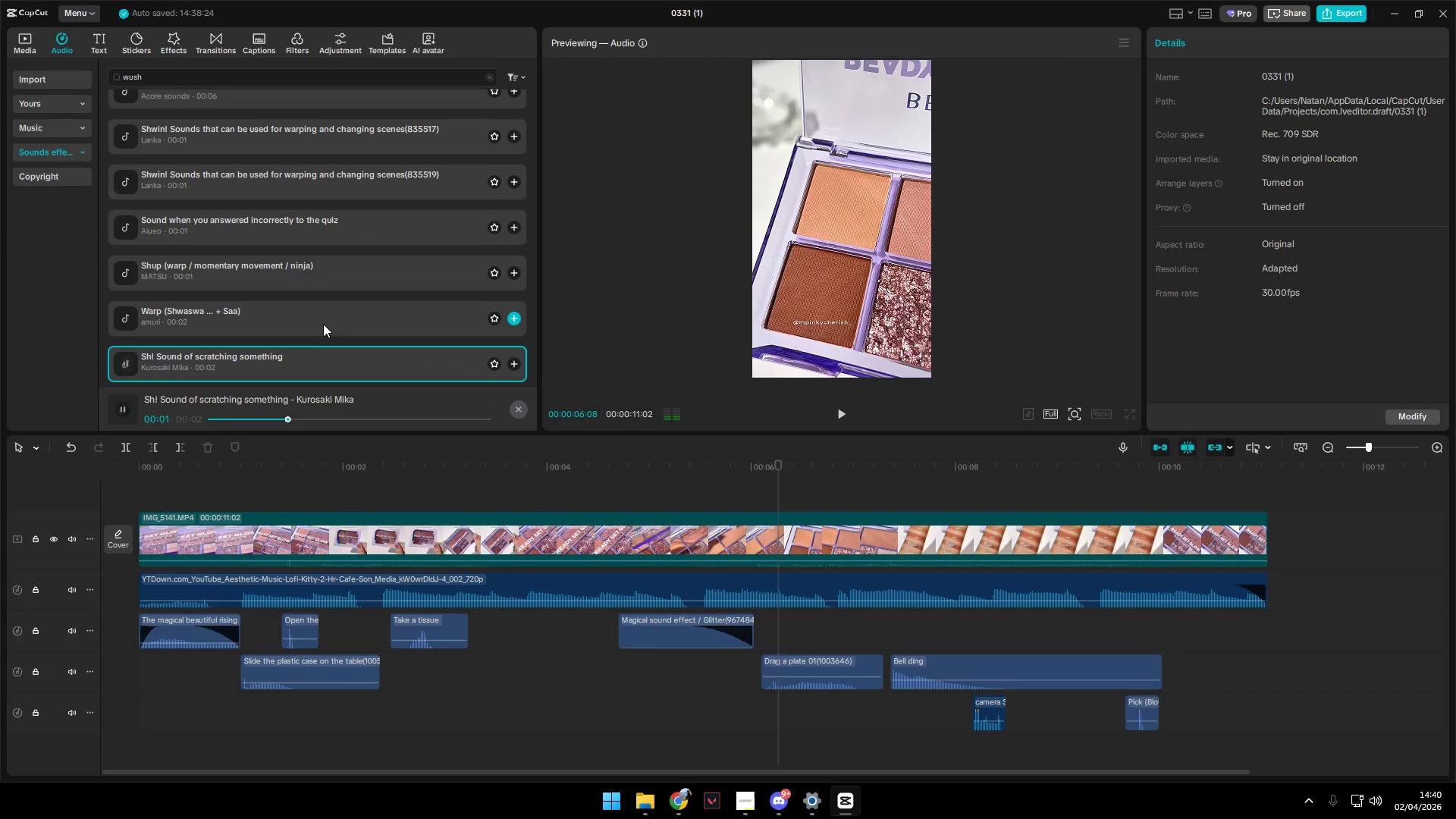 
left_click([322, 322])
 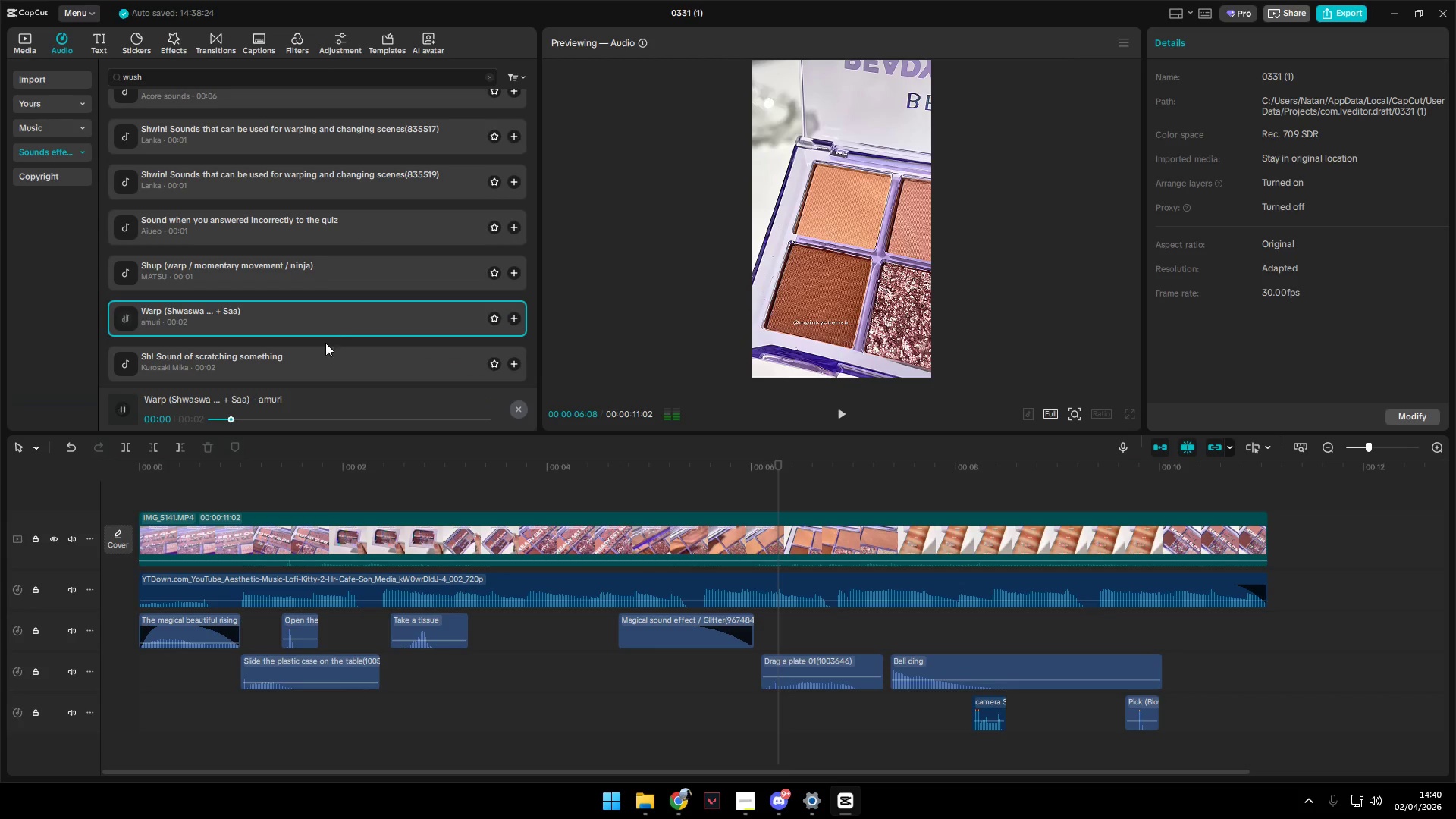 
left_click([329, 354])
 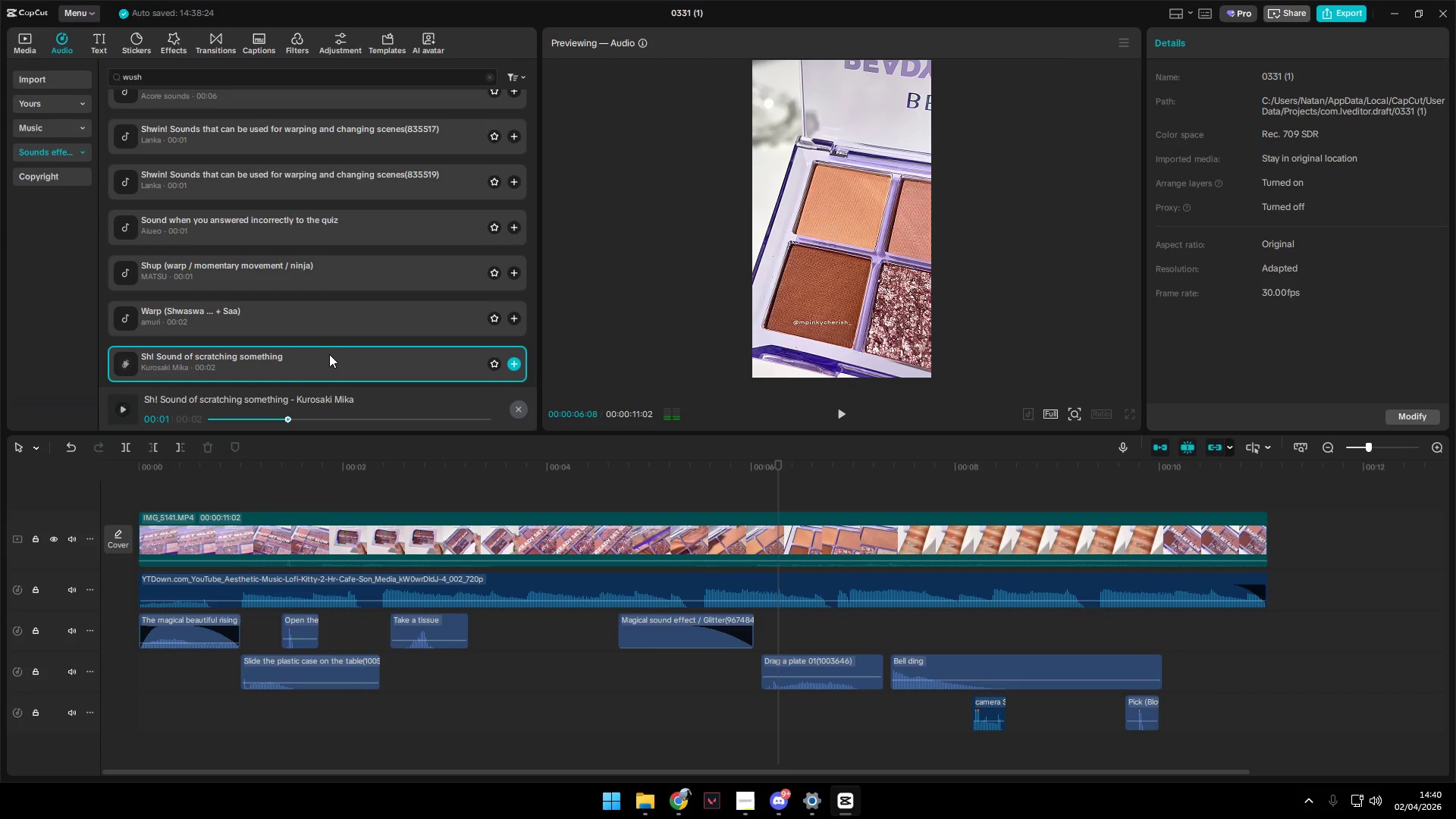 
double_click([329, 354])
 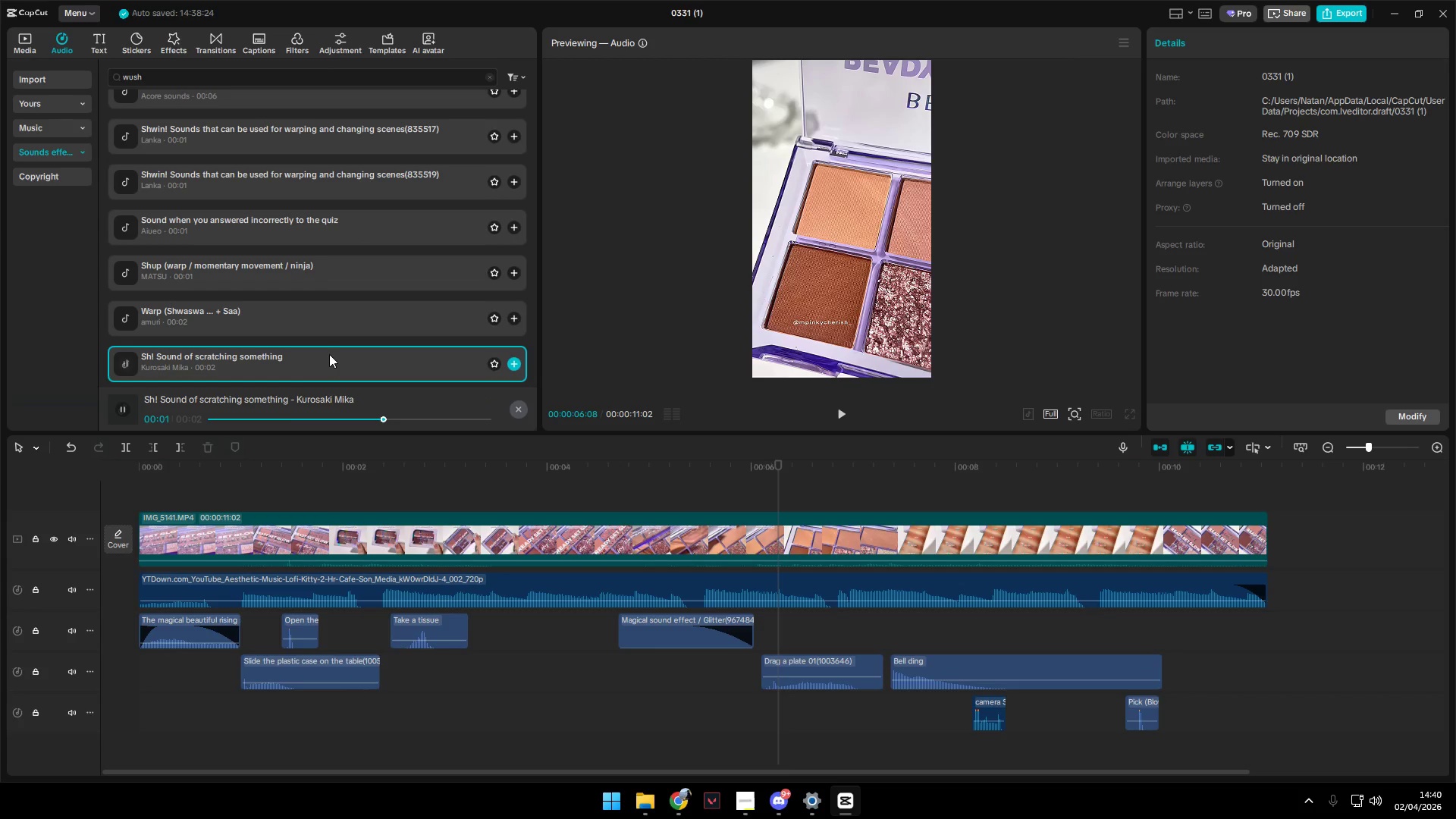 
double_click([329, 354])
 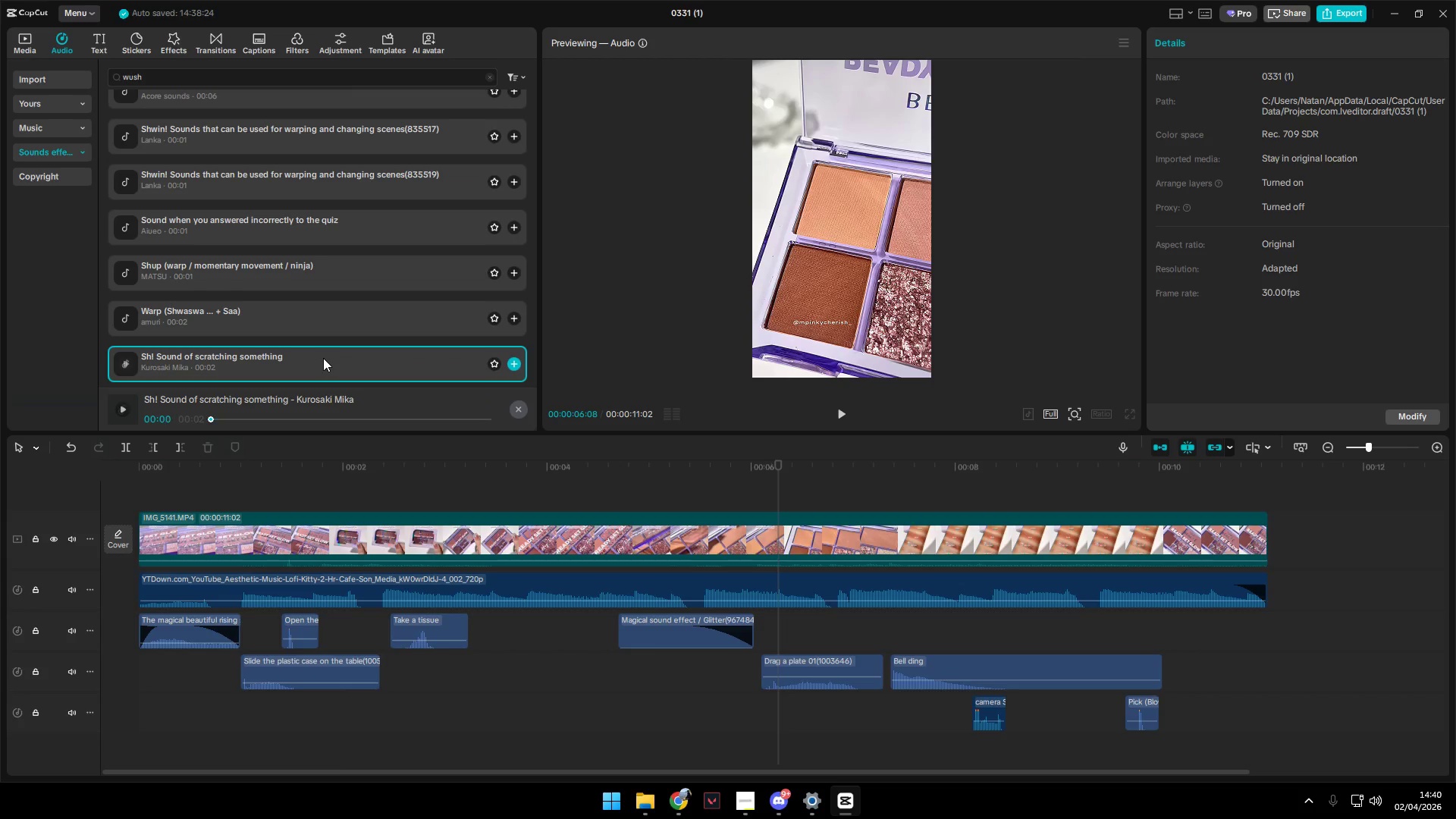 
left_click([323, 358])
 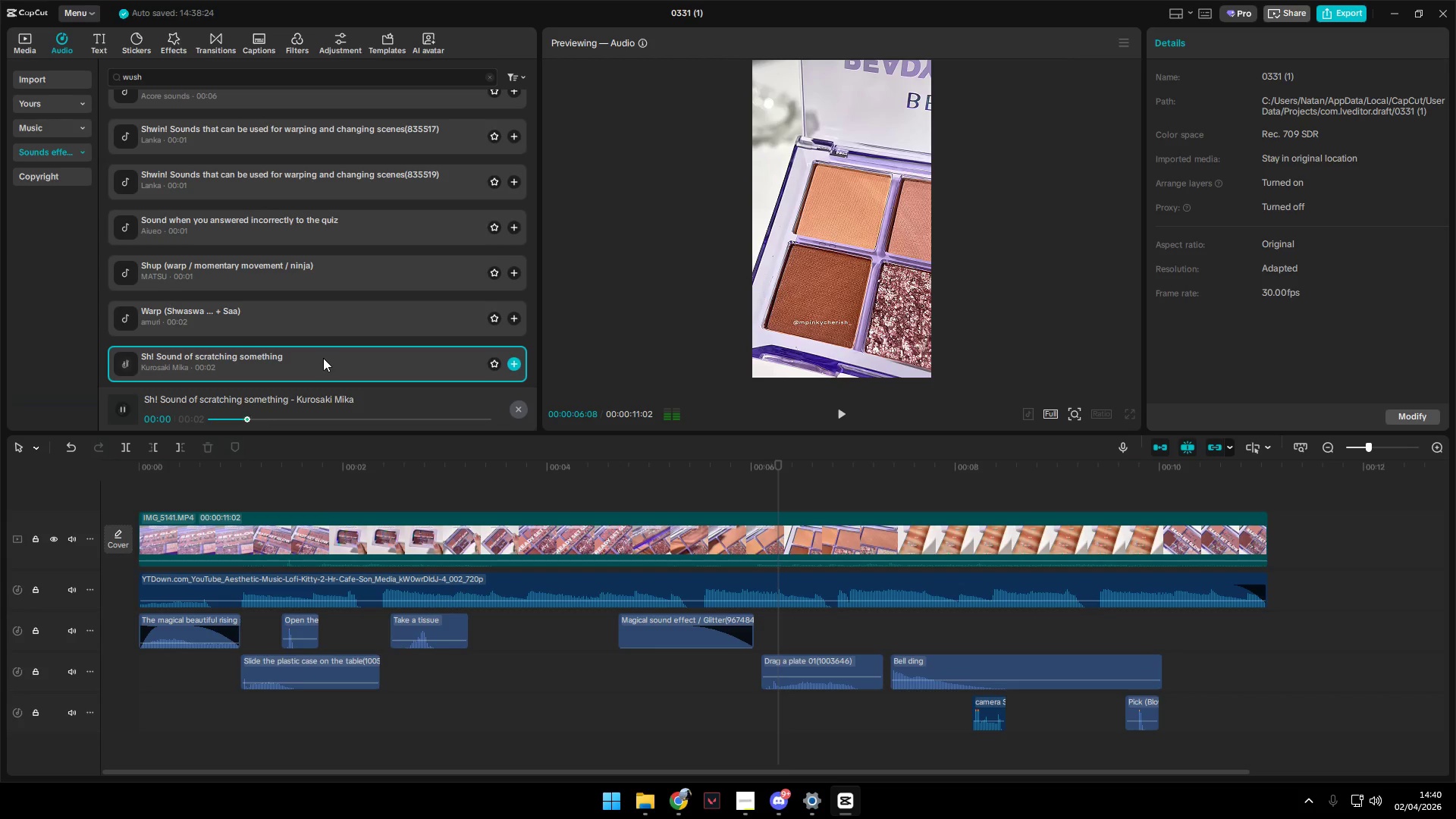 
left_click([323, 358])
 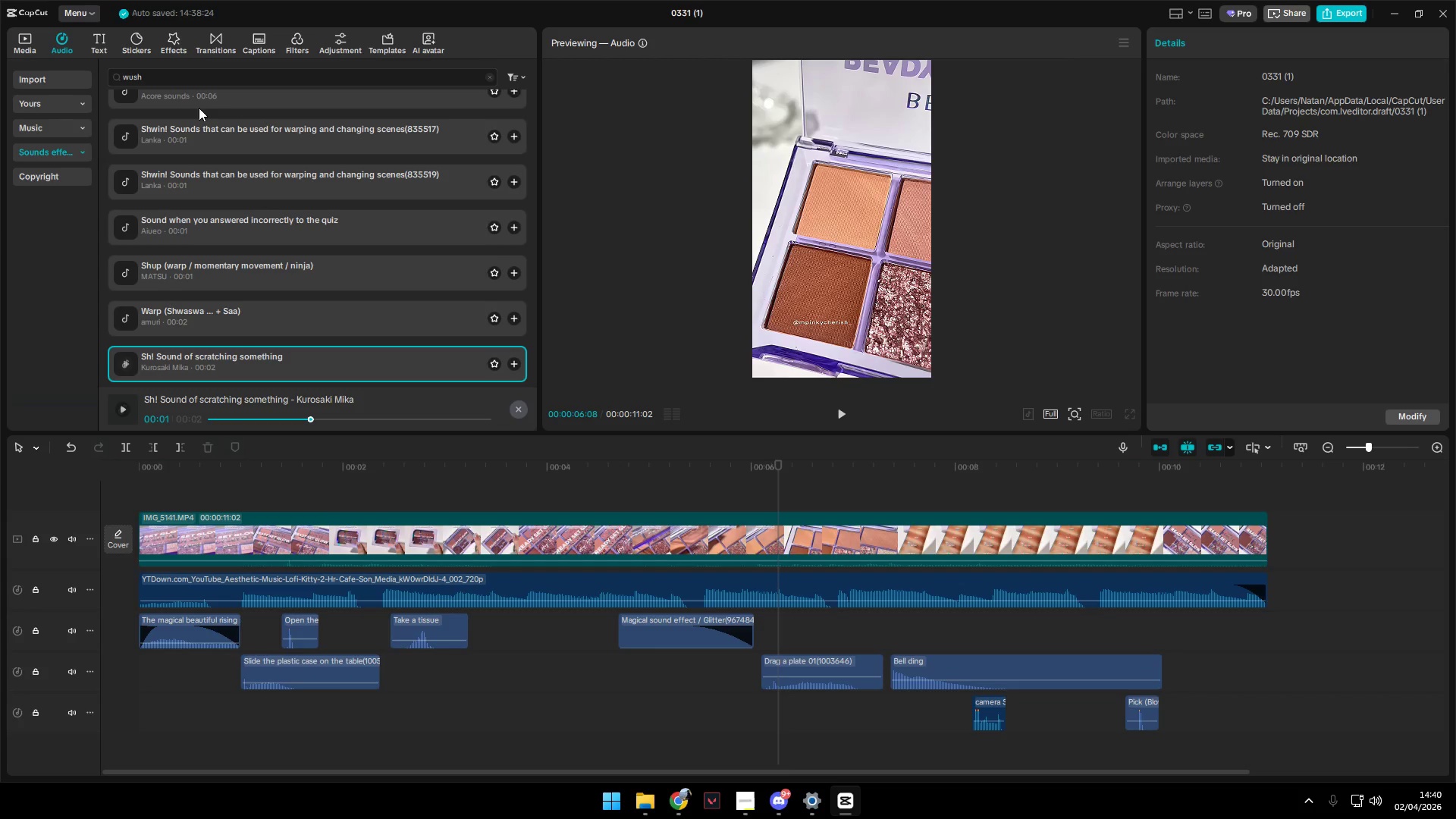 
left_click_drag(start_coordinate=[188, 67], to_coordinate=[70, 67])
 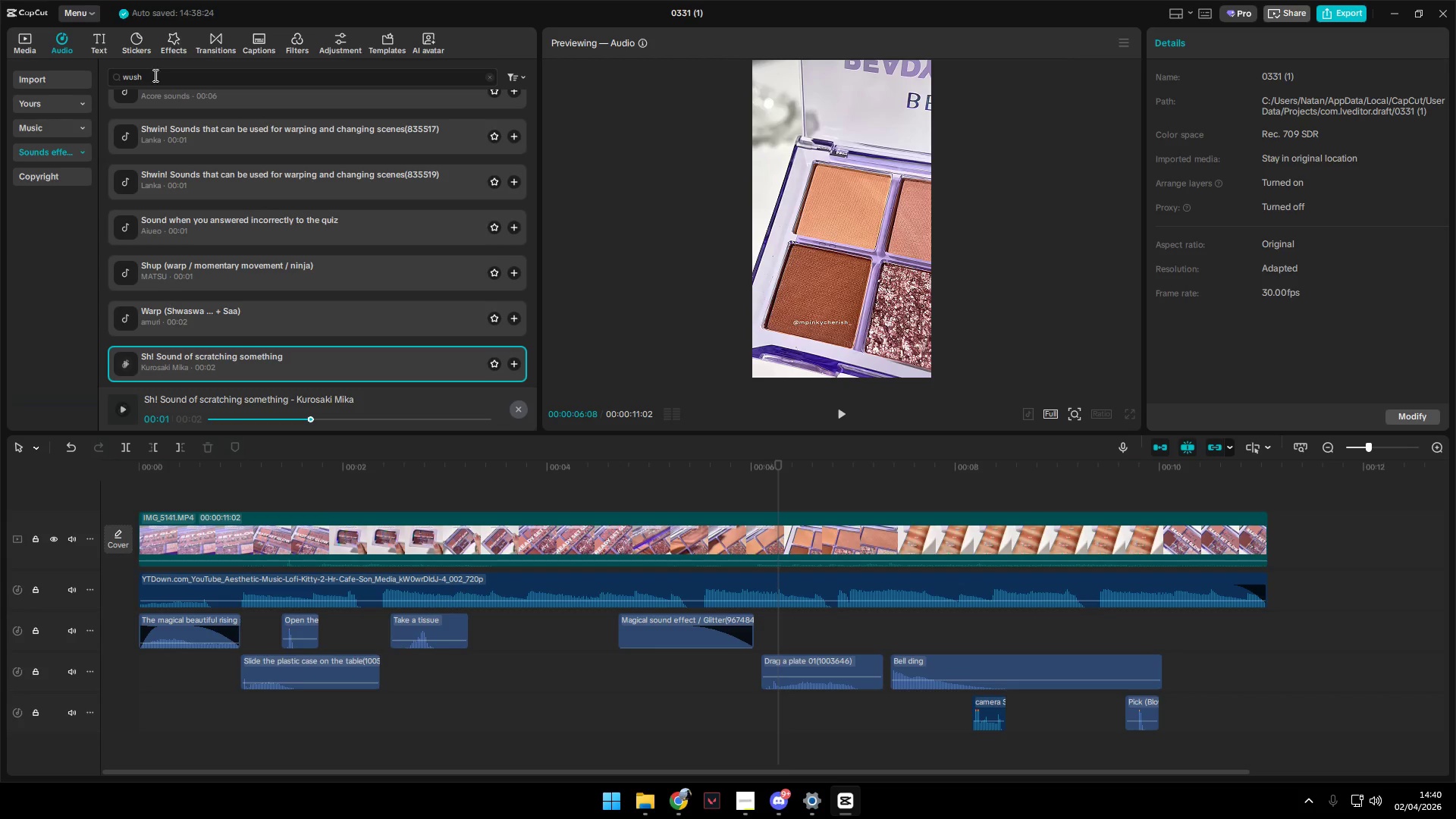 
left_click_drag(start_coordinate=[157, 81], to_coordinate=[39, 76])
 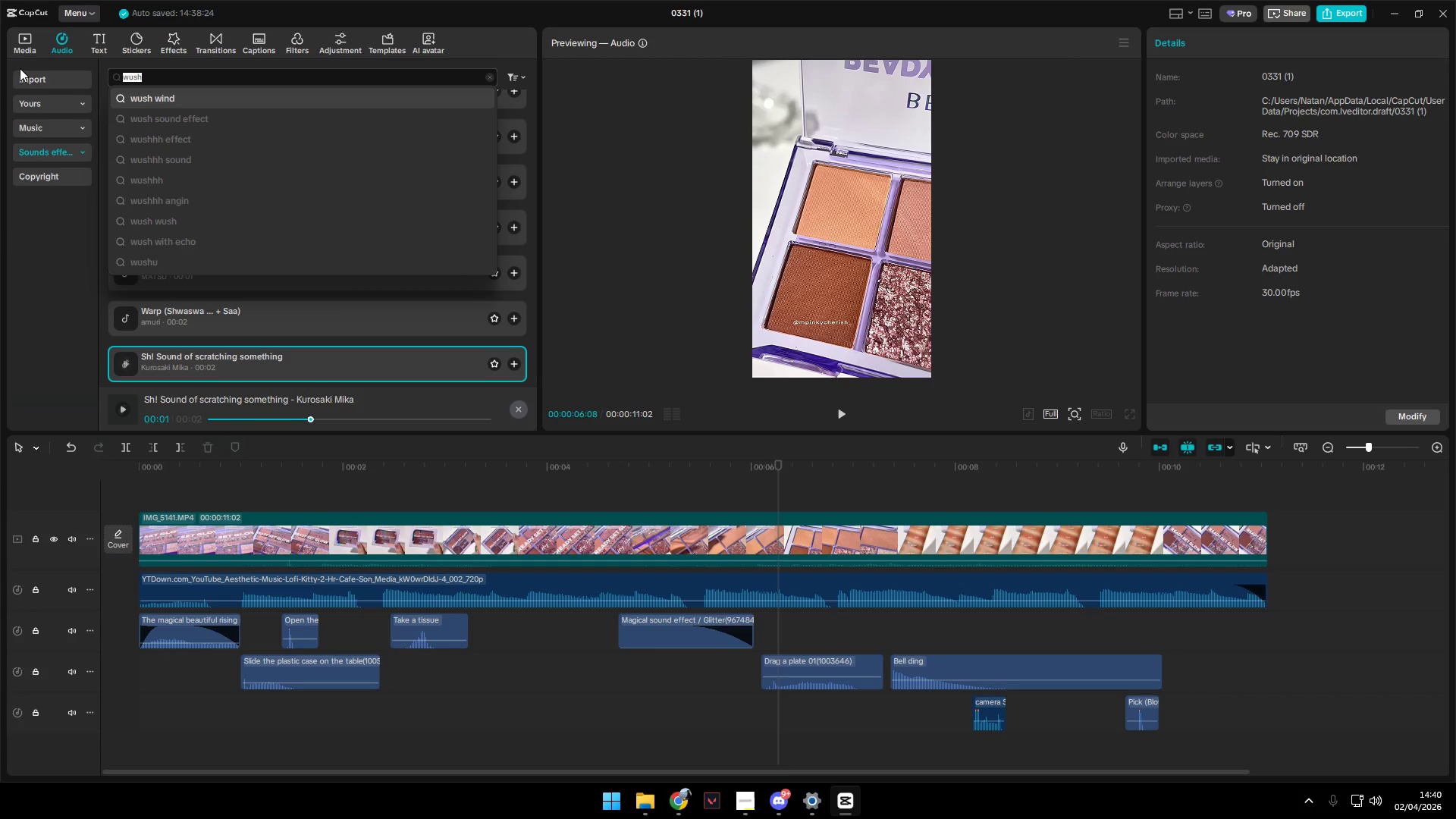 
type(opening p)
key(Backspace)
type(oplastiv)
key(Backspace)
type(c)
 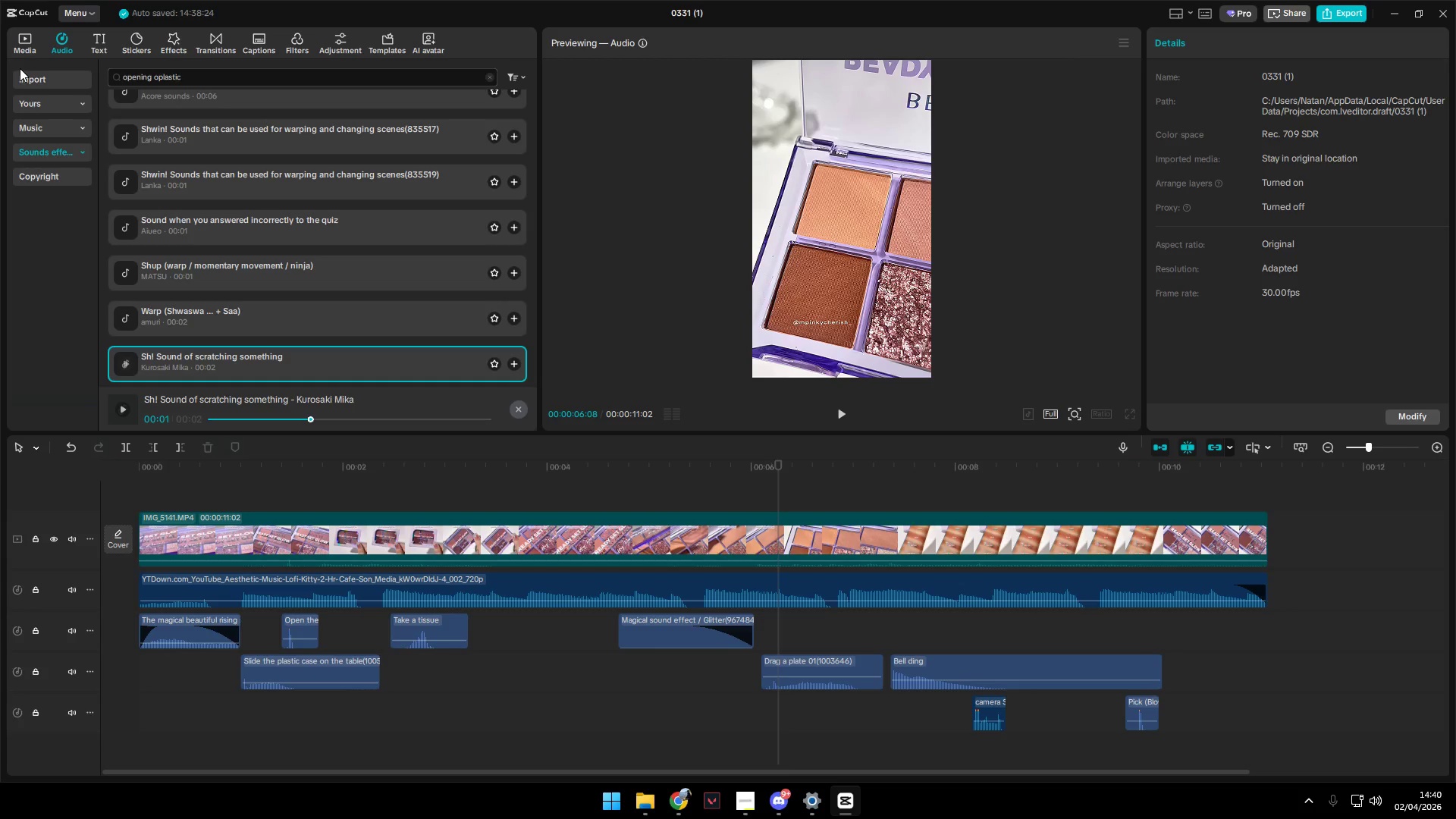 
key(Enter)
 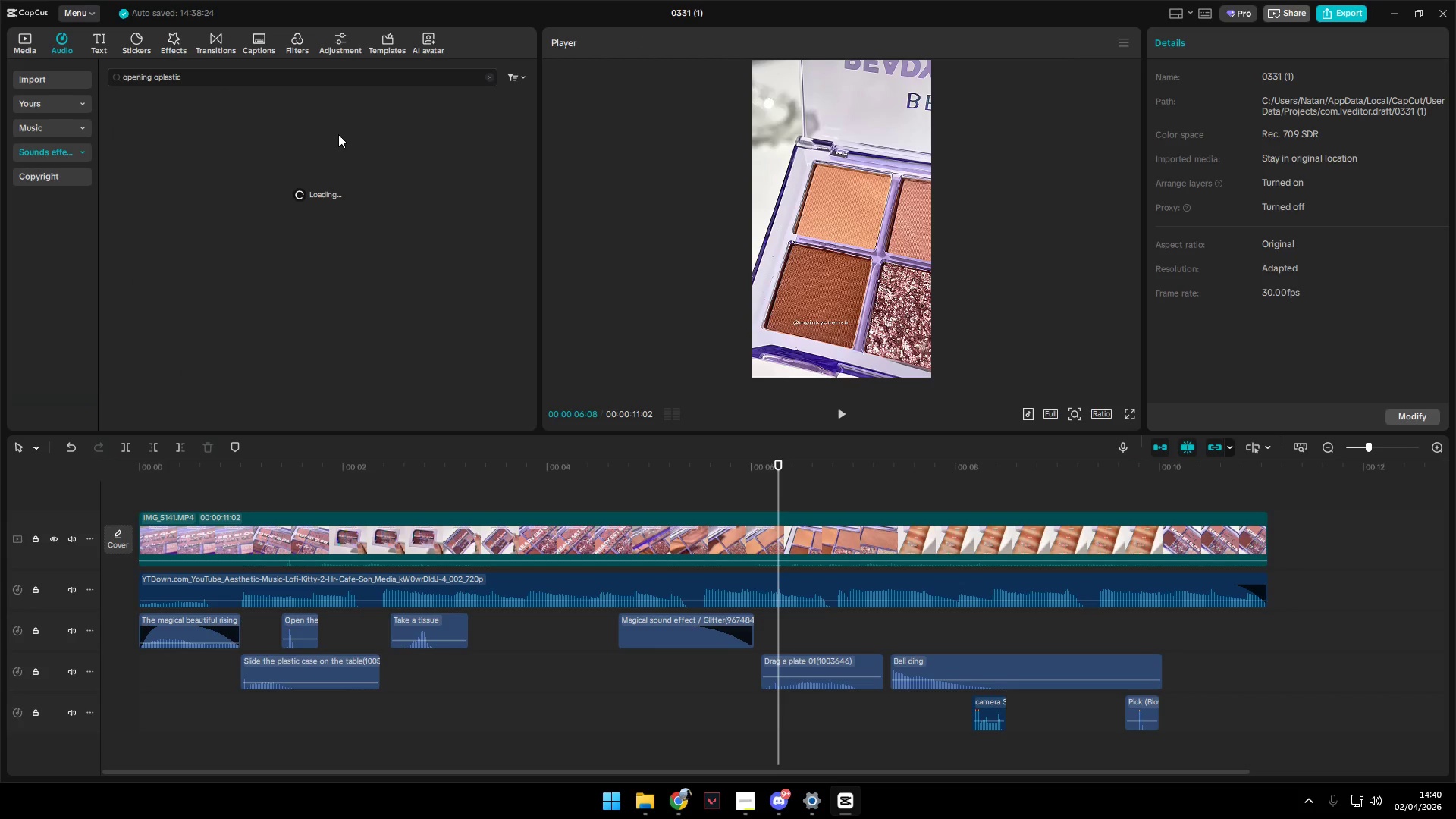 
left_click_drag(start_coordinate=[202, 79], to_coordinate=[155, 86])
 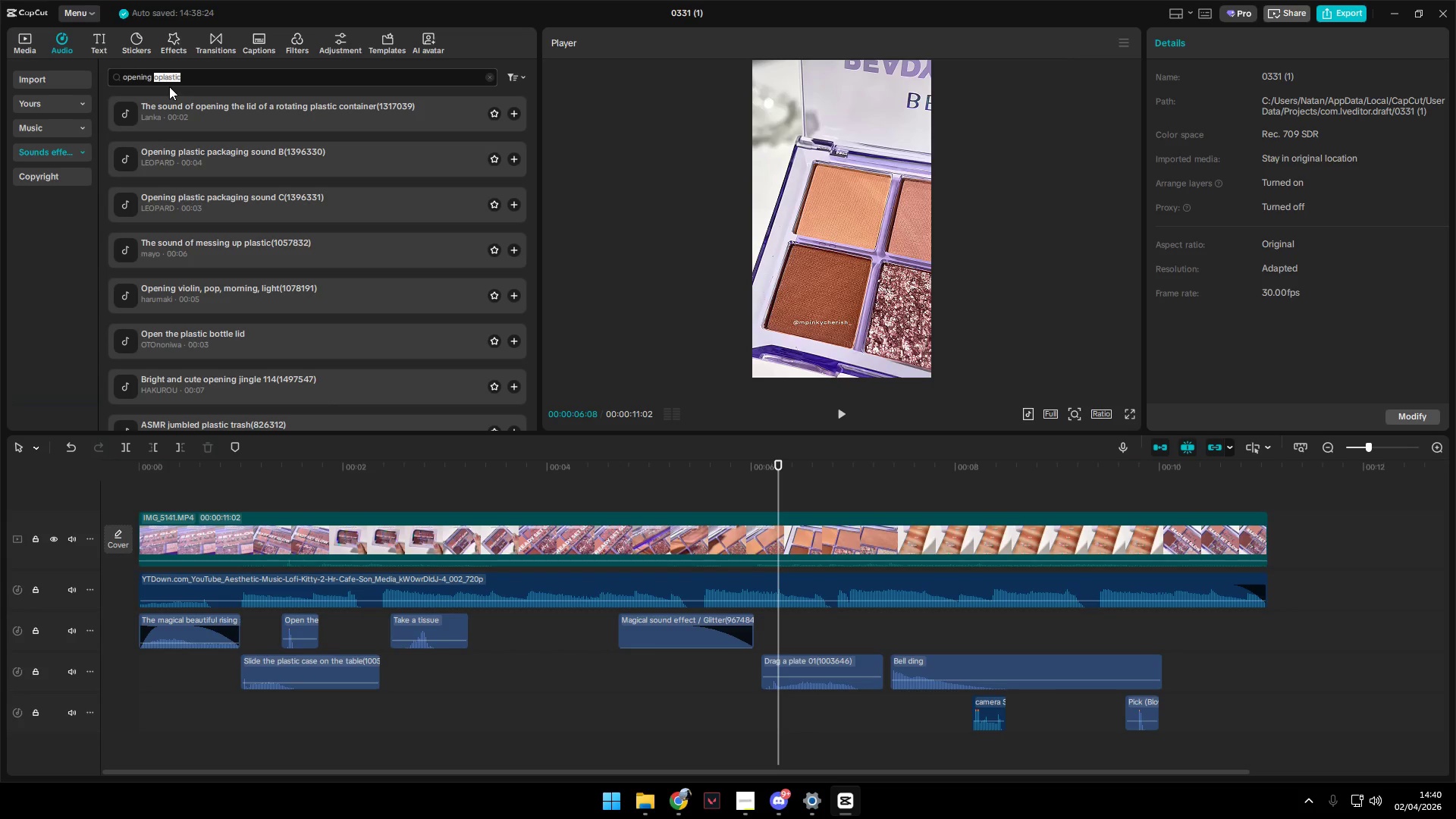 
type(plastic)
 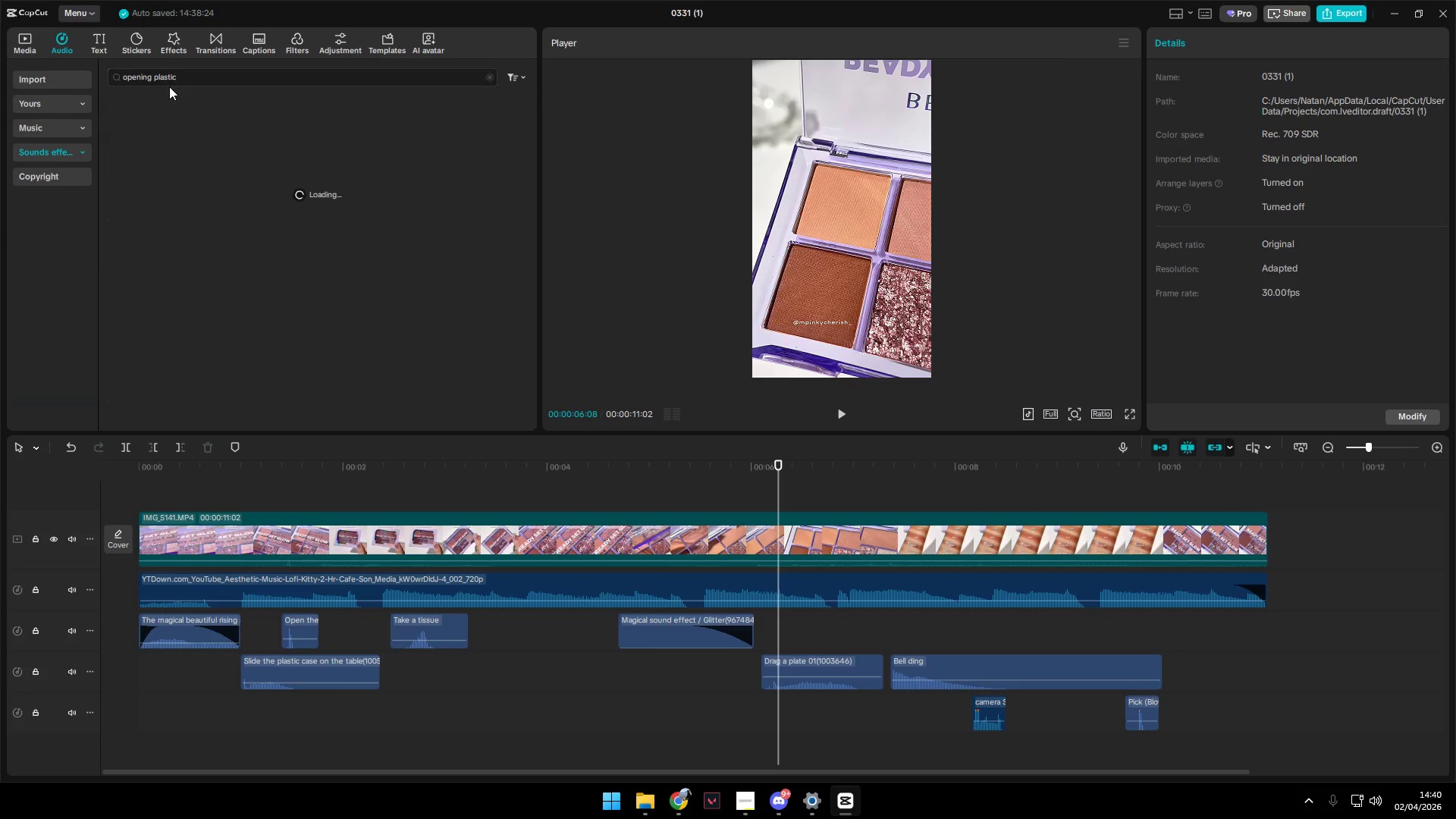 
key(Enter)
 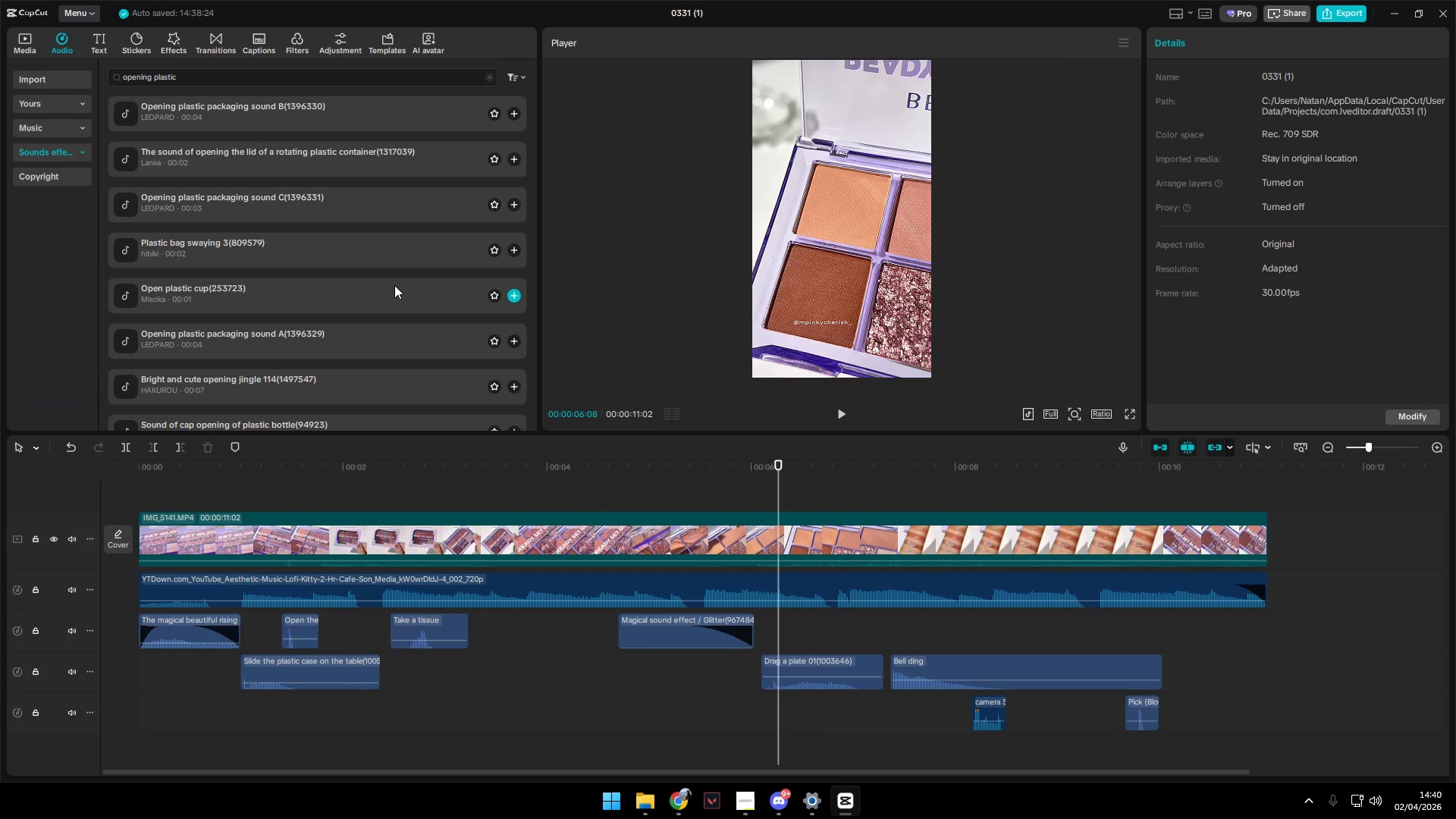 
left_click([284, 106])
 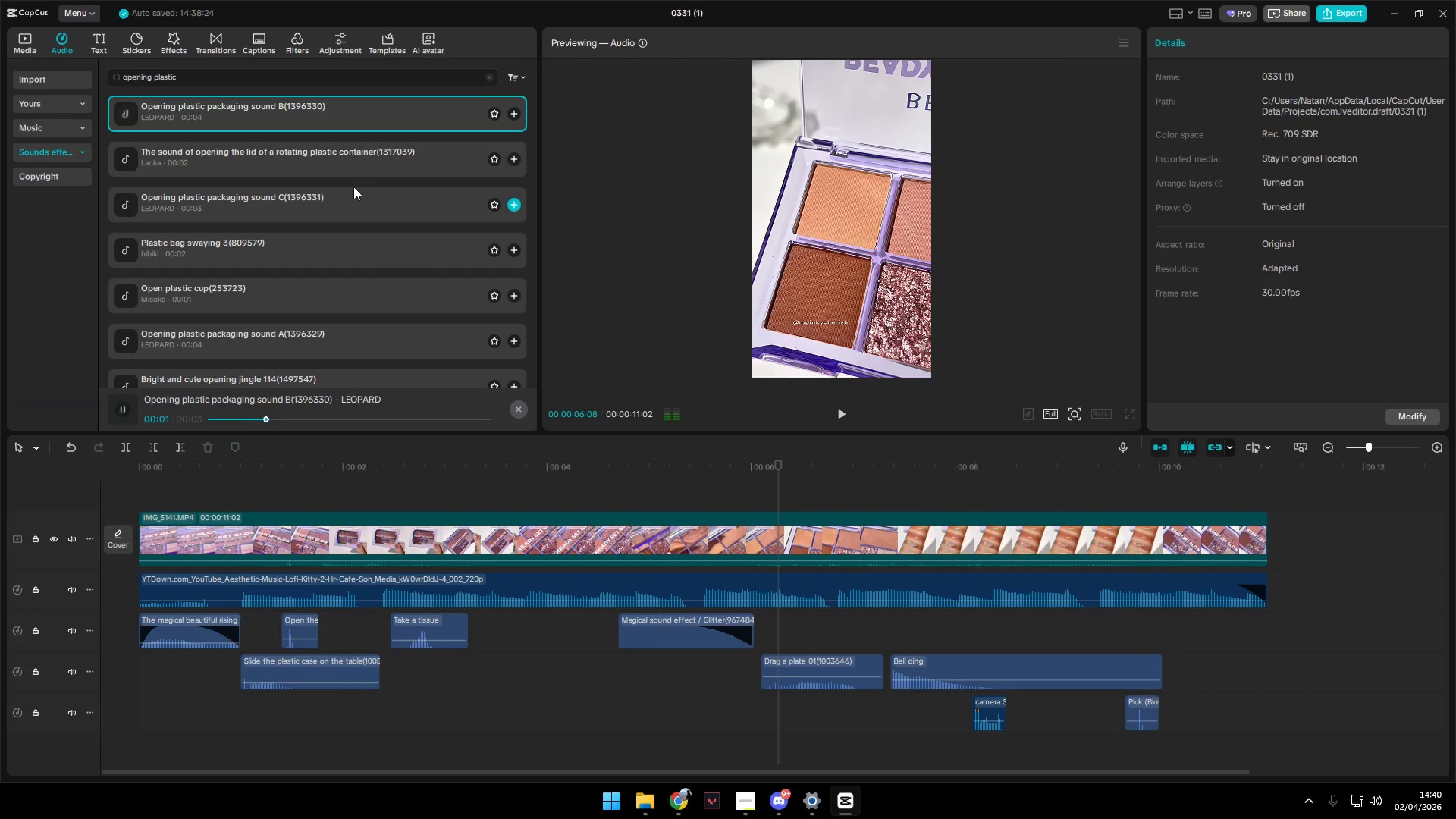 
left_click([343, 162])
 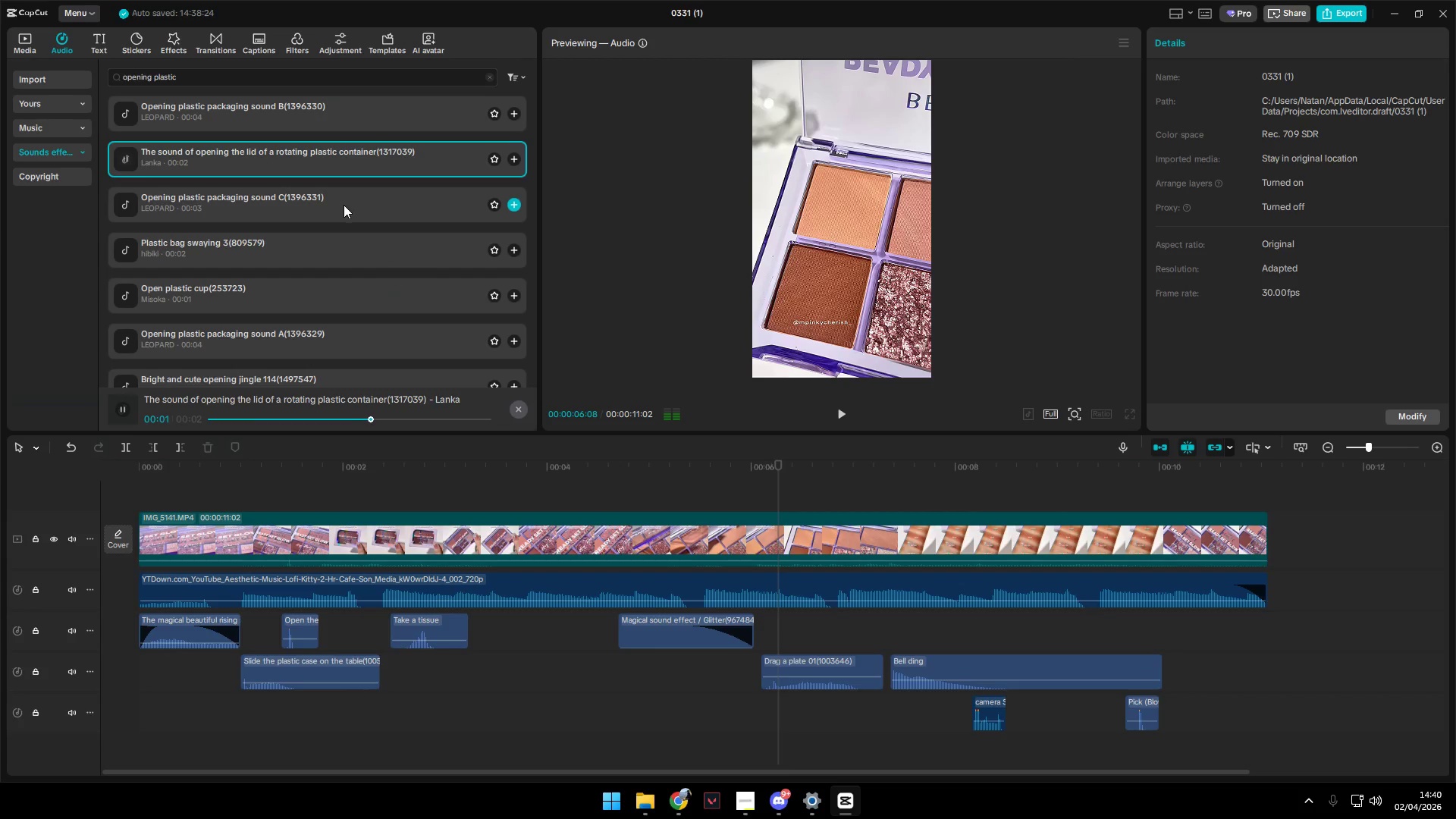 
left_click([344, 207])
 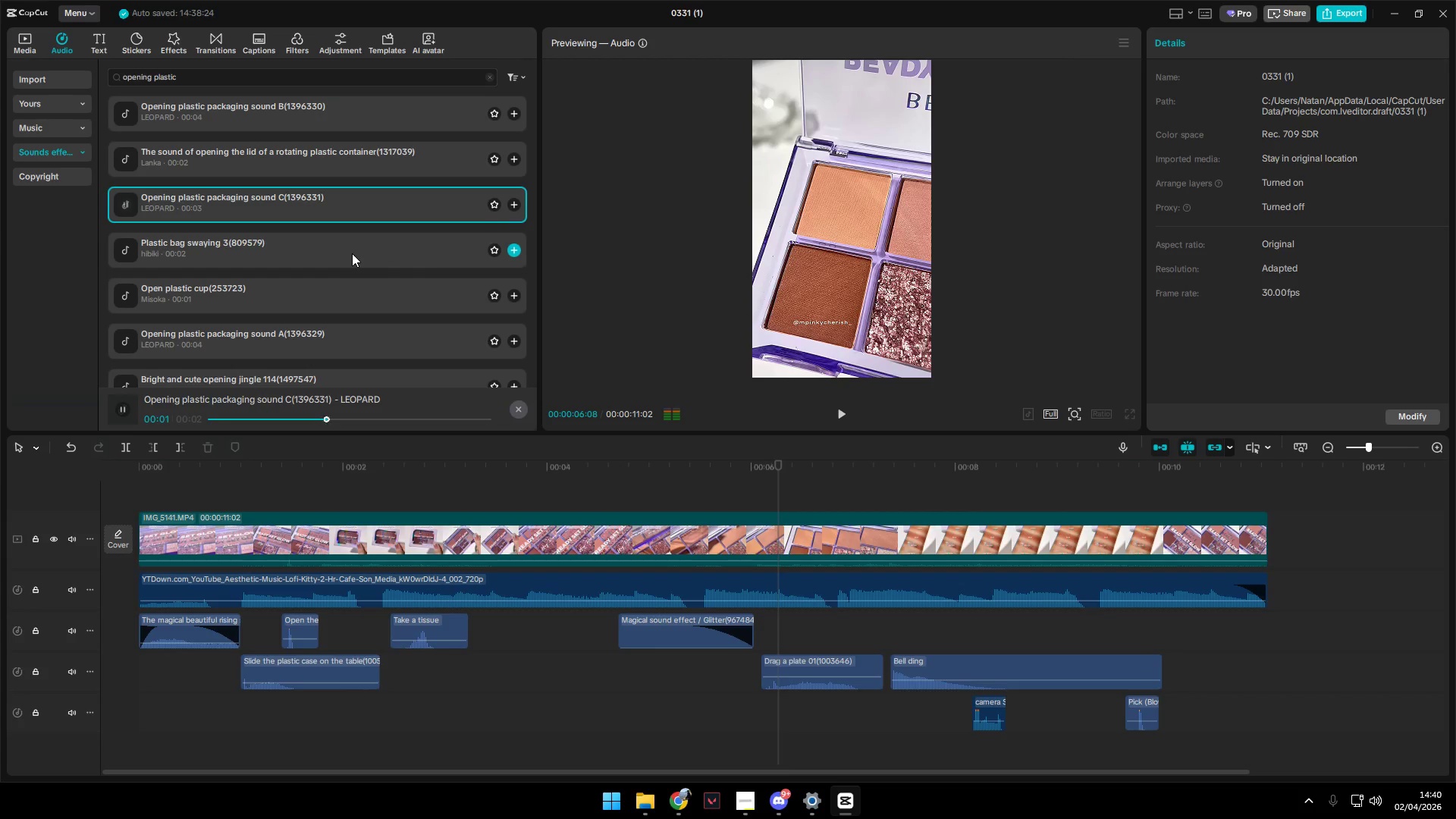 
left_click([350, 249])
 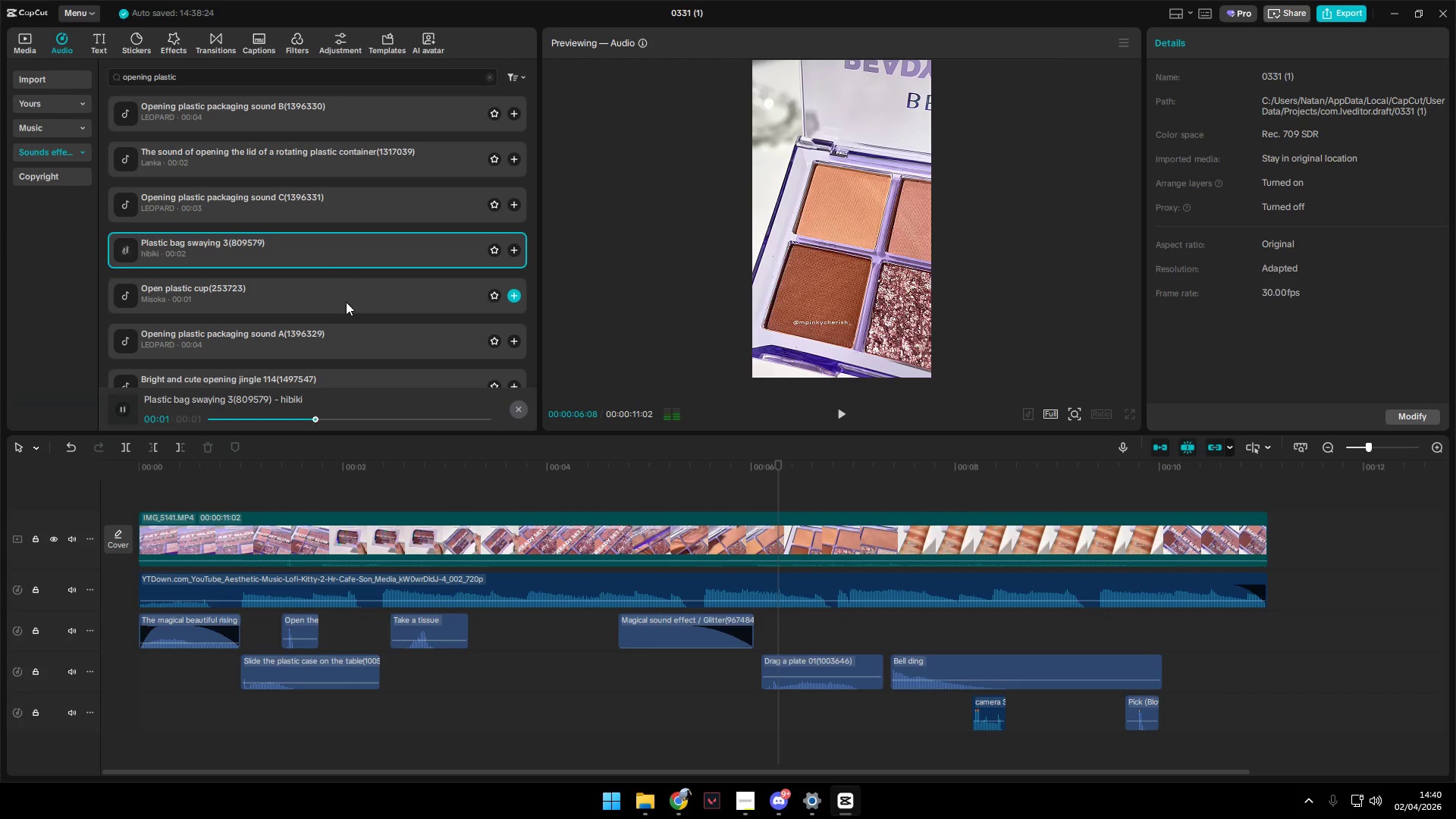 
left_click([342, 305])
 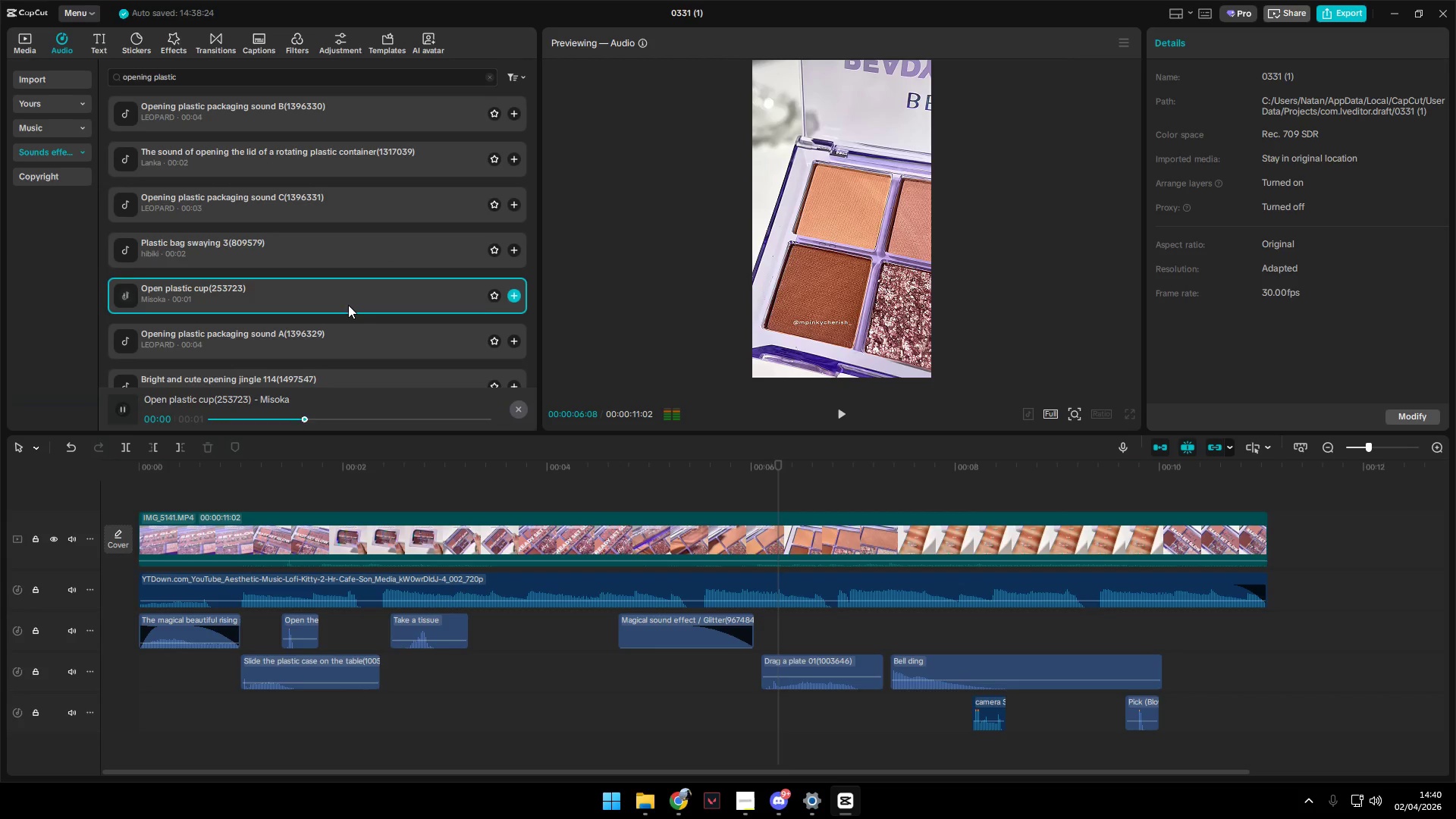 
left_click([315, 278])
 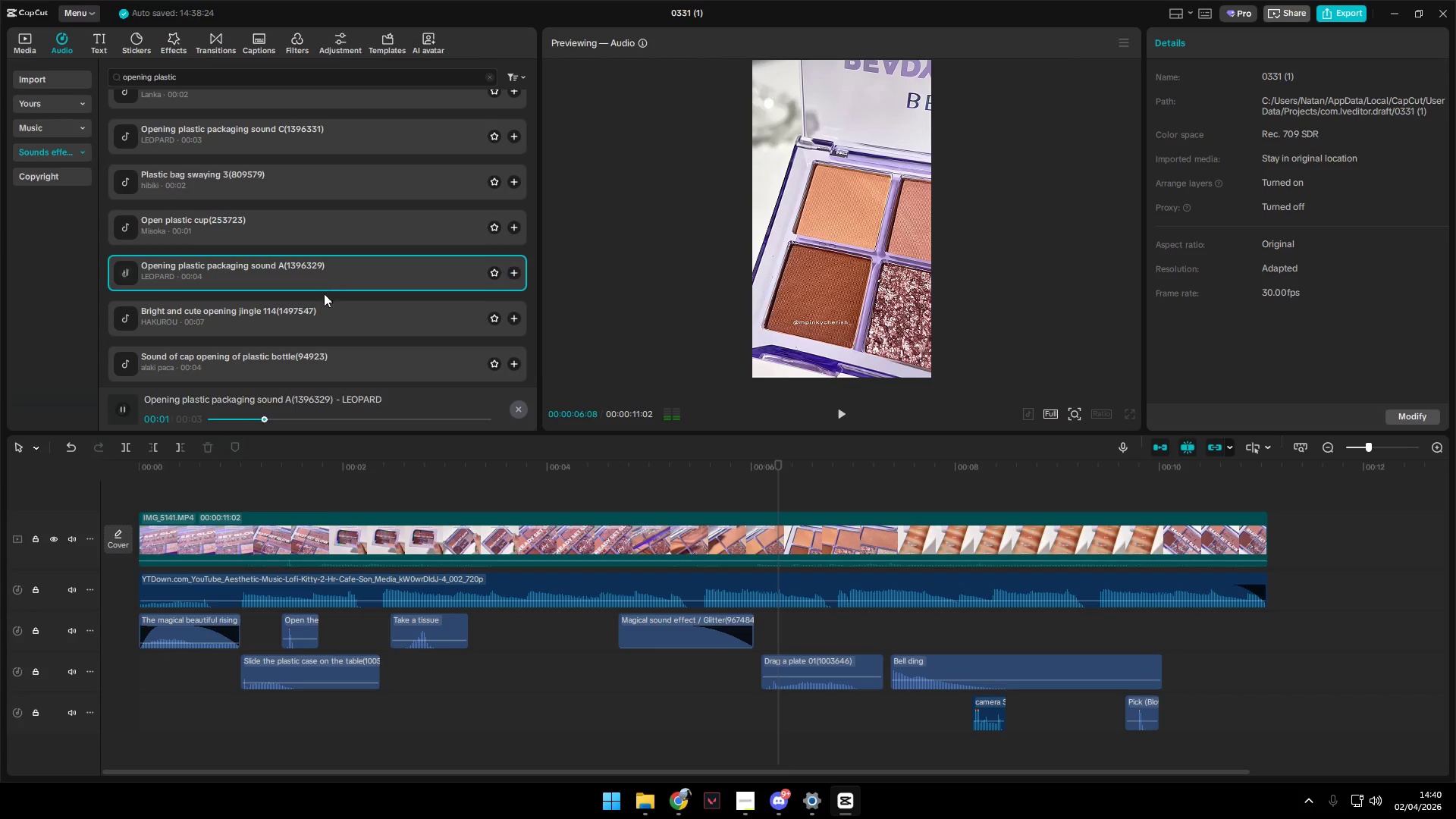 
scroll: coordinate [350, 305], scroll_direction: down, amount: 1.0
 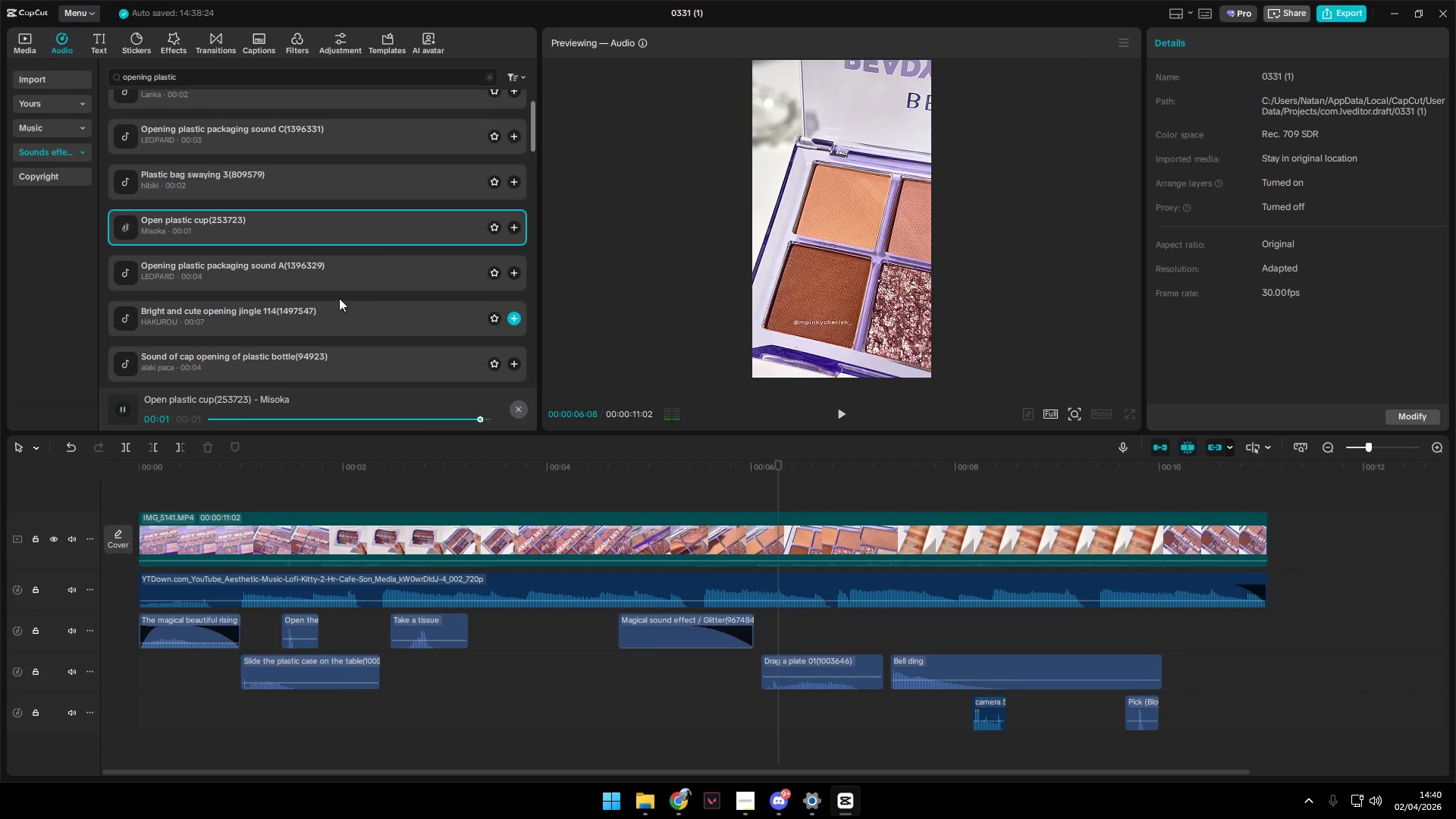 
left_click([330, 318])
 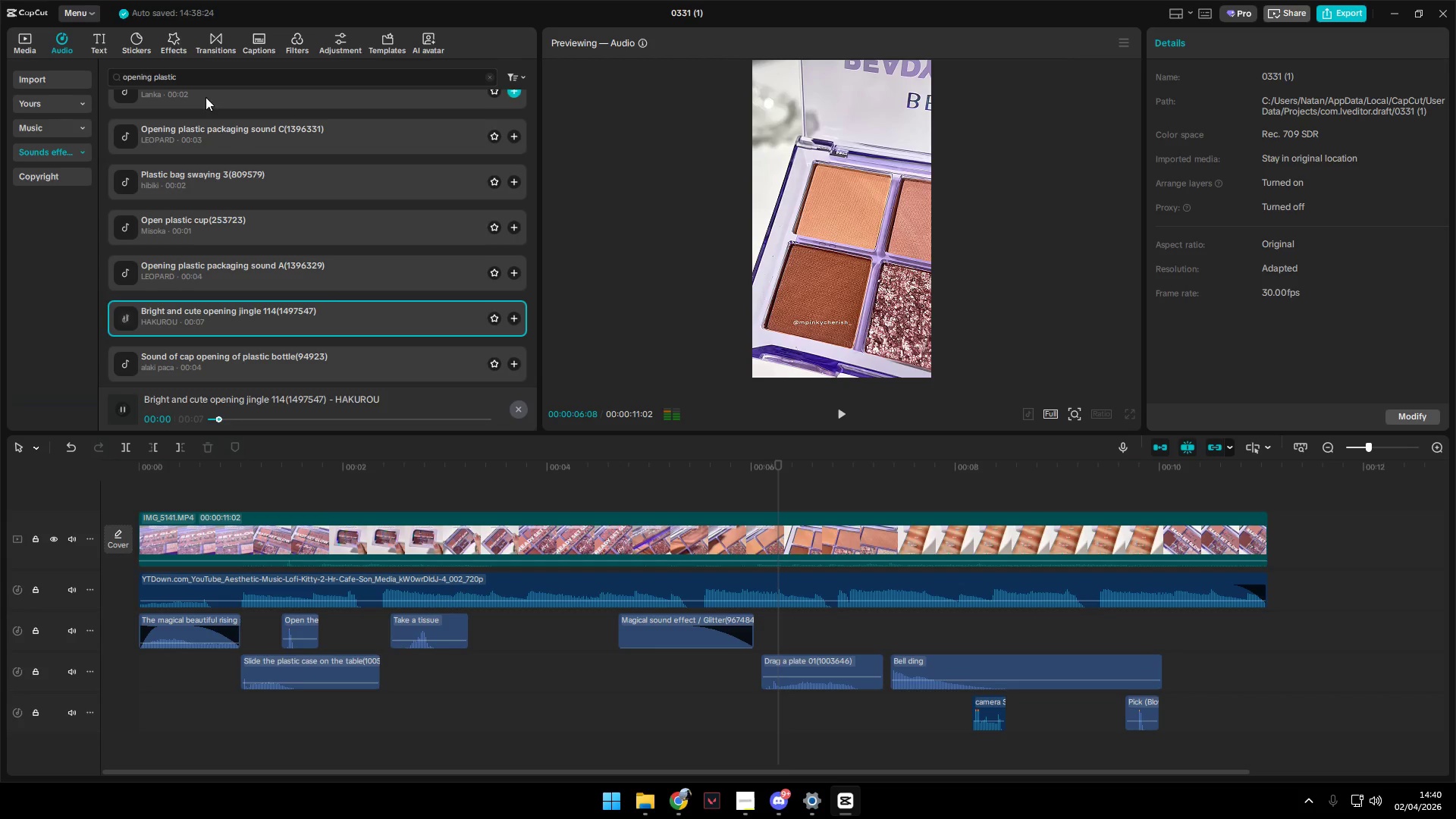 
left_click_drag(start_coordinate=[204, 77], to_coordinate=[154, 89])
 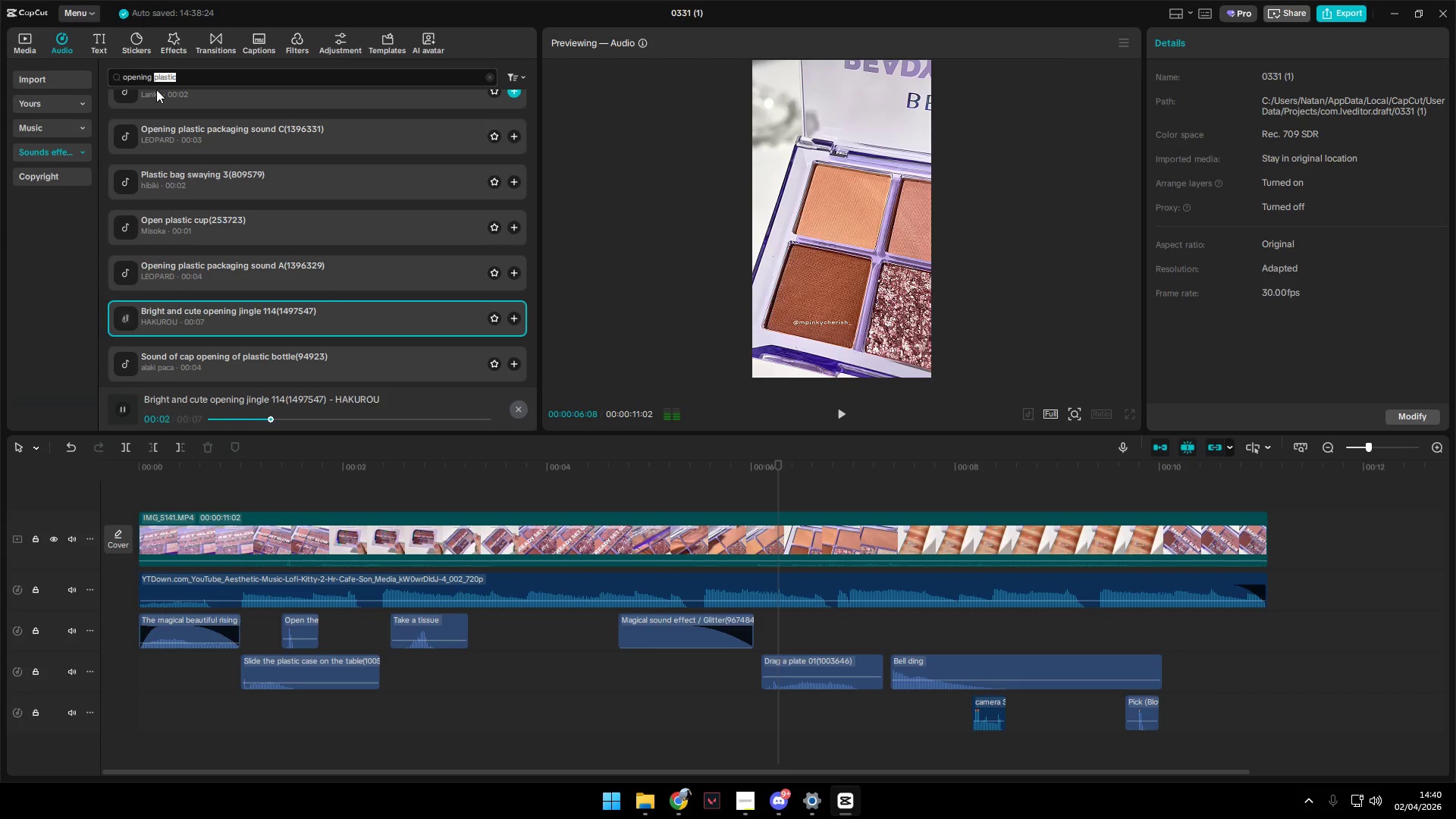 
type(lid)
 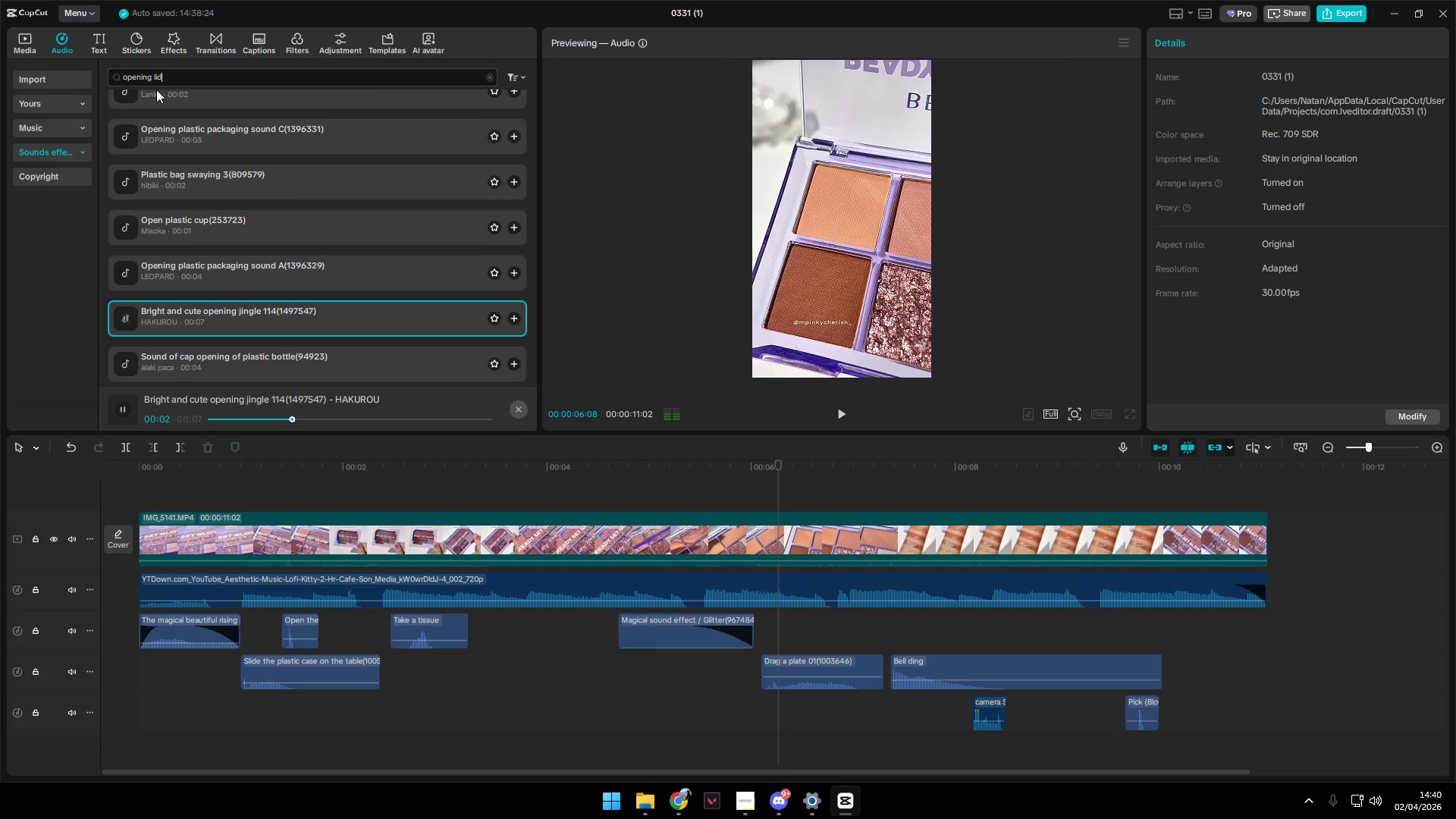 
key(Enter)
 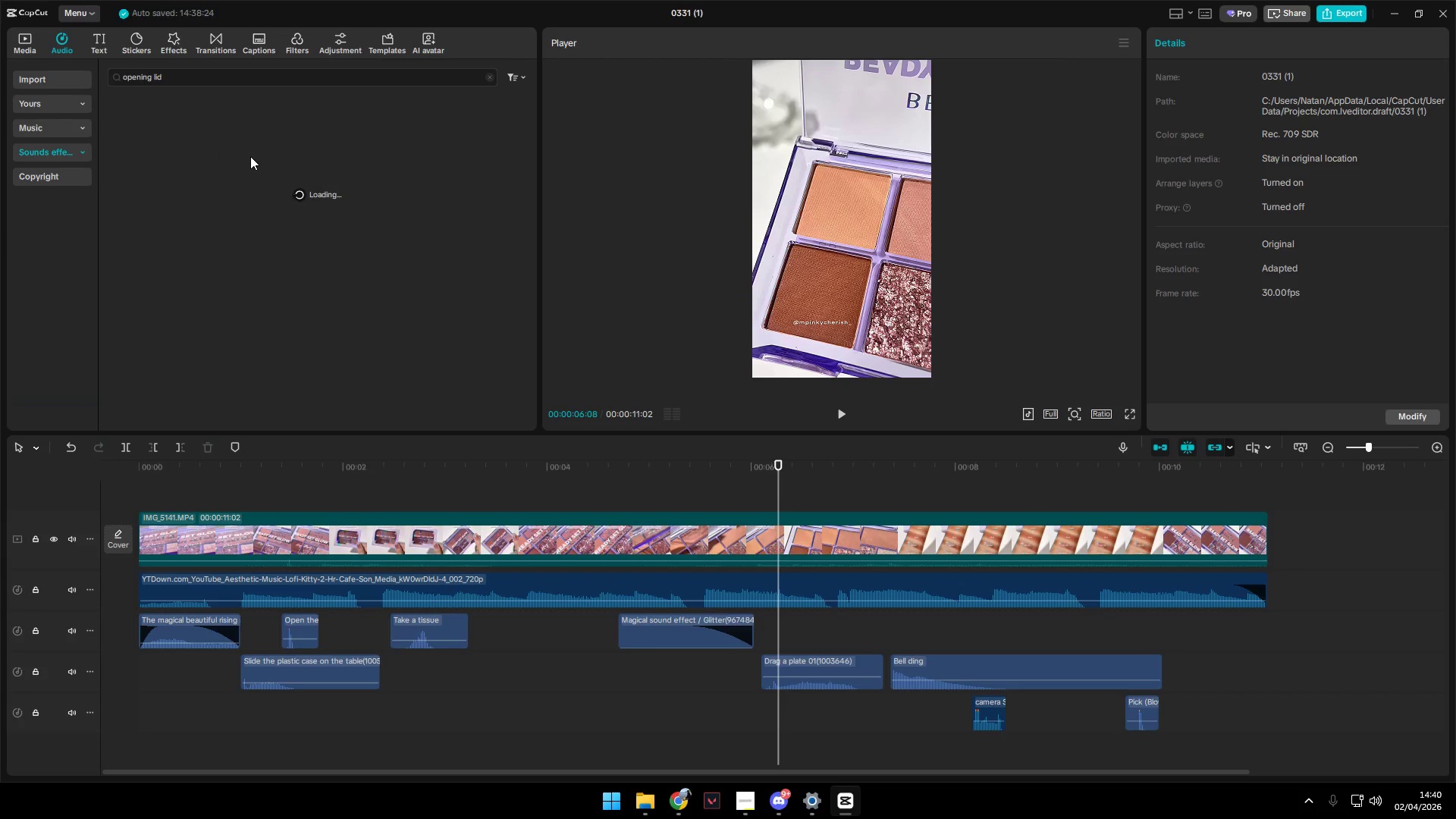 
left_click([258, 105])
 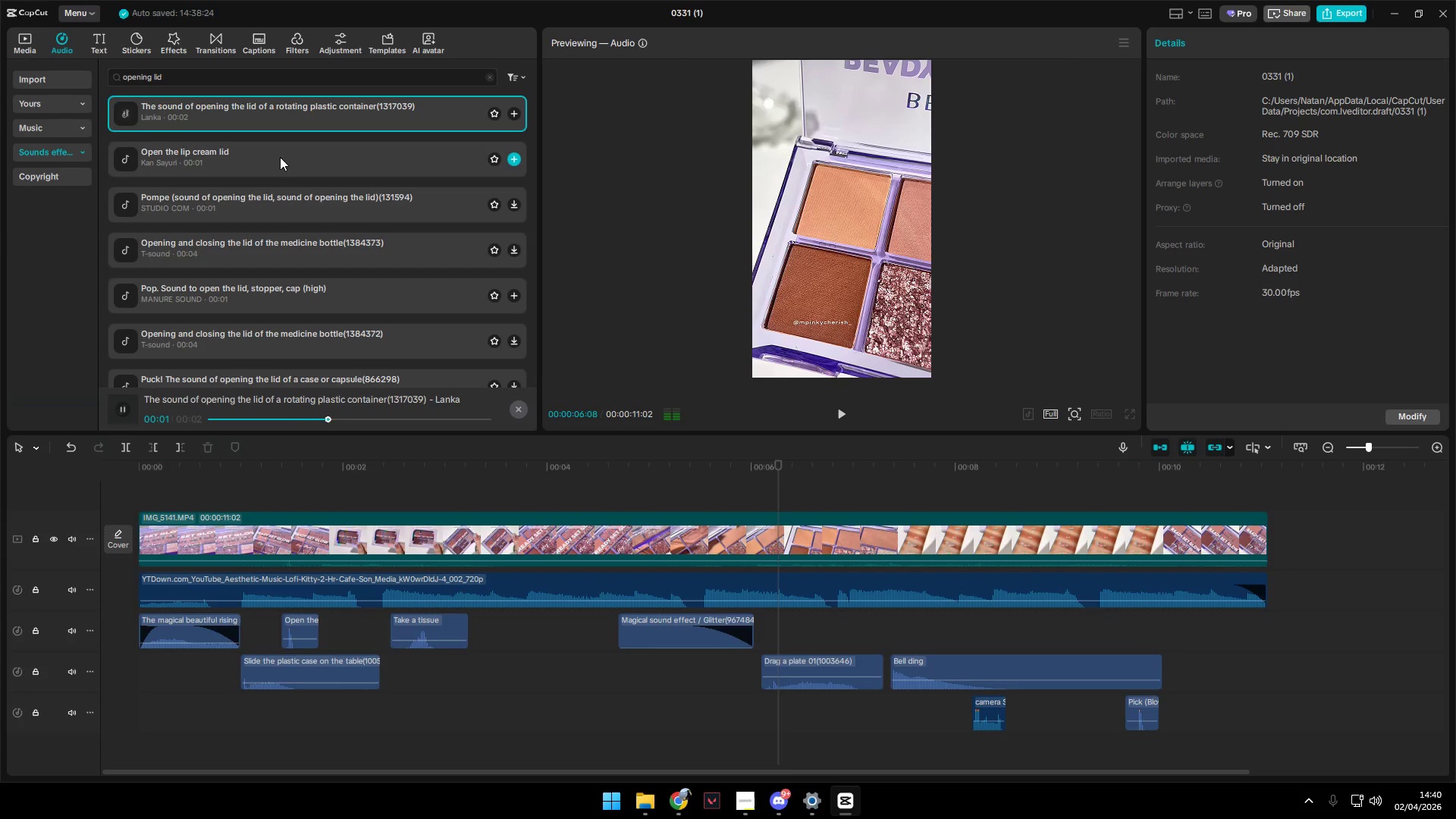 
left_click([280, 159])
 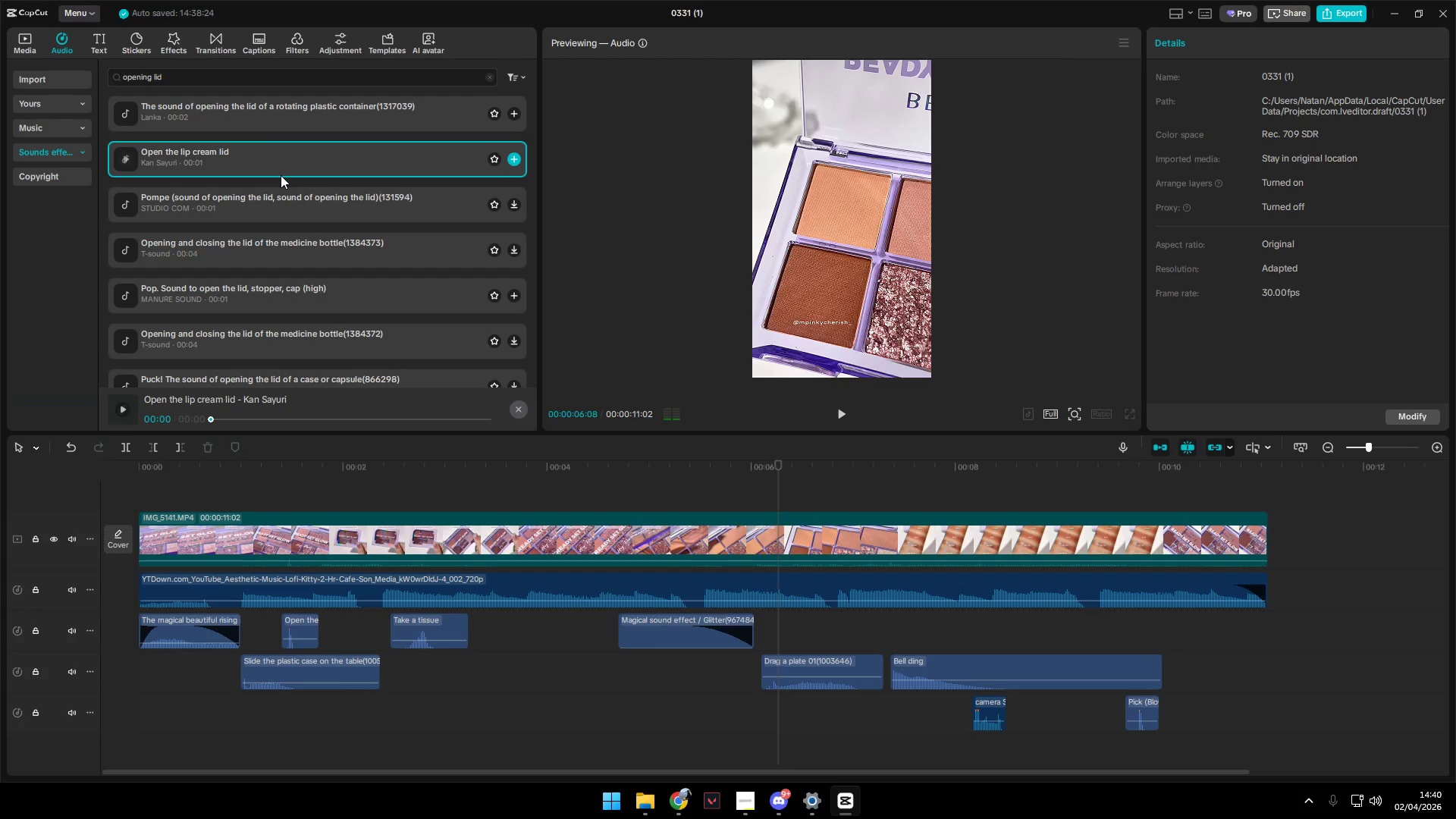 
left_click([279, 205])
 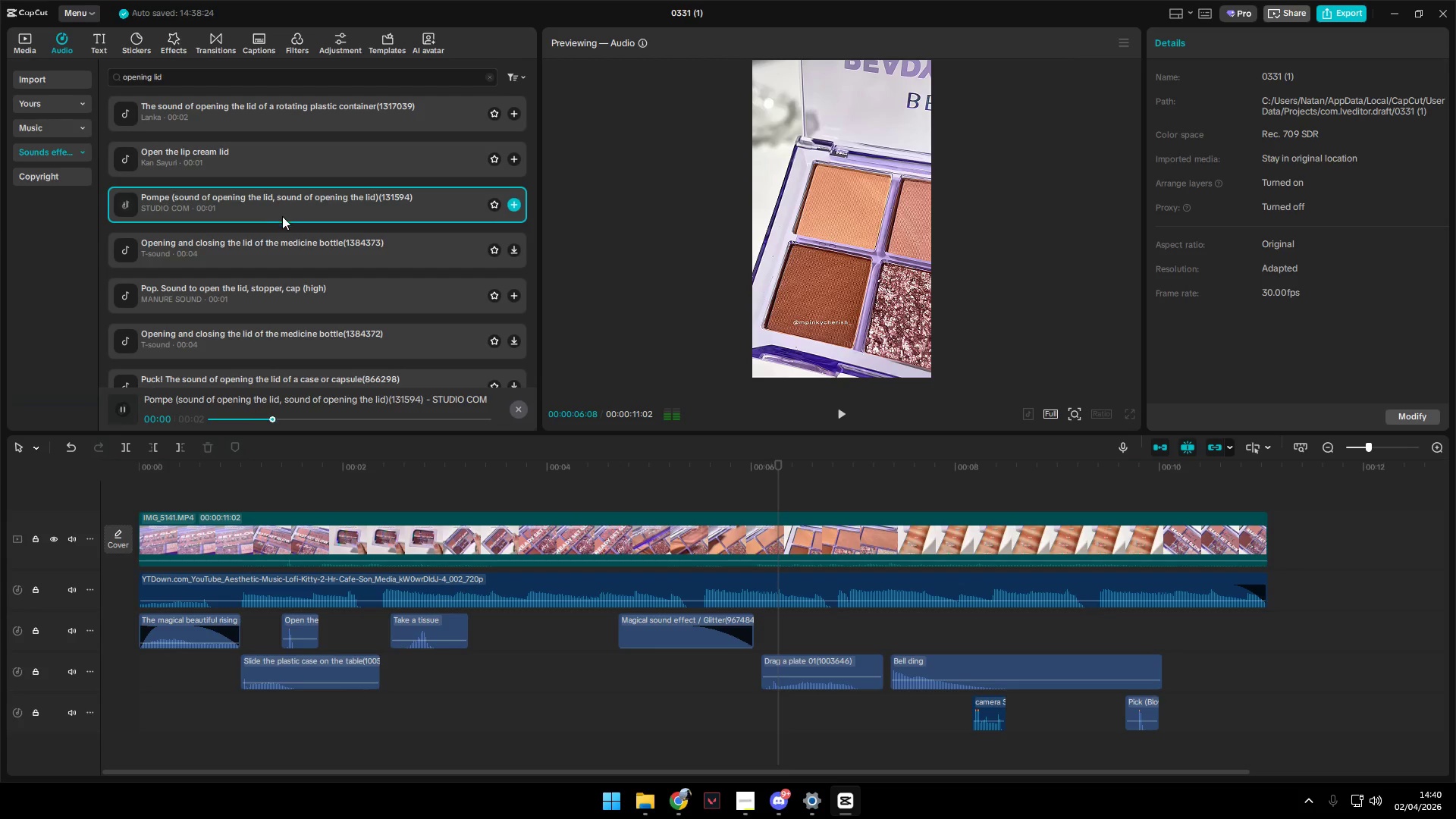 
left_click([290, 252])
 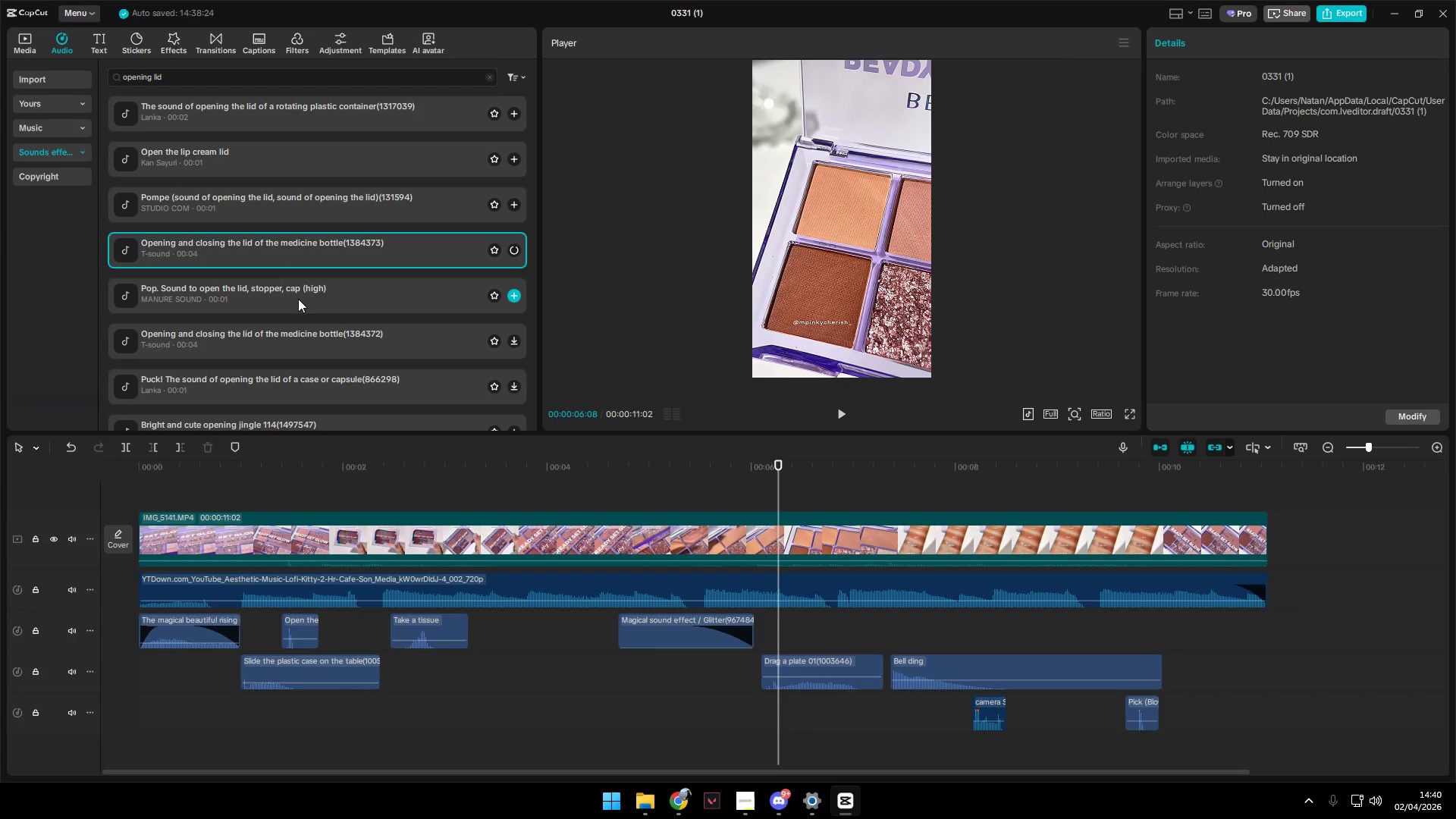 
left_click([282, 240])
 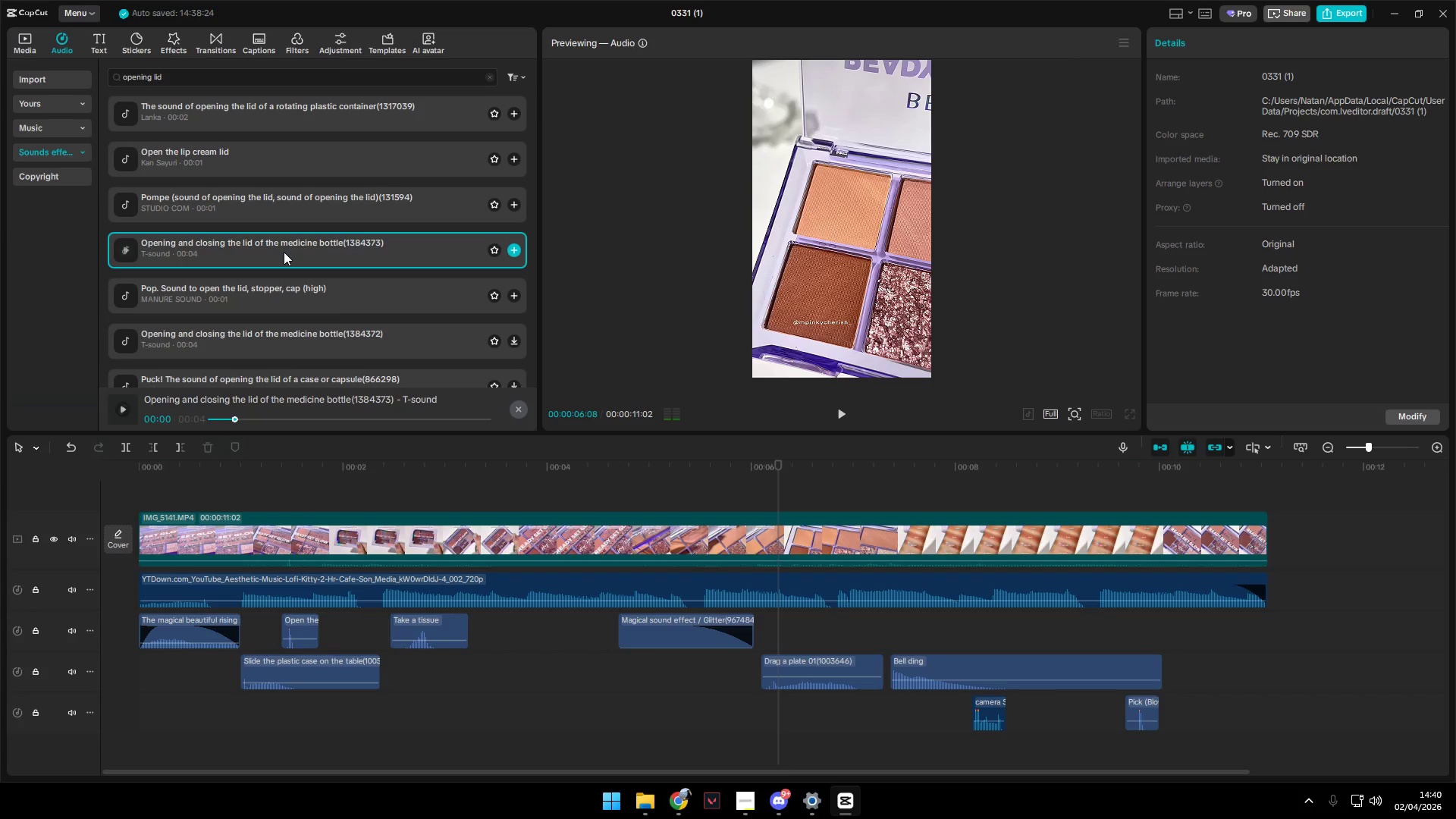 
left_click([284, 252])
 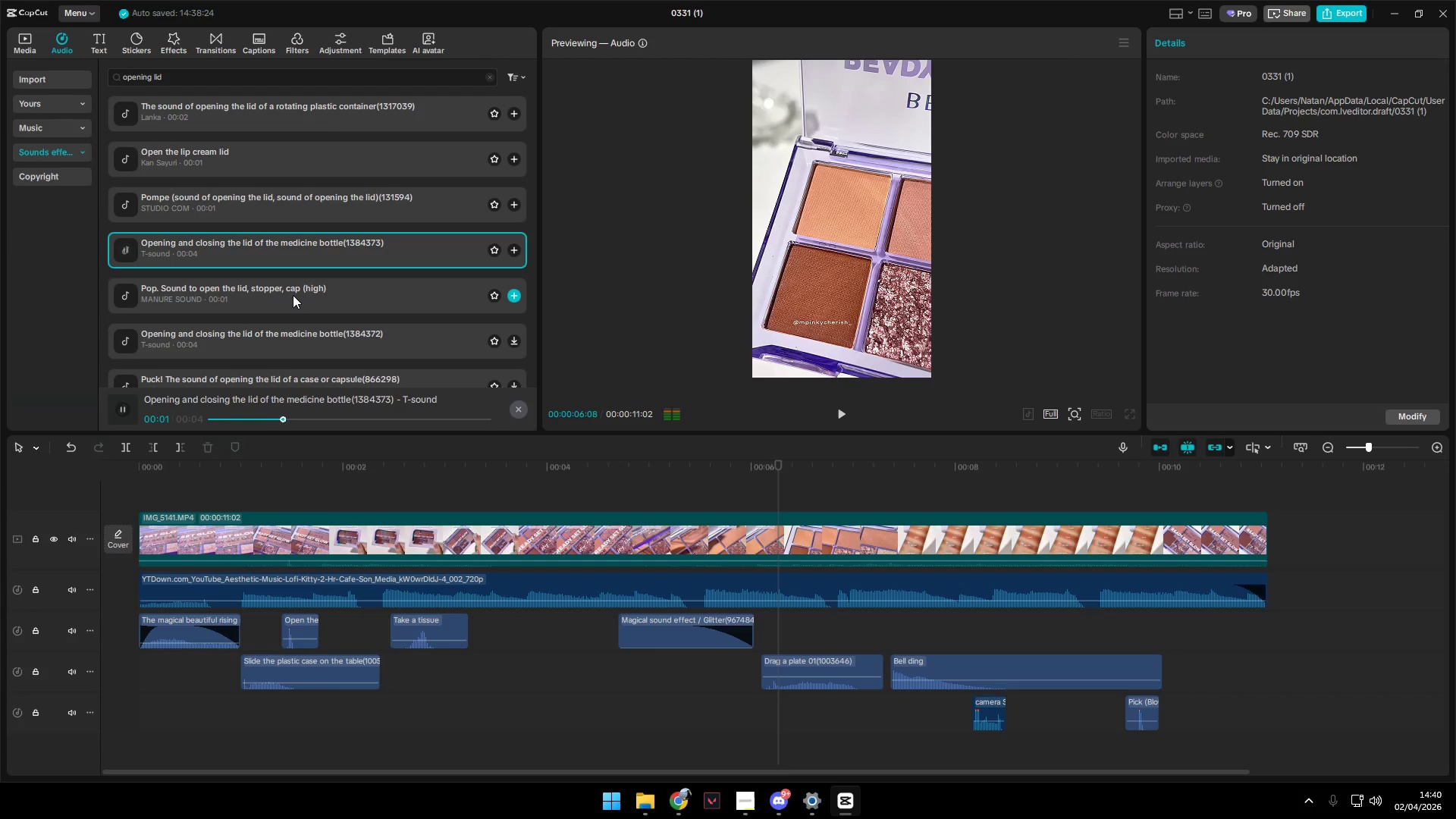 
left_click([293, 294])
 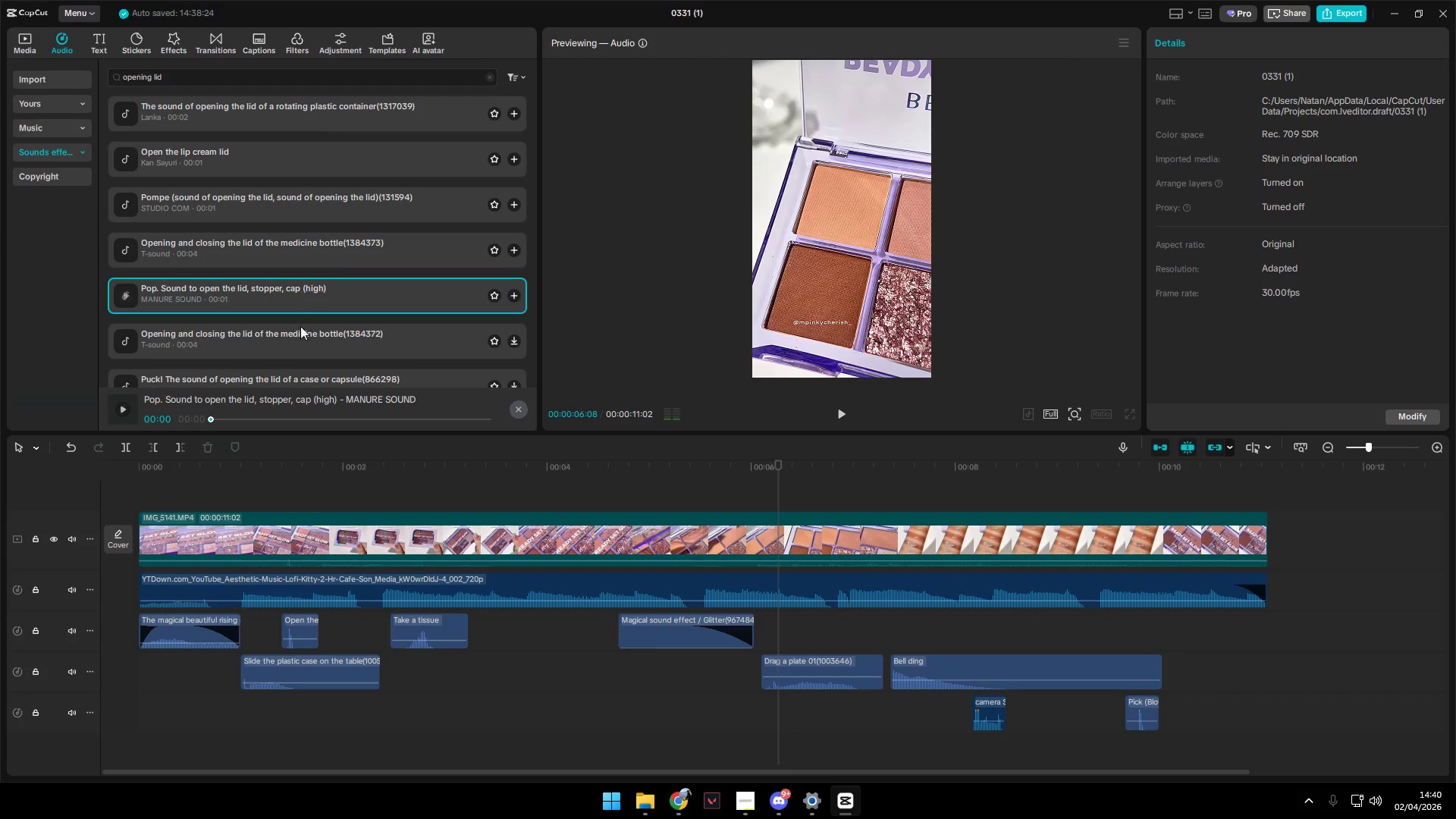 
left_click([300, 340])
 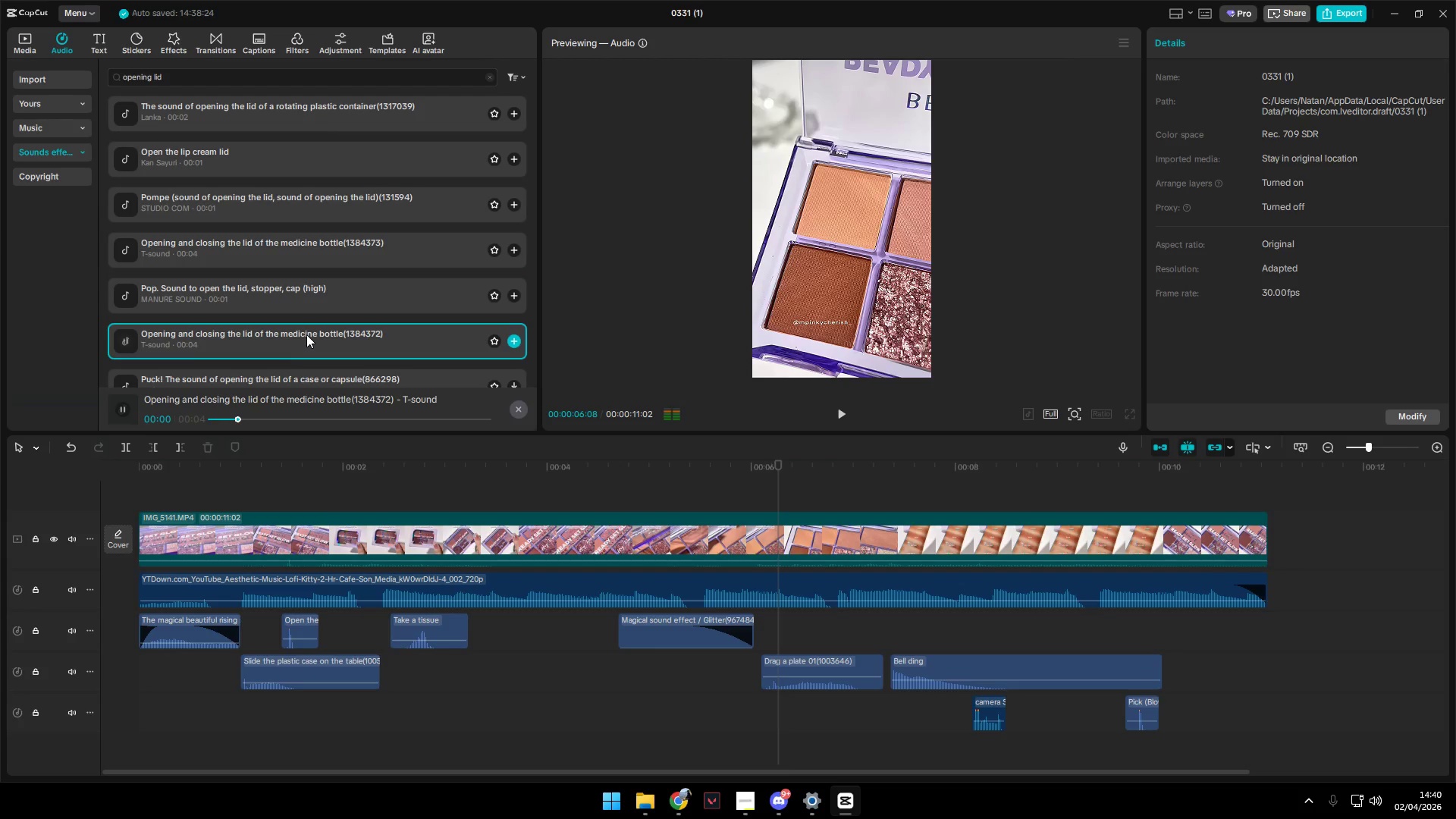 
left_click([306, 323])
 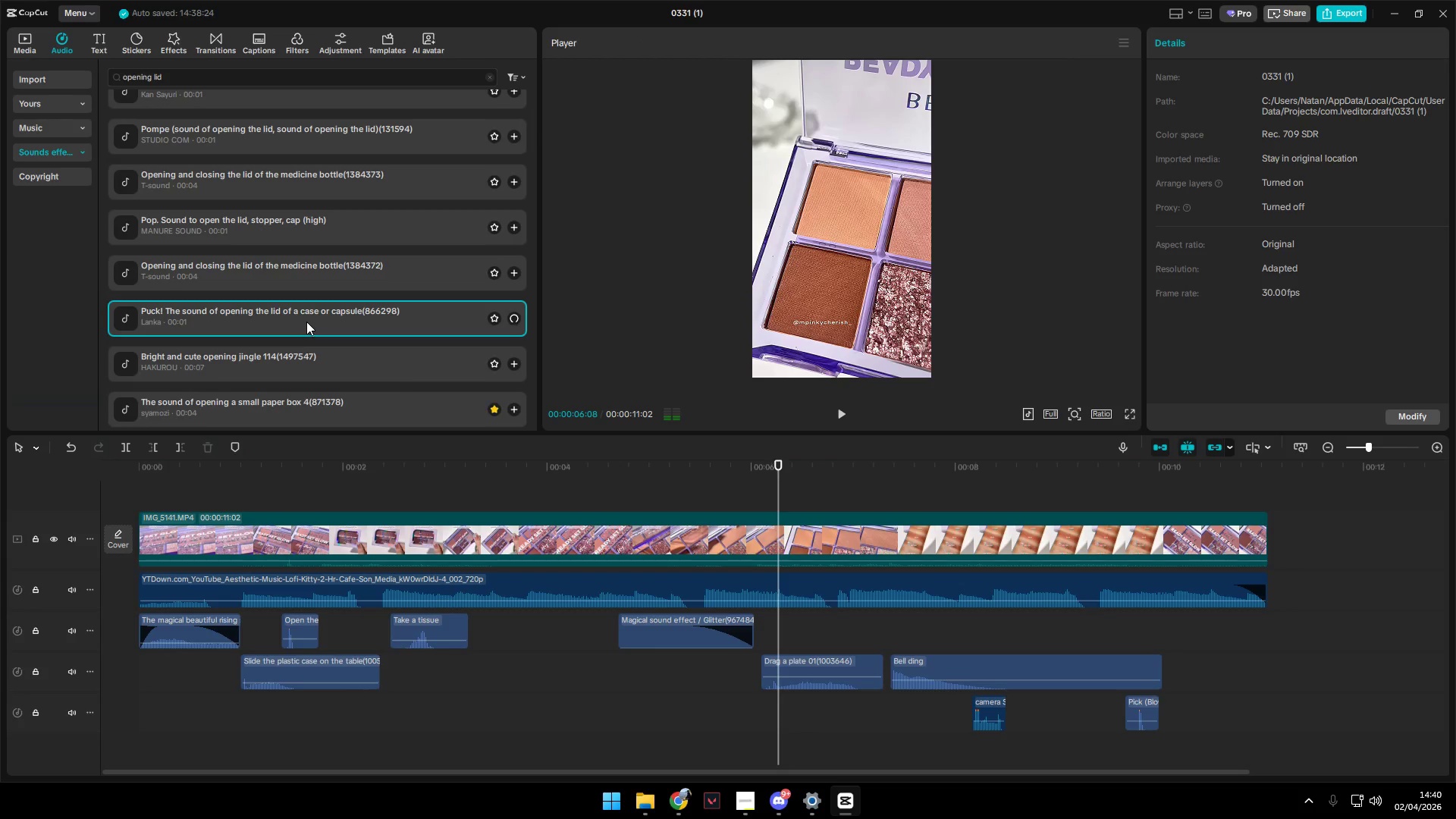 
scroll: coordinate [309, 331], scroll_direction: down, amount: 1.0
 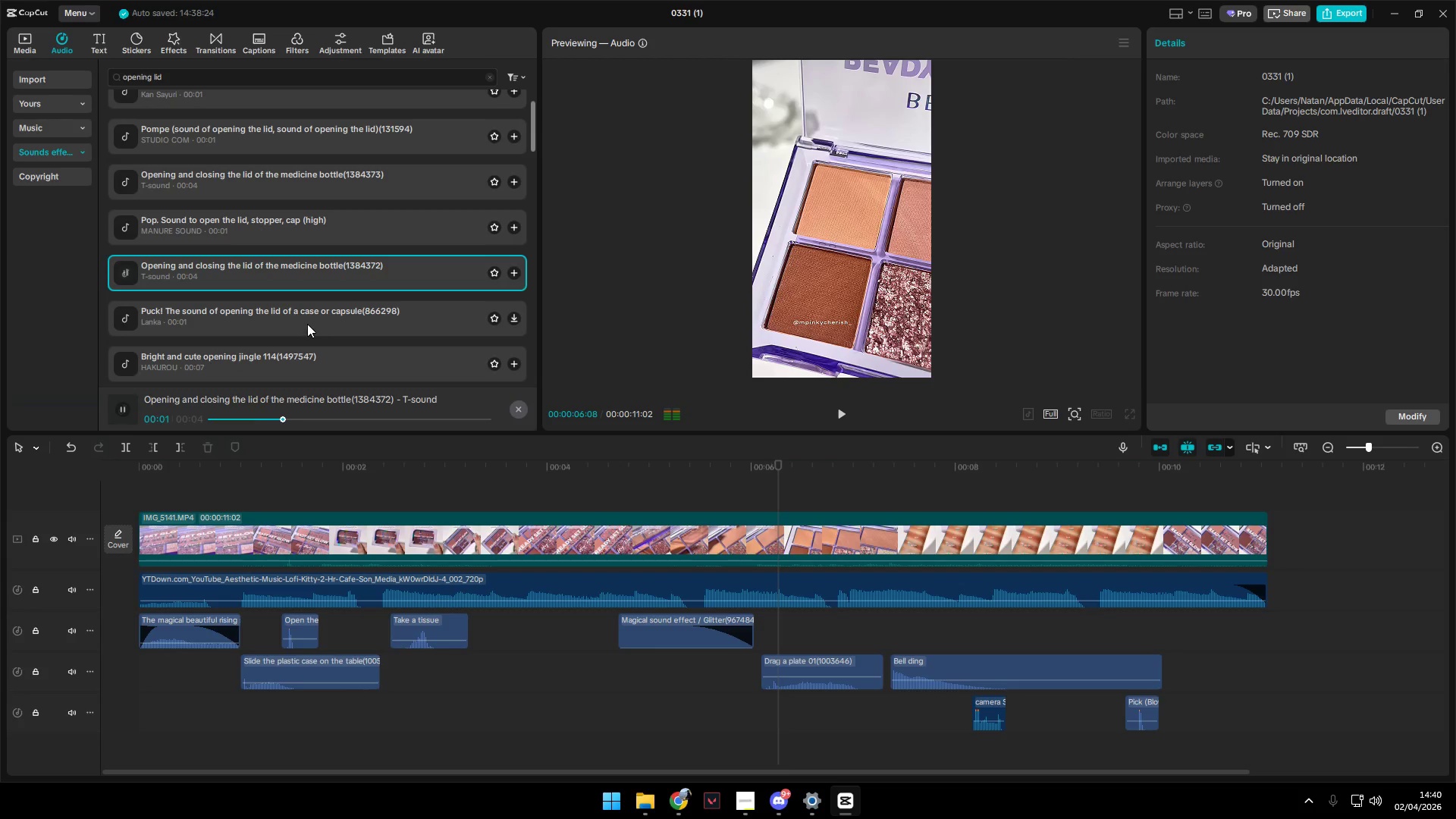 
left_click([307, 293])
 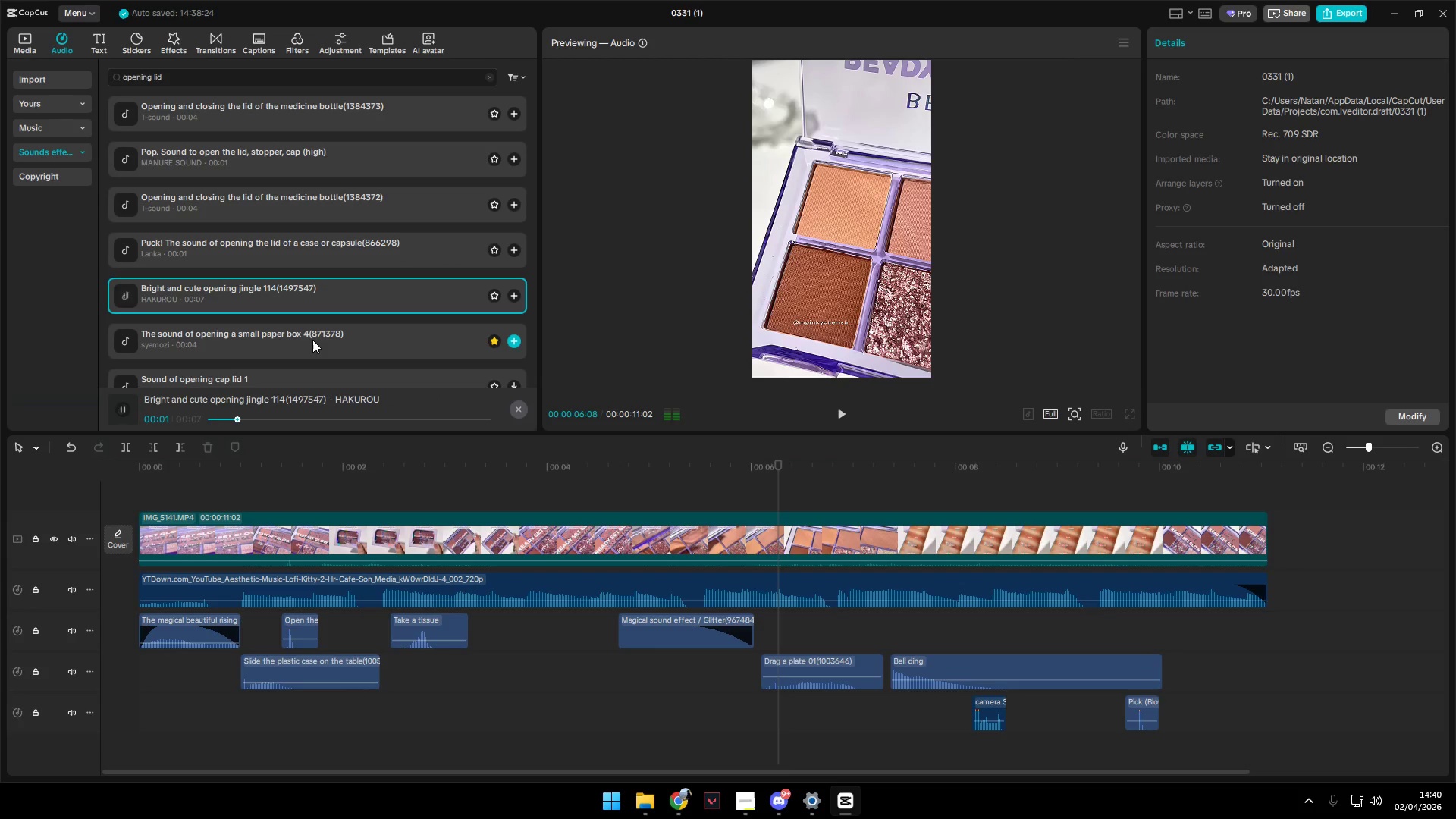 
scroll: coordinate [306, 322], scroll_direction: down, amount: 1.0
 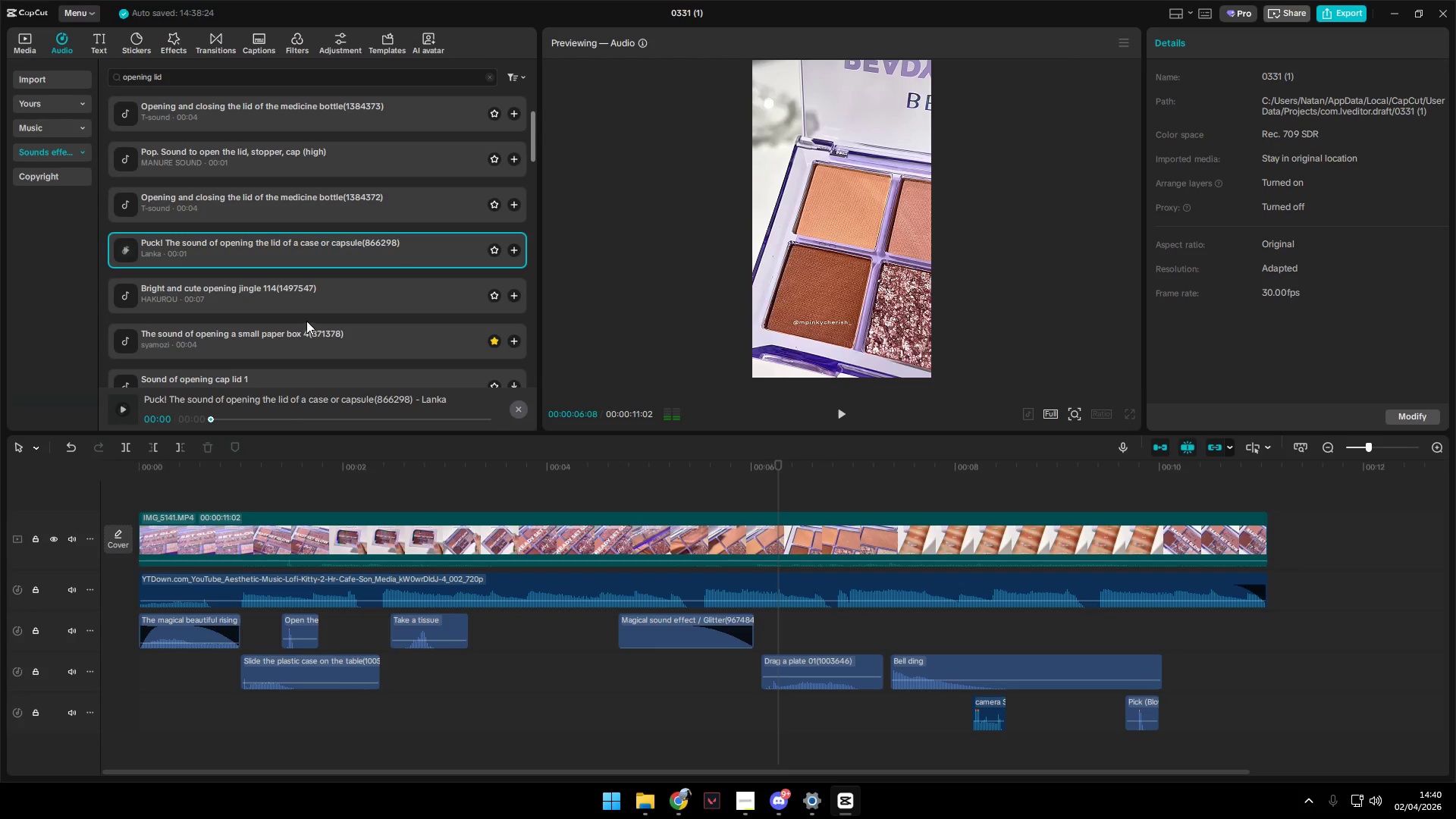 
left_click([312, 340])
 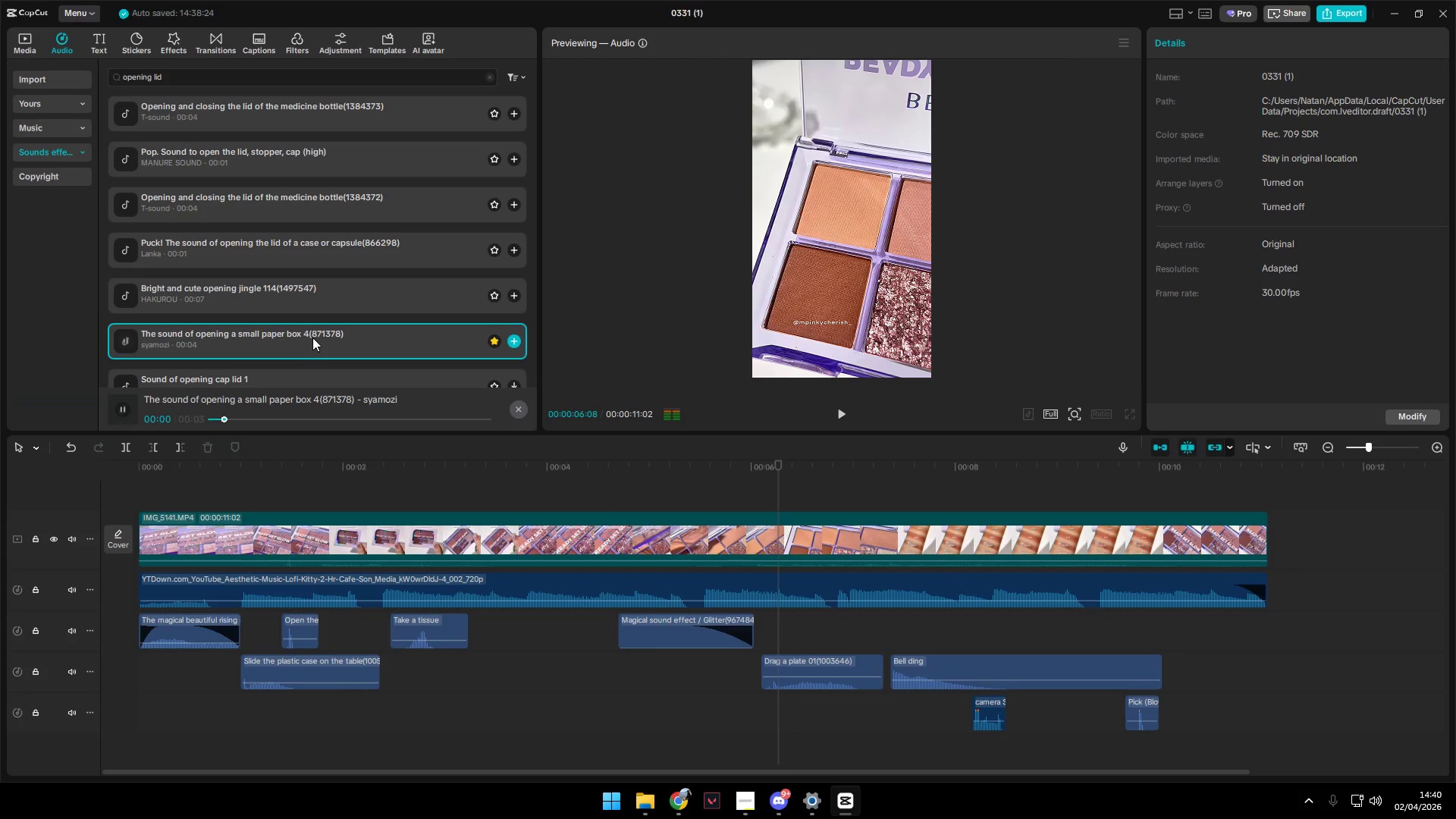 
left_click([307, 315])
 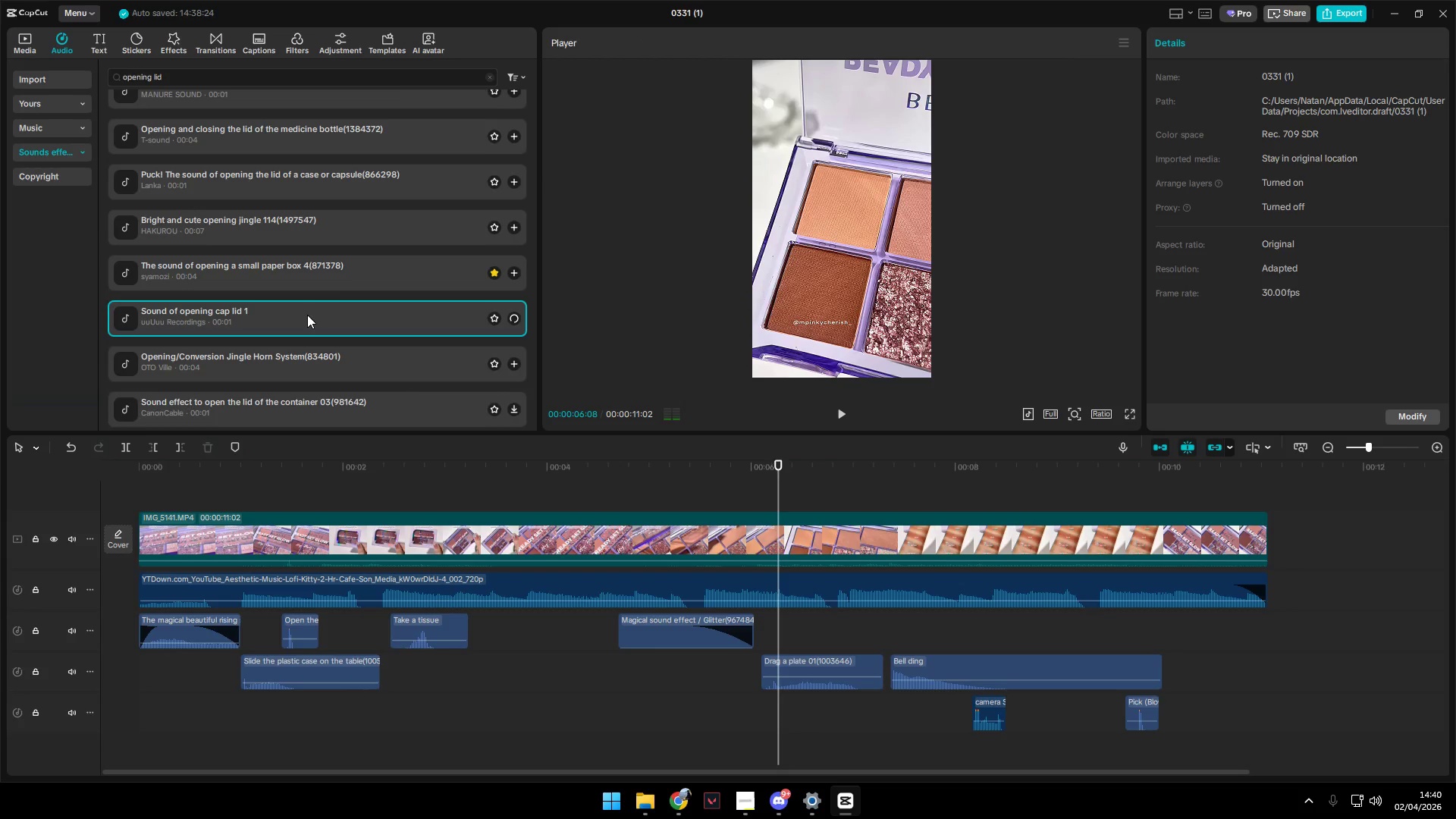 
scroll: coordinate [307, 315], scroll_direction: down, amount: 2.0
 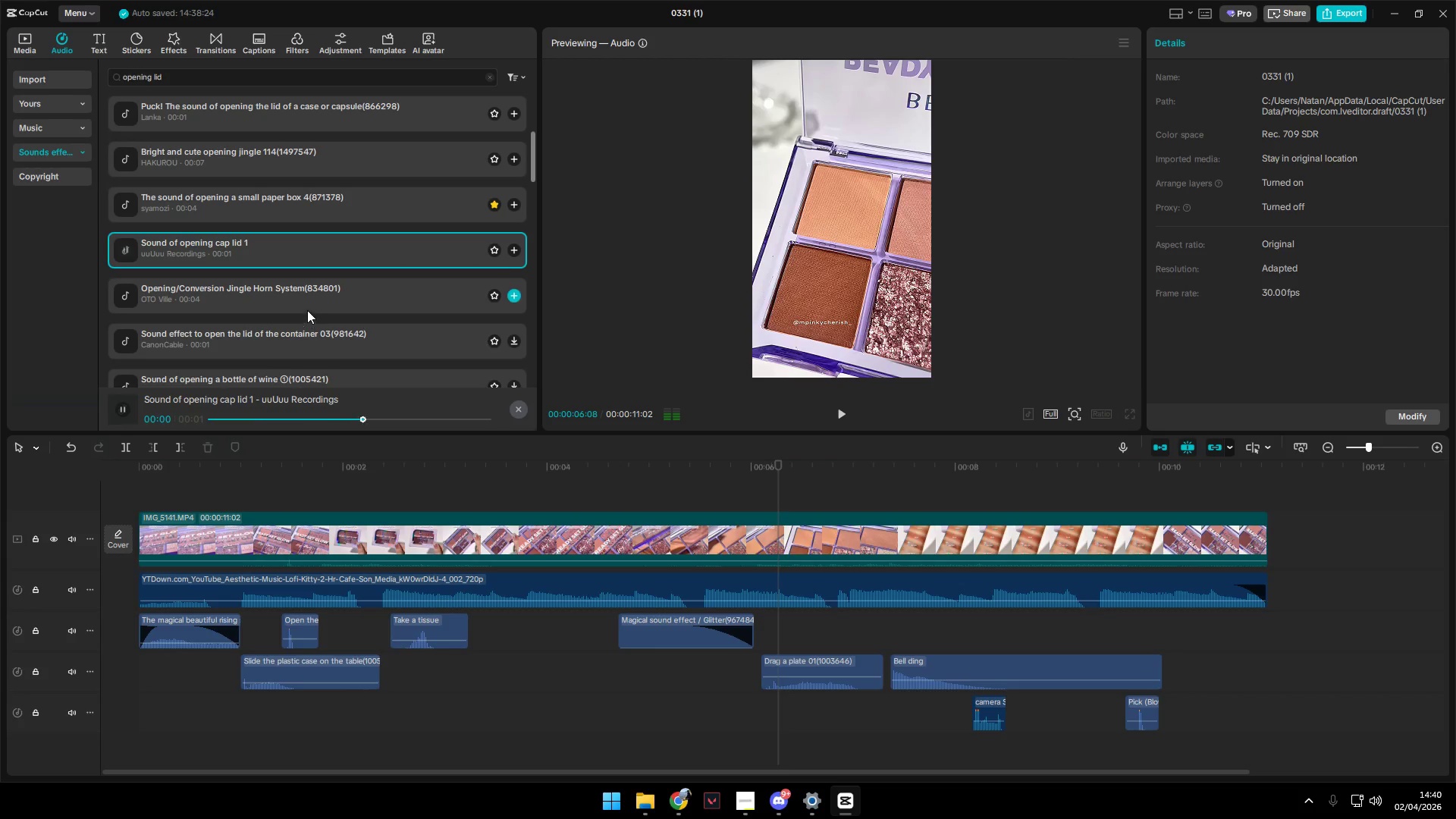 
left_click([307, 301])
 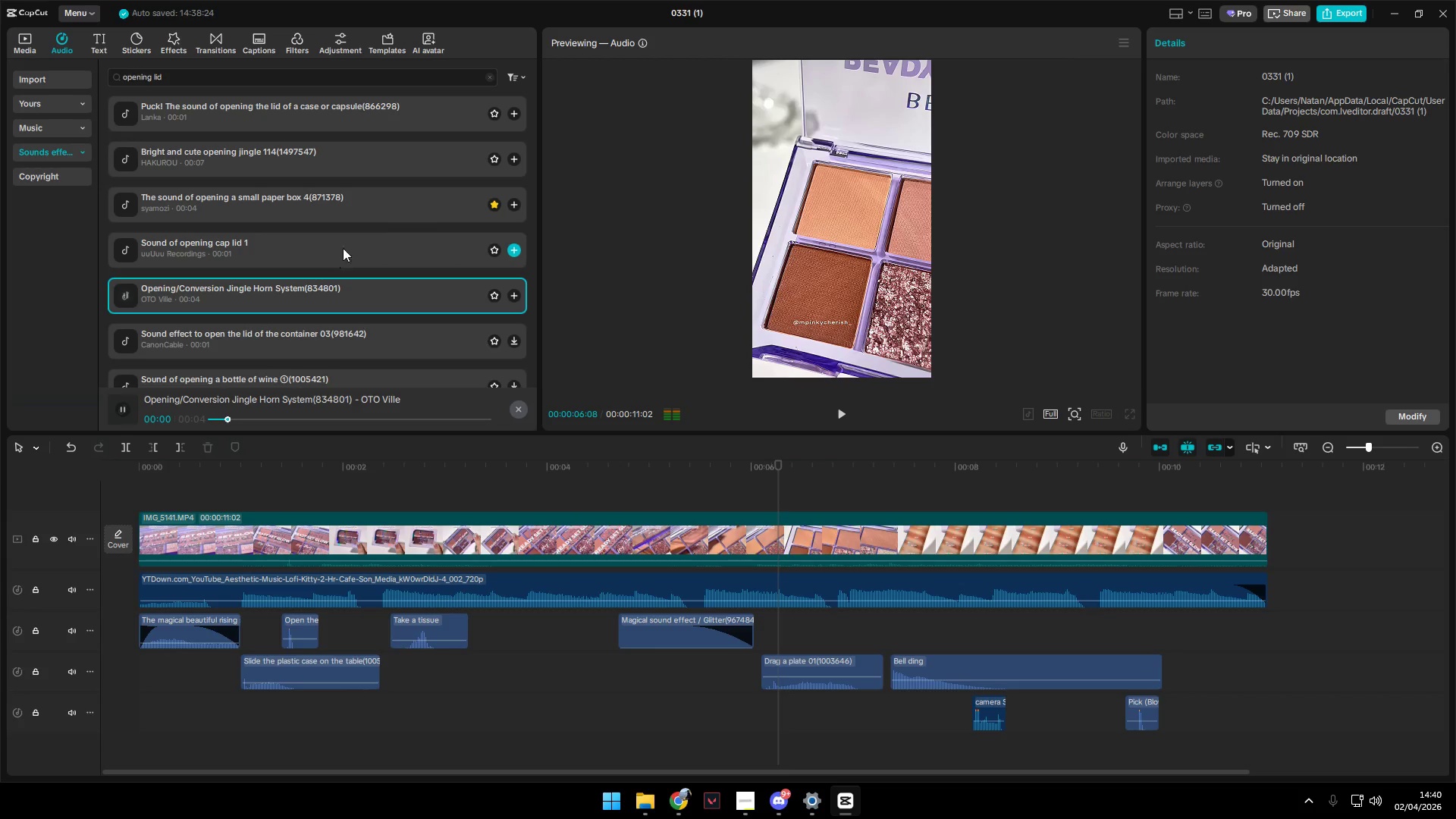 
left_click([353, 242])
 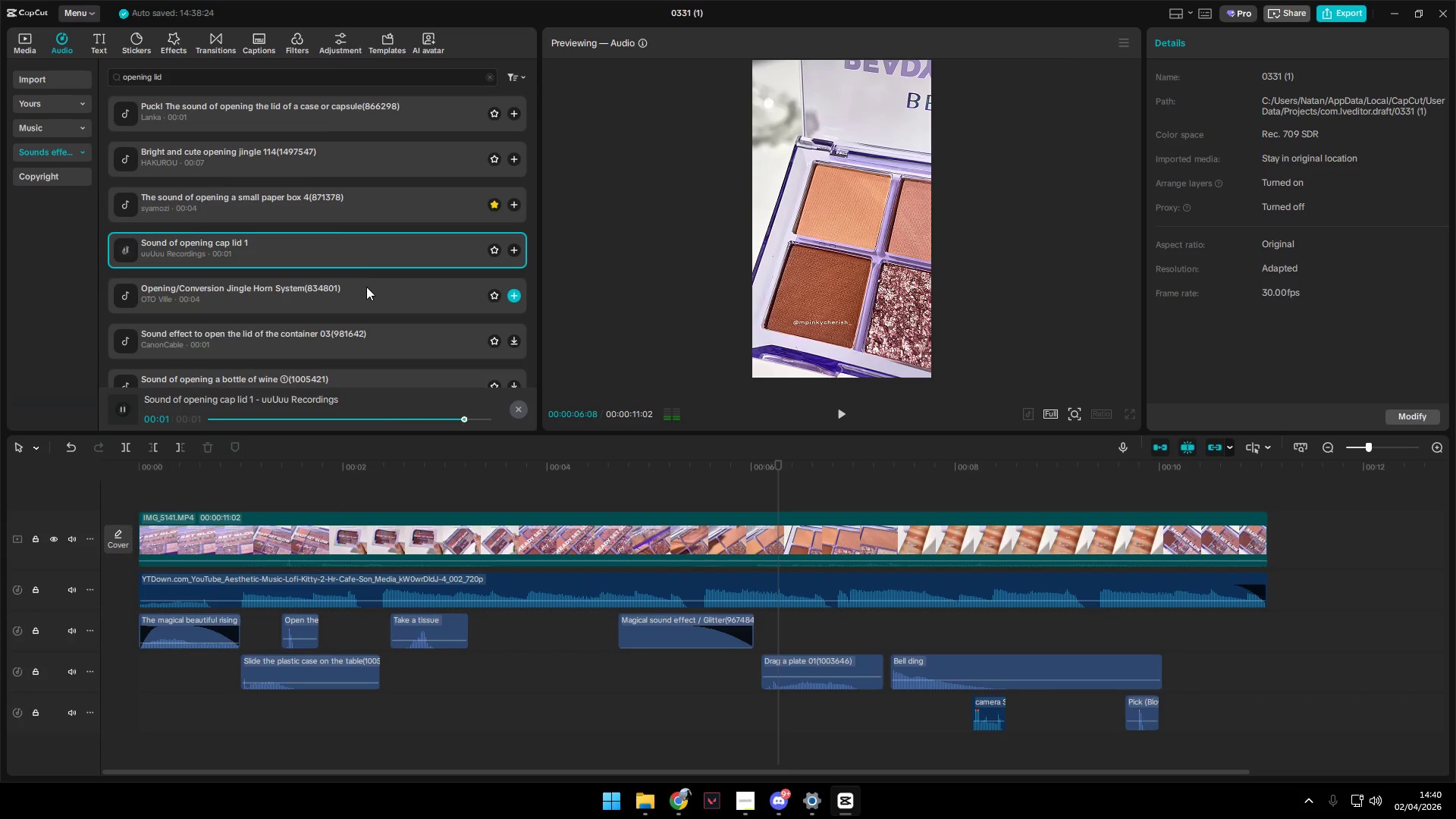 
double_click([358, 251])
 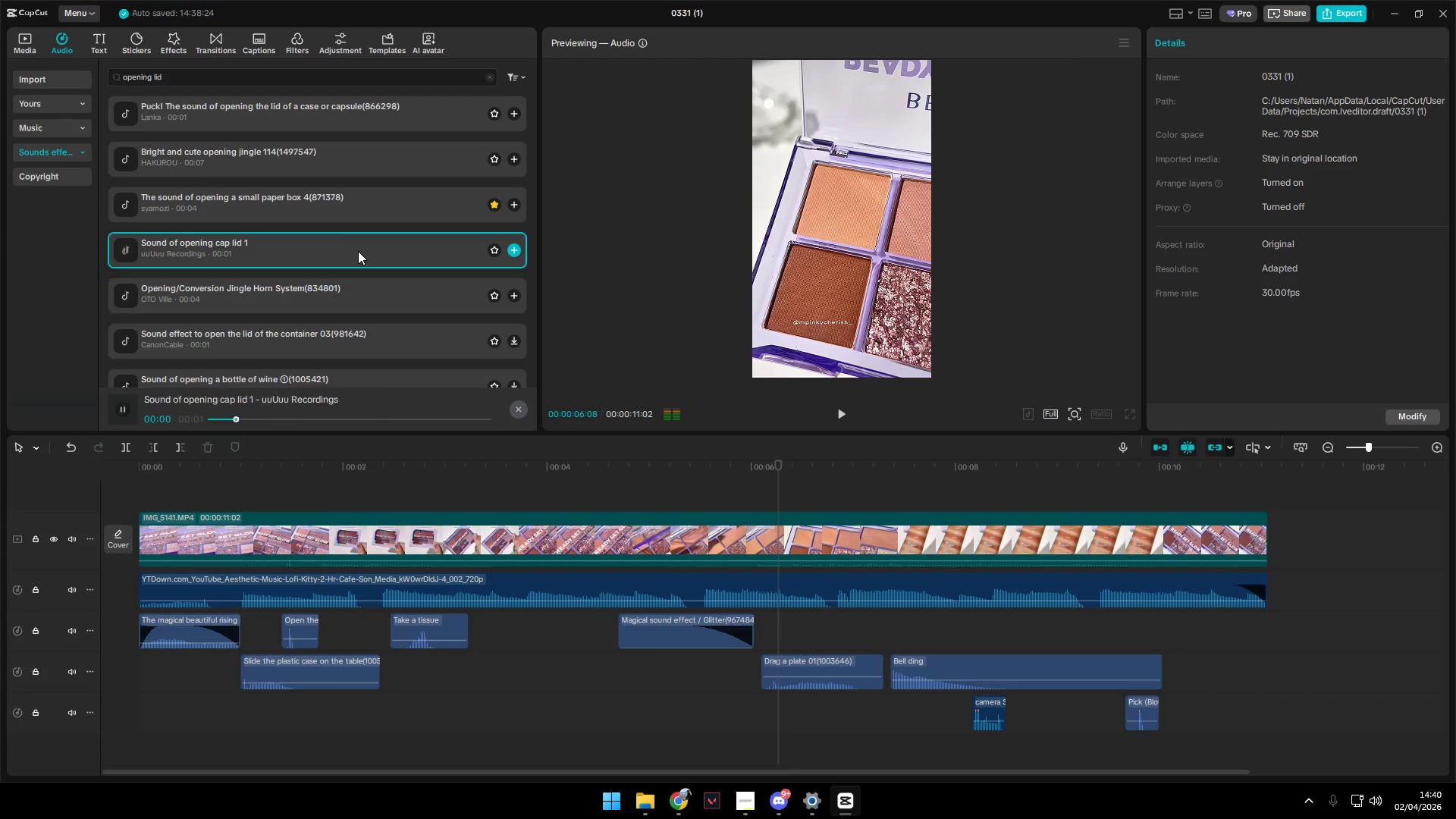 
triple_click([358, 251])
 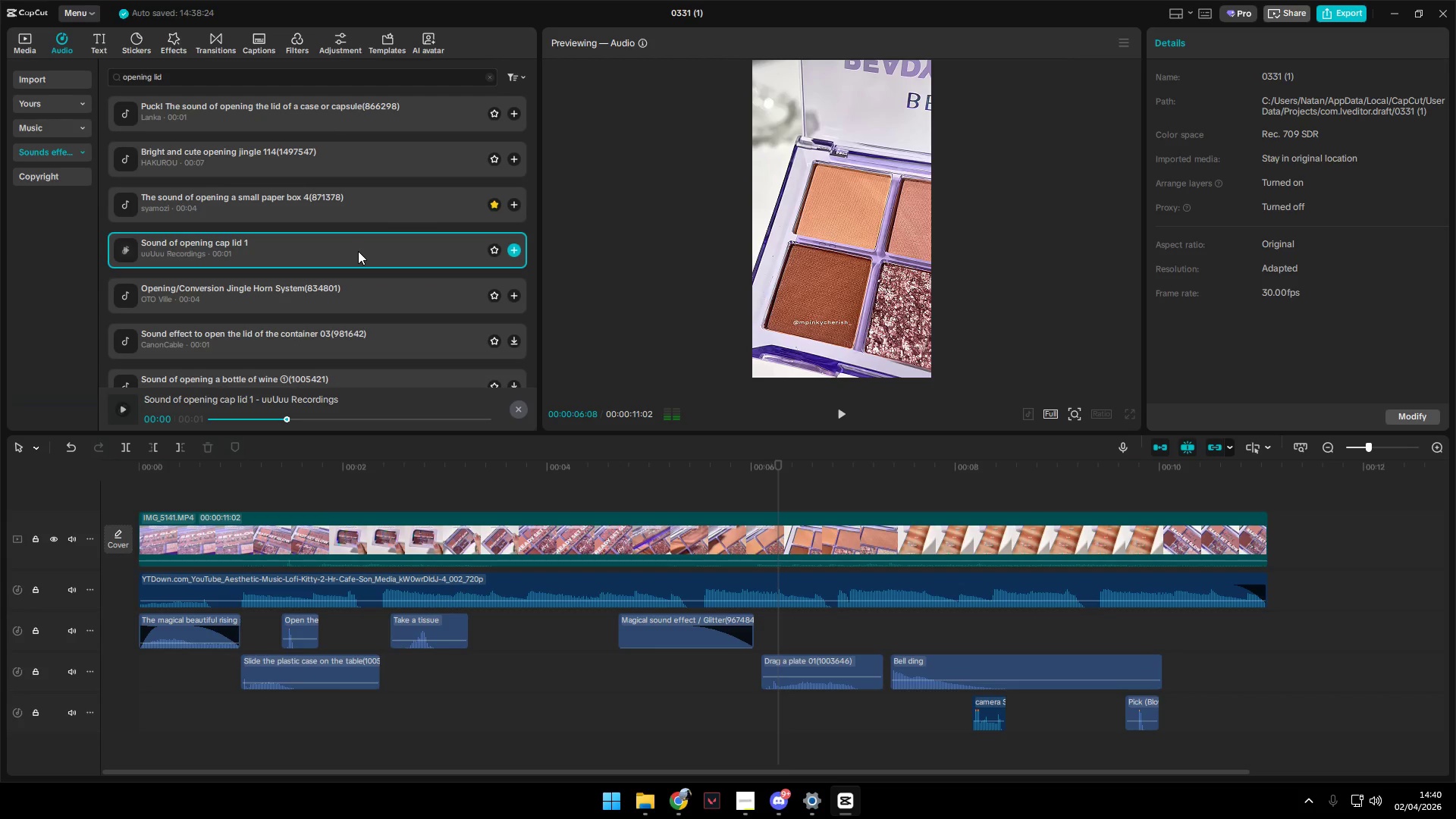 
triple_click([358, 251])
 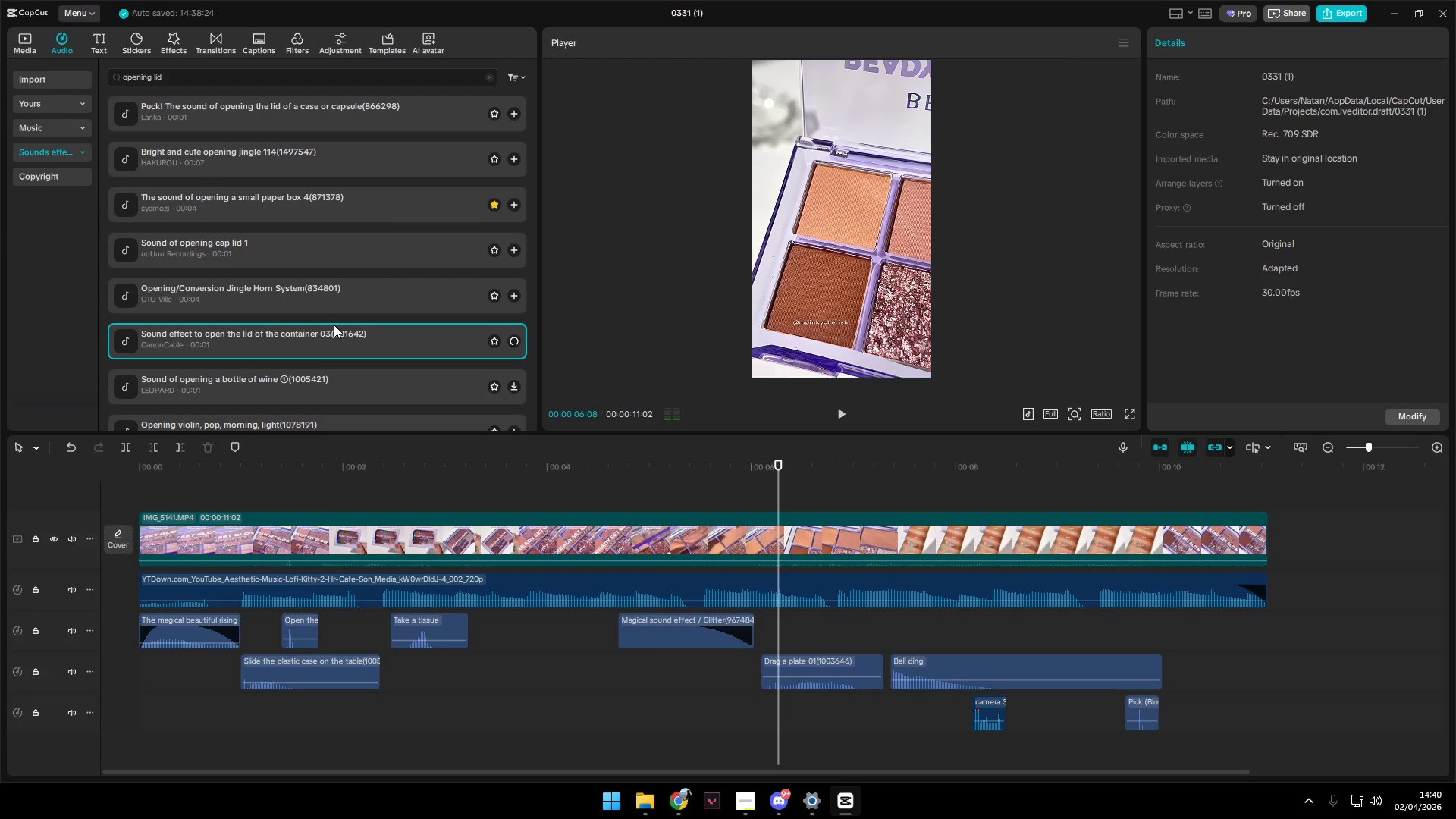 
left_click([335, 326])
 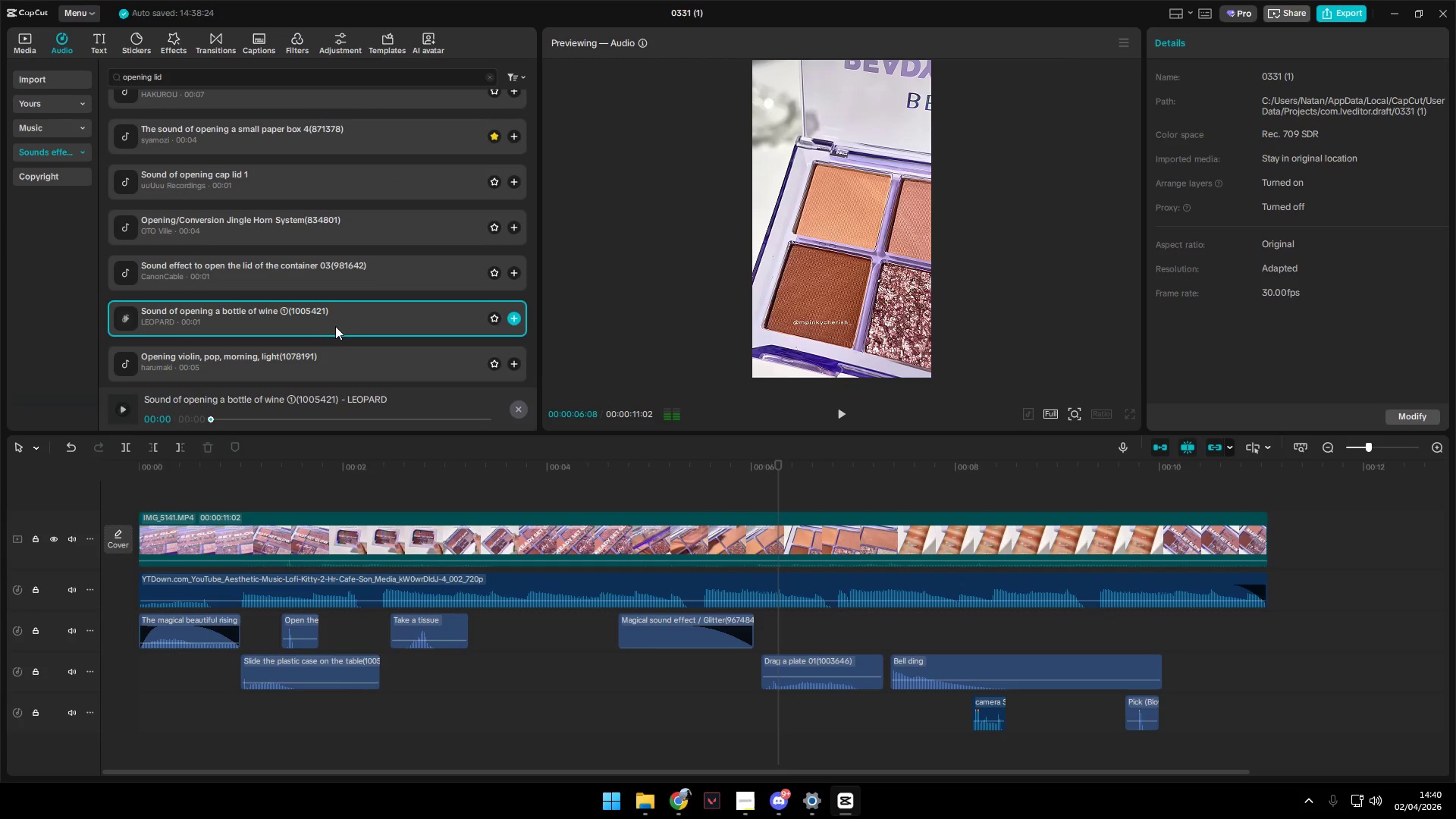 
scroll: coordinate [335, 326], scroll_direction: down, amount: 1.0
 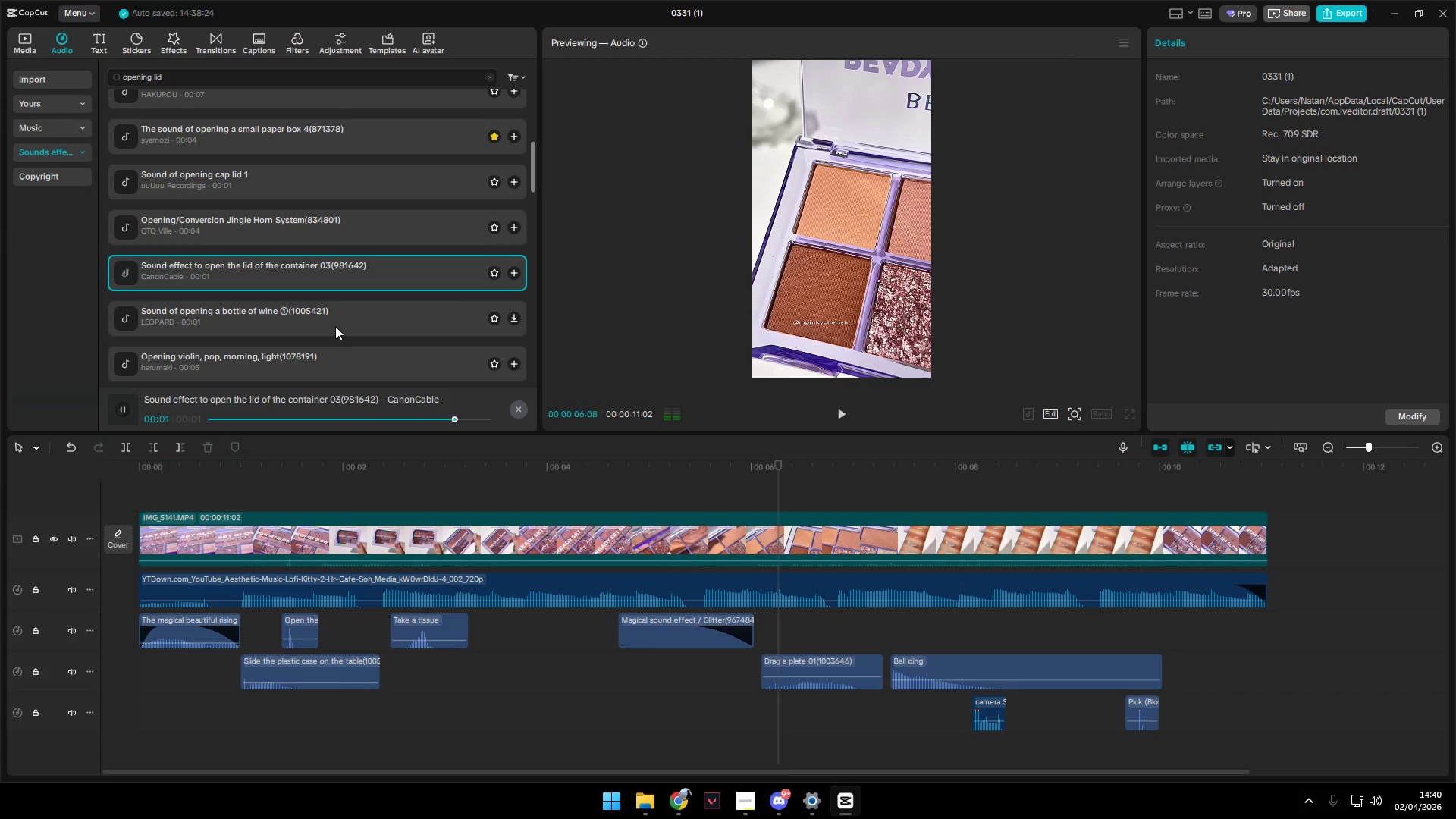 
left_click([319, 356])
 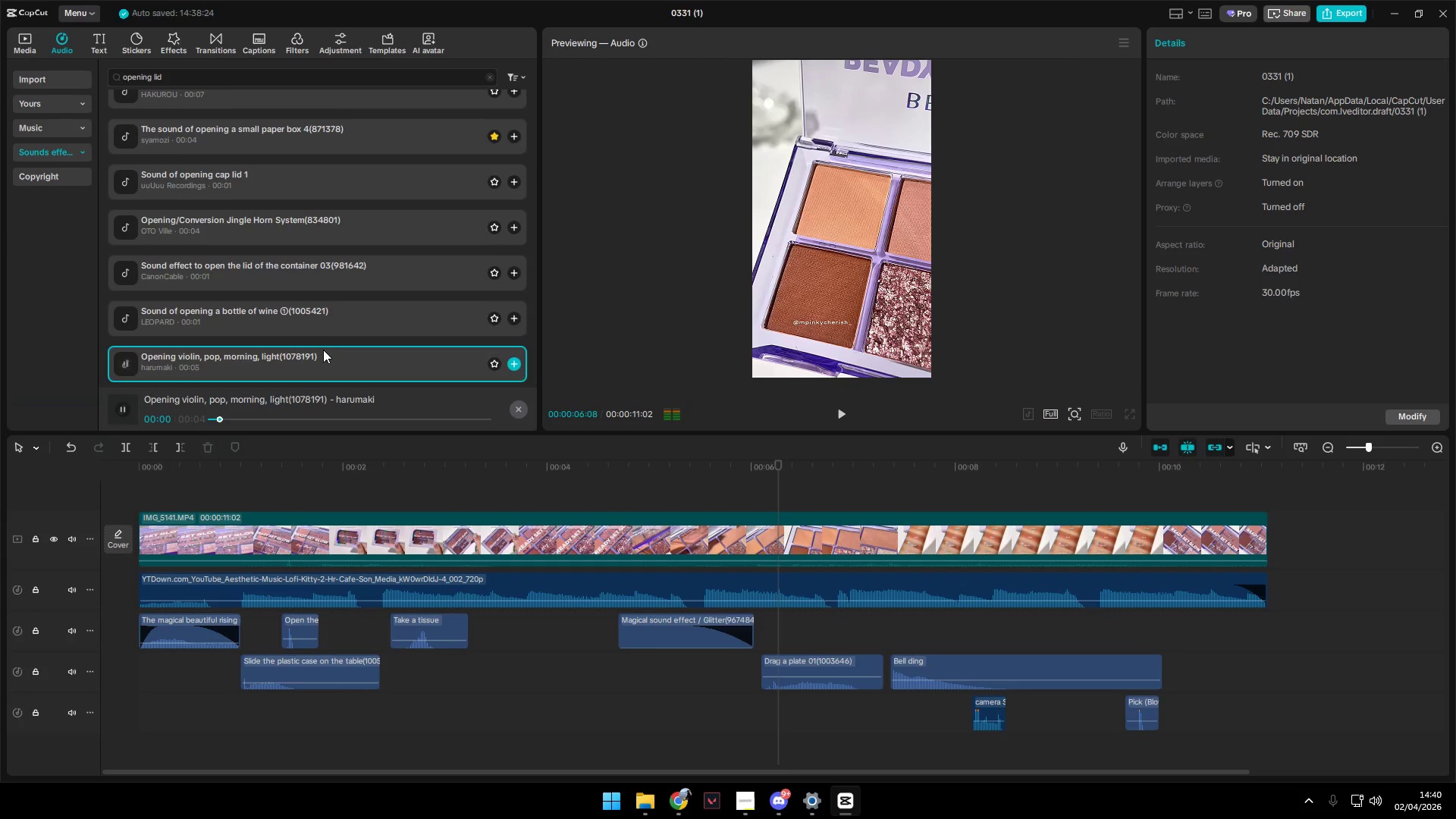 
left_click([322, 348])
 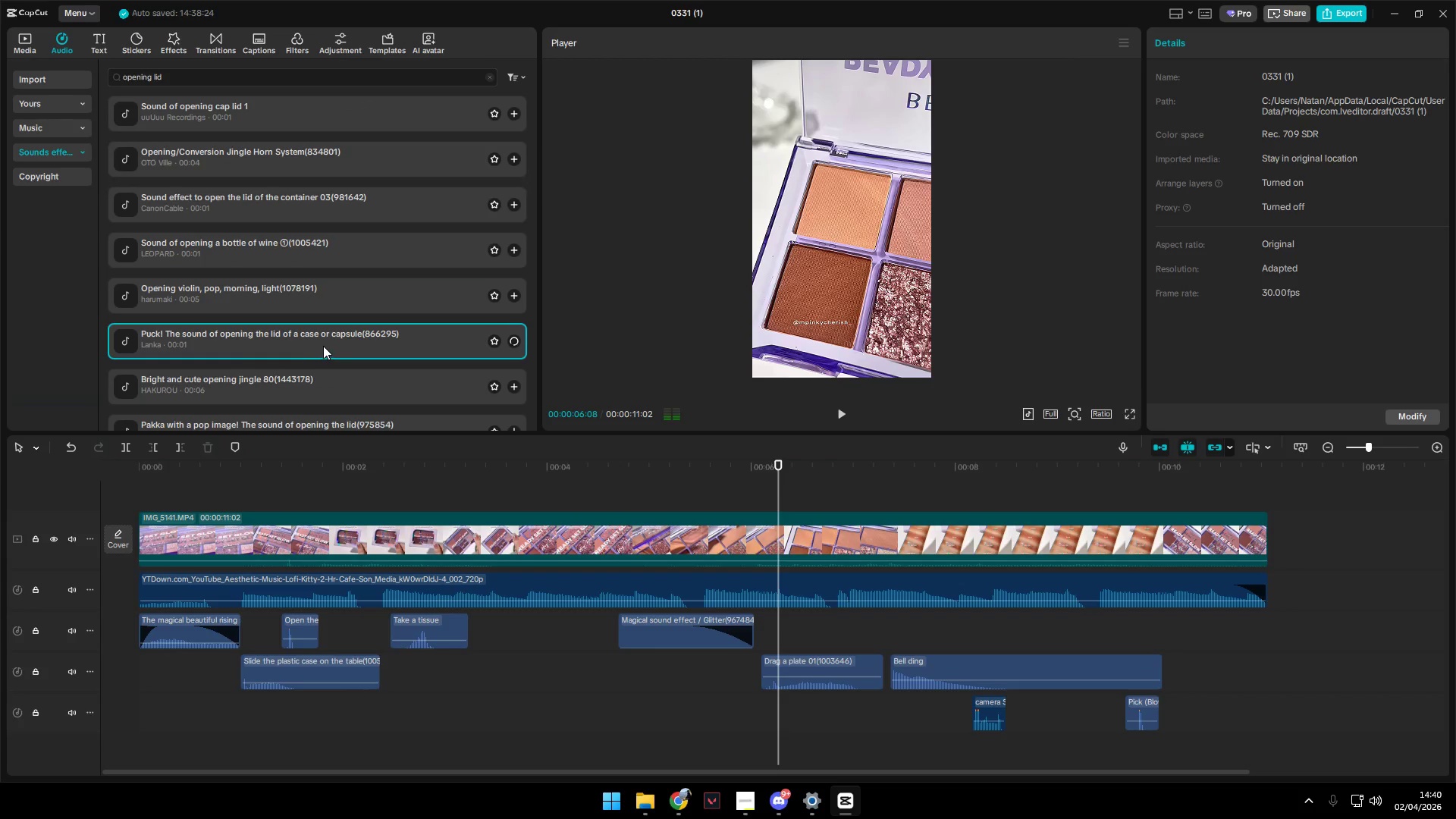 
scroll: coordinate [323, 350], scroll_direction: down, amount: 1.0
 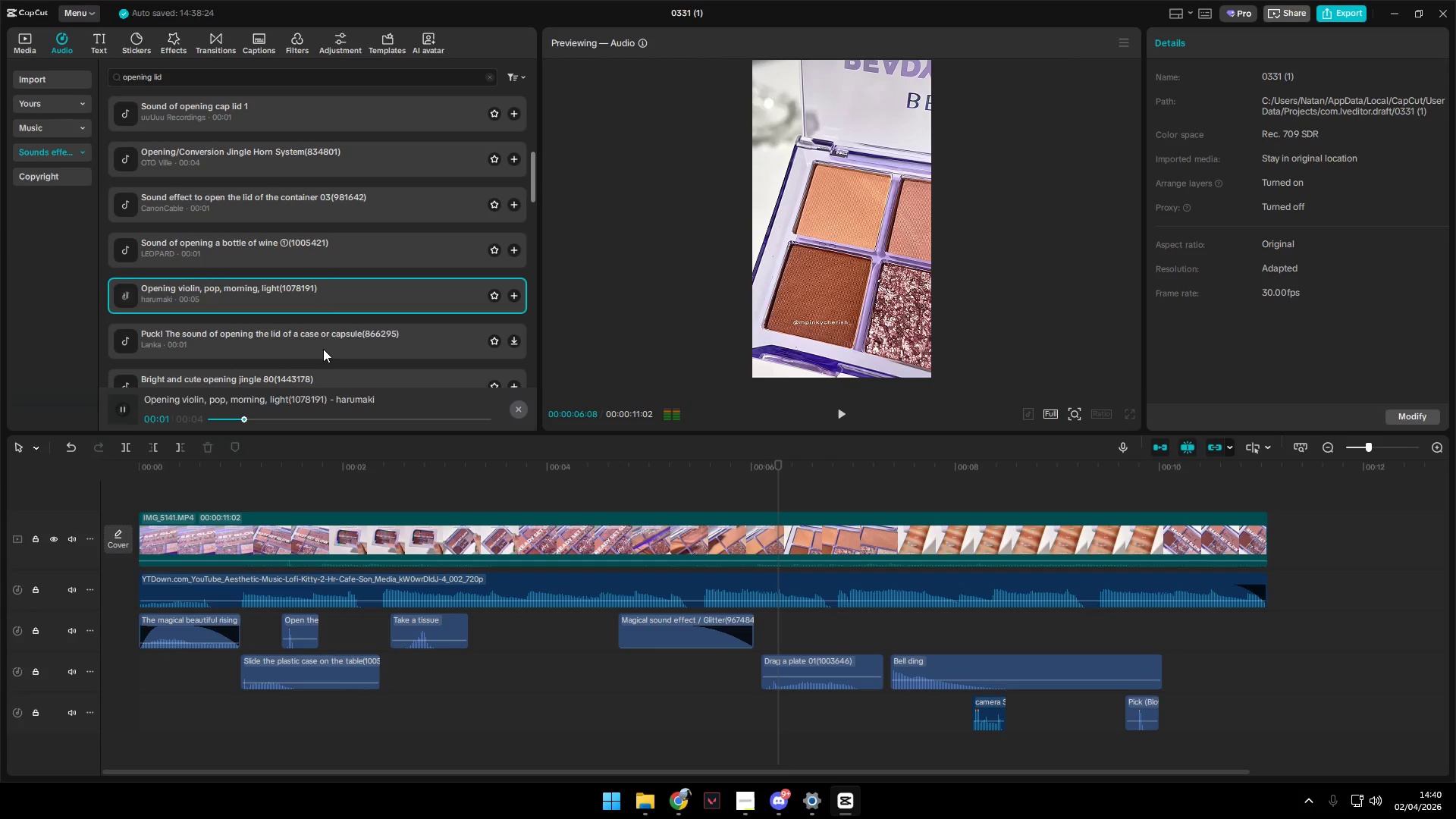 
left_click([323, 324])
 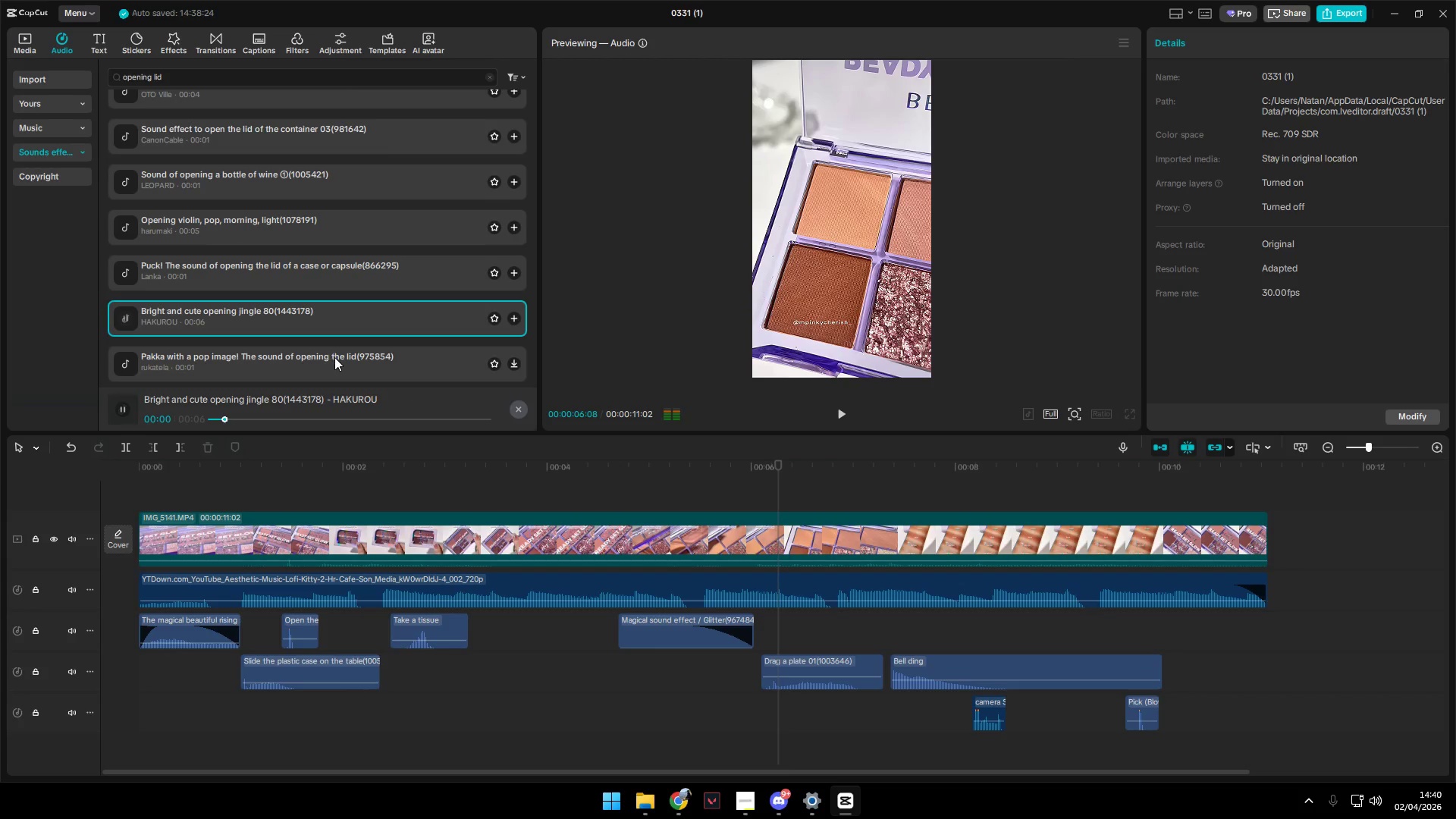 
scroll: coordinate [323, 346], scroll_direction: down, amount: 1.0
 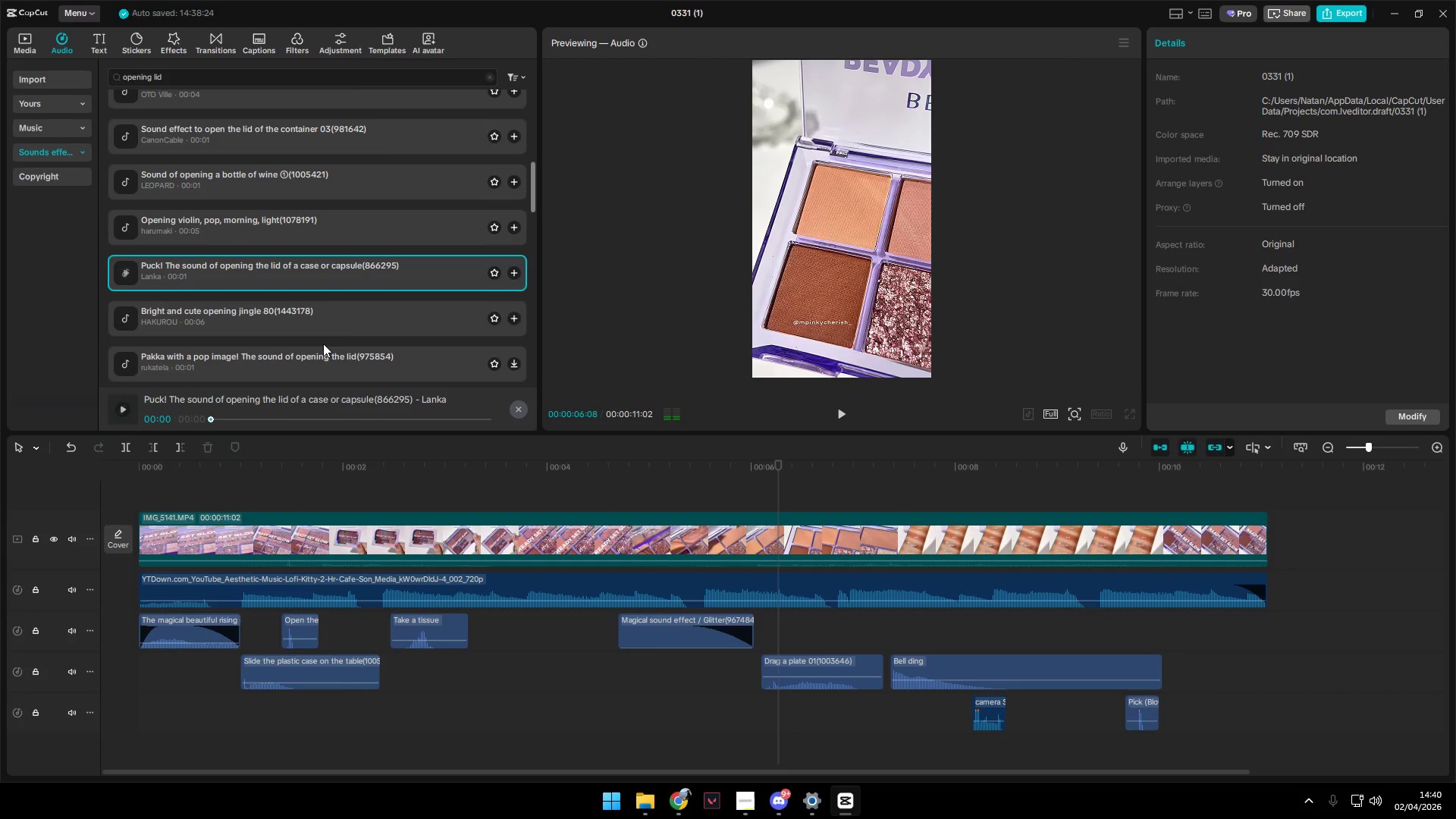 
left_click([334, 357])
 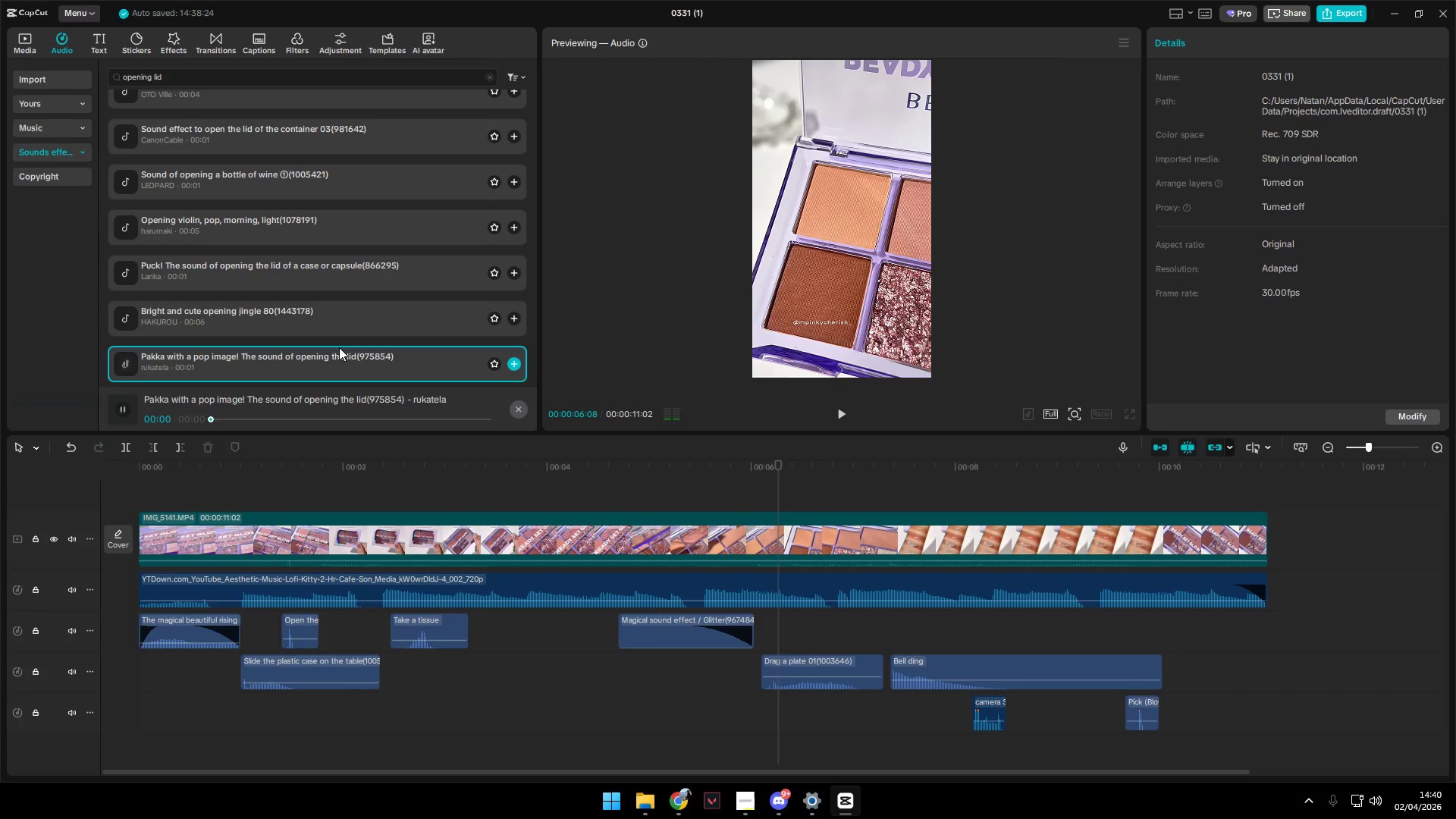 
left_click([331, 341])
 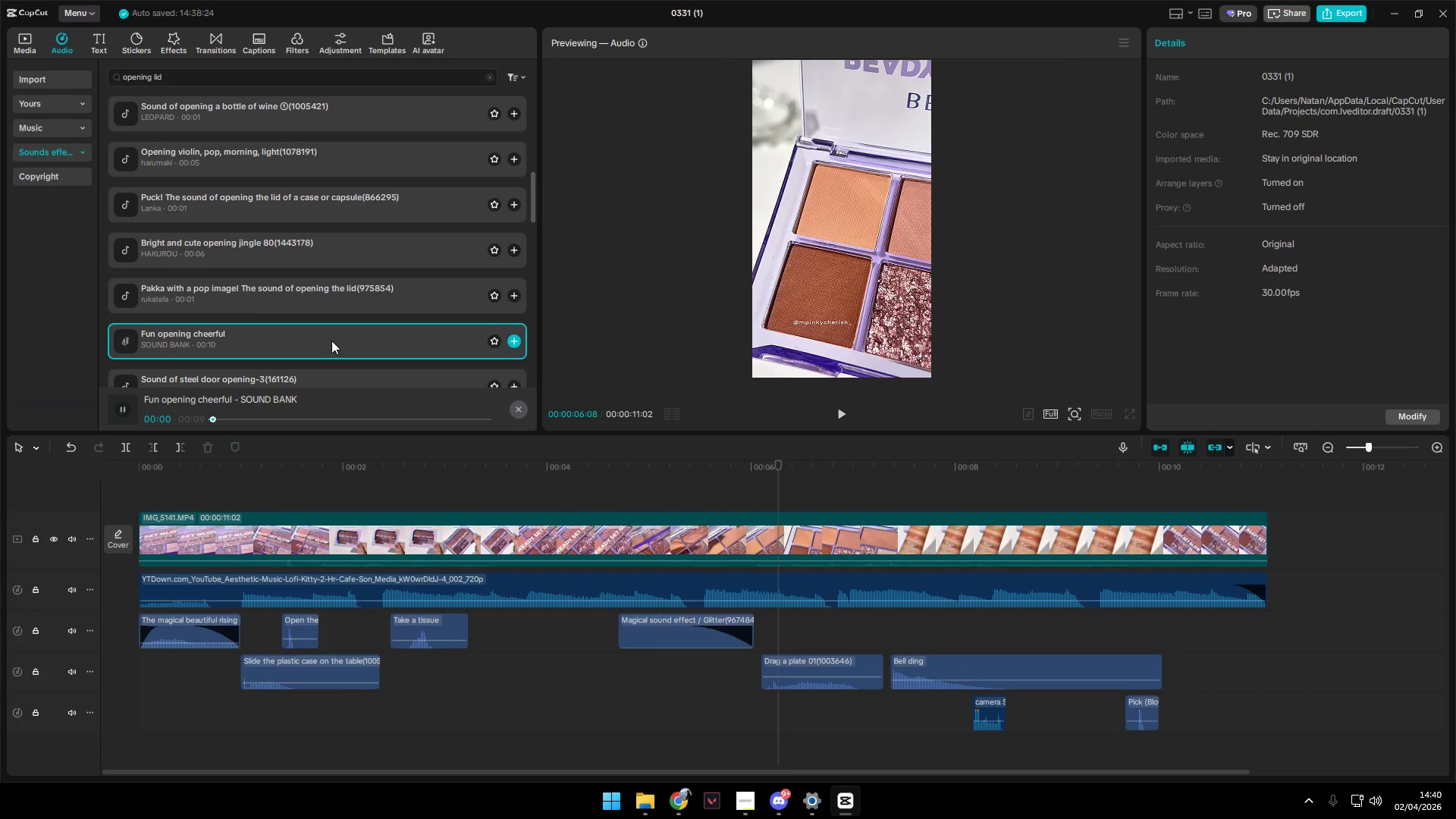 
scroll: coordinate [331, 340], scroll_direction: down, amount: 2.0
 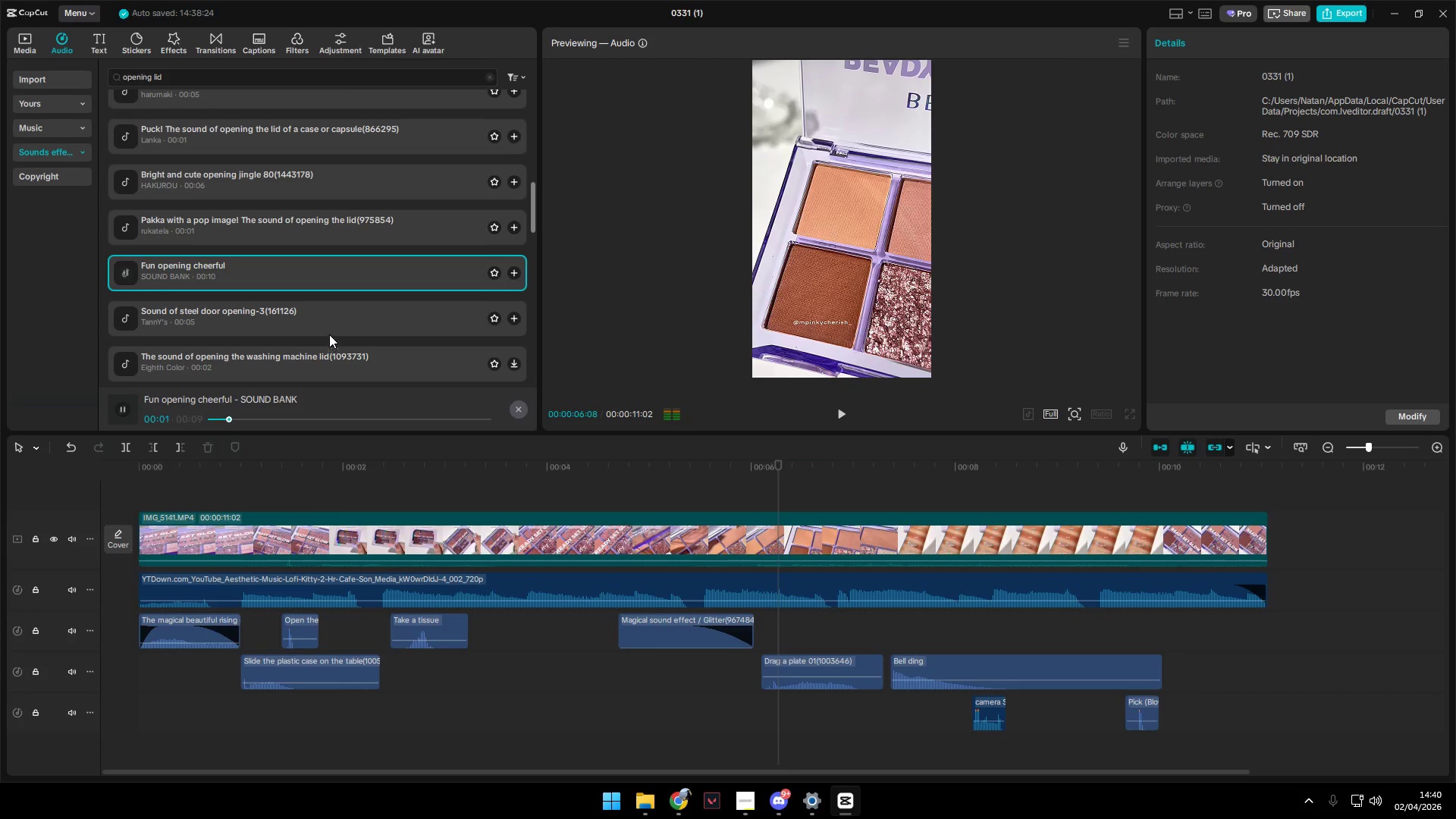 
left_click([318, 318])
 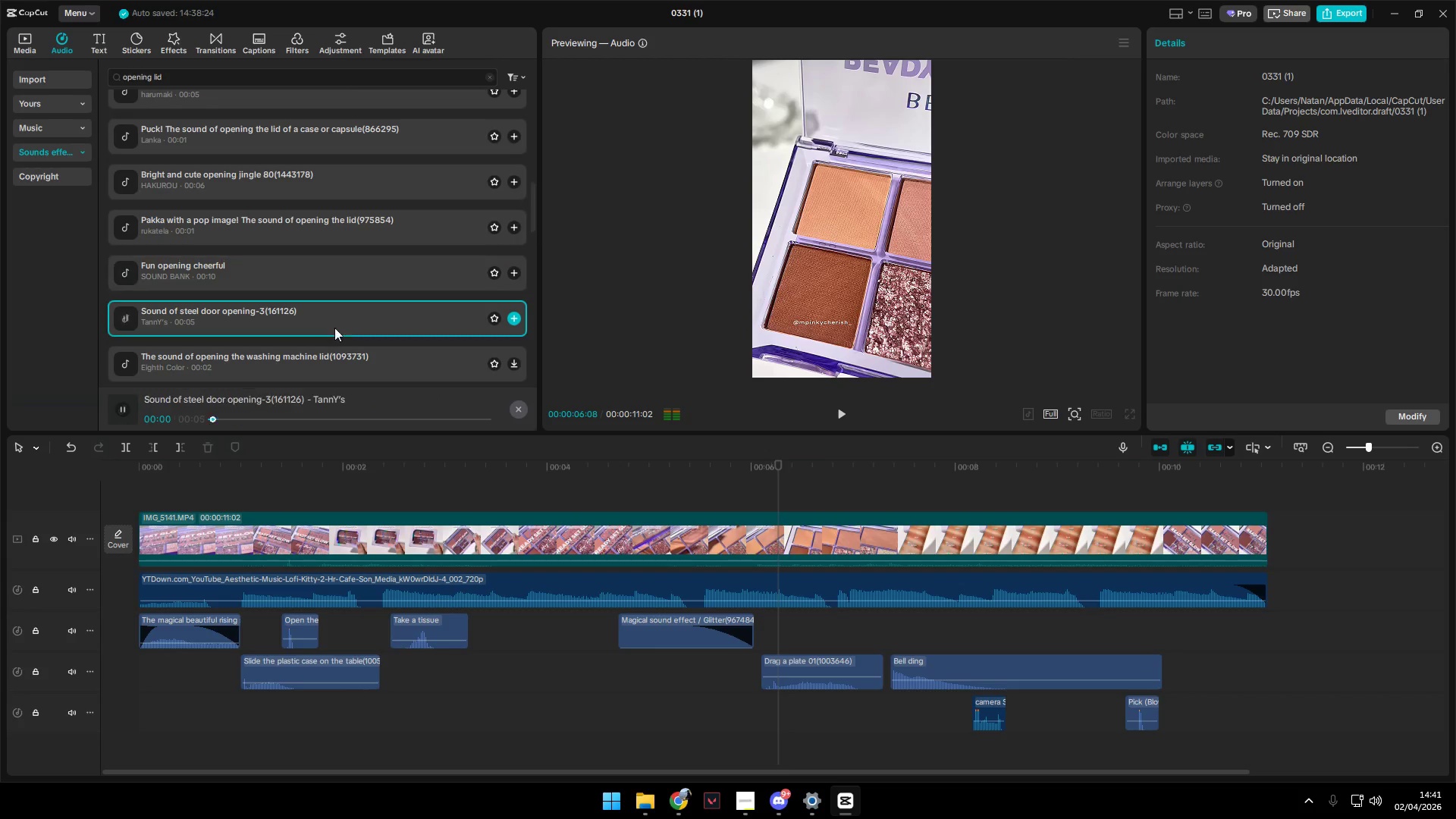 
left_click([307, 312])
 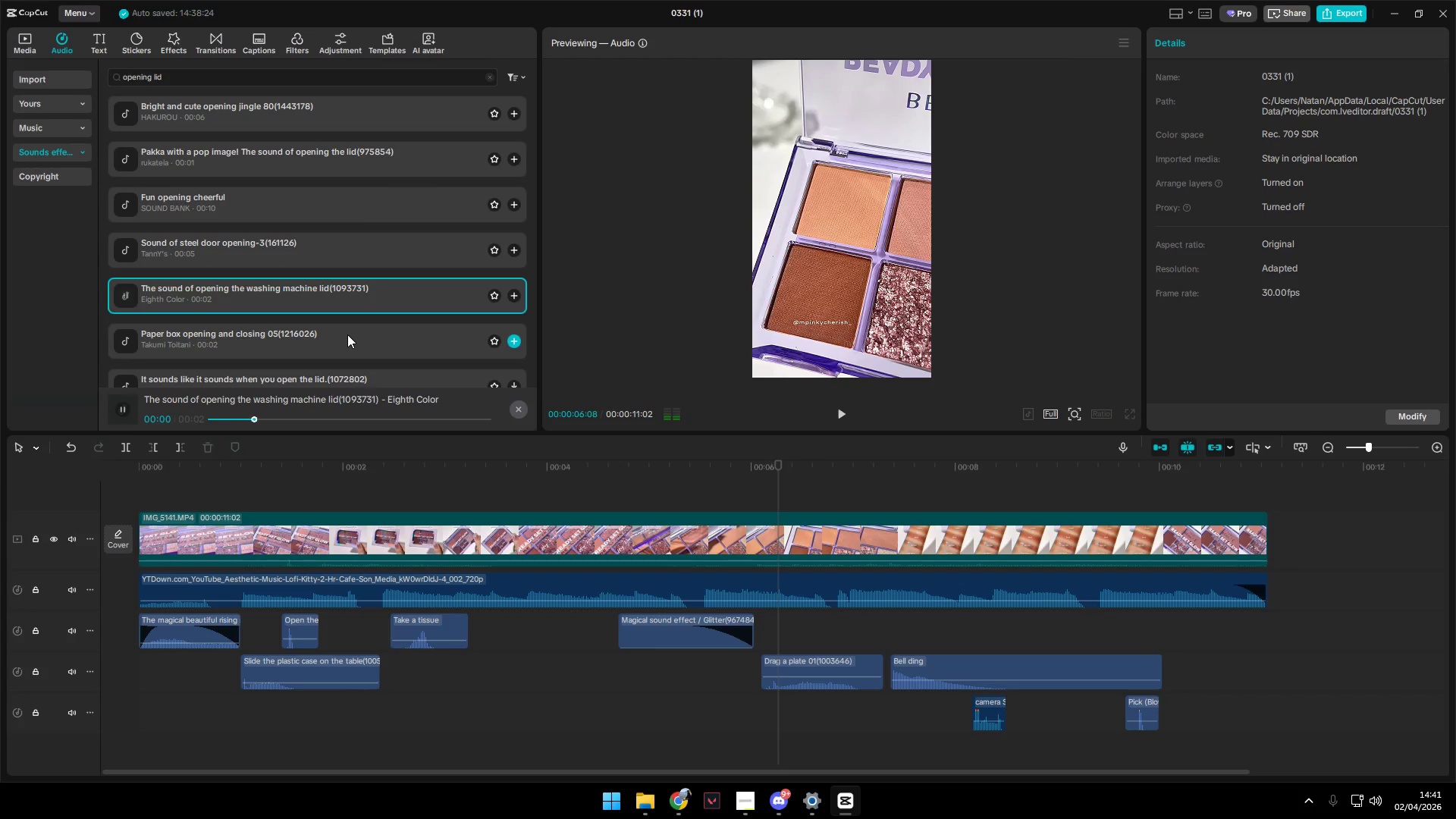 
scroll: coordinate [355, 336], scroll_direction: down, amount: 1.0
 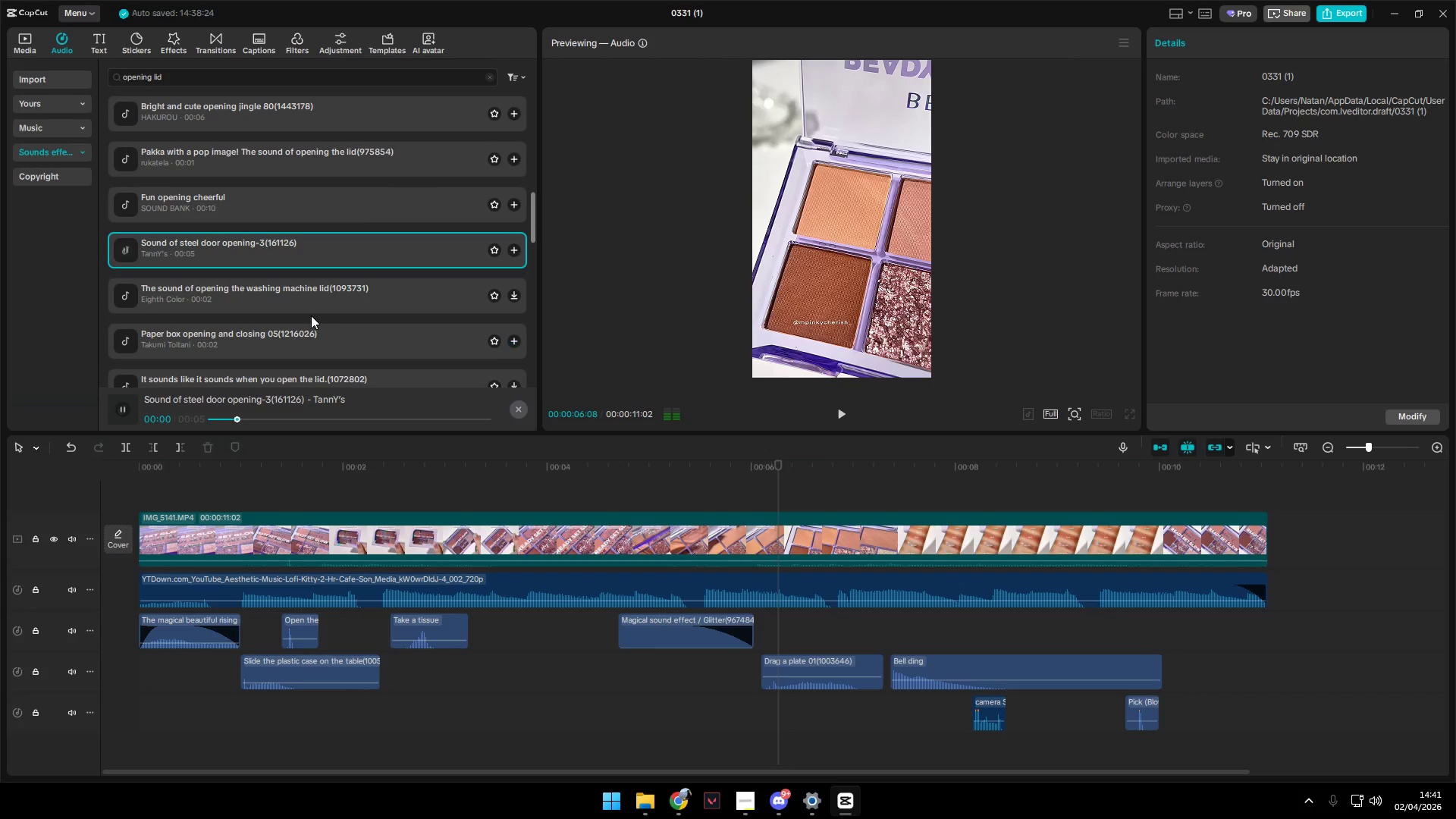 
left_click([347, 334])
 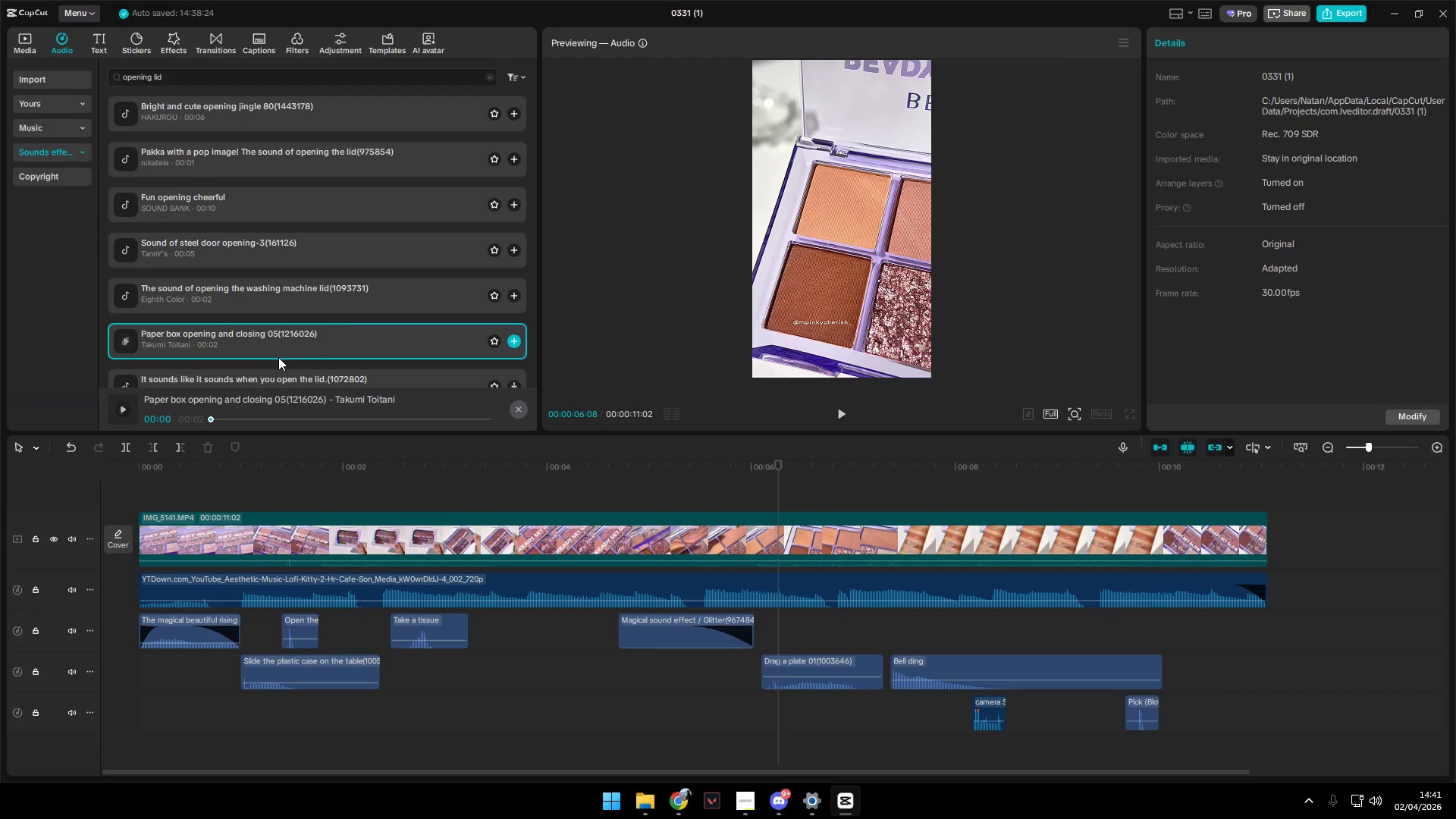 
wait(13.14)
 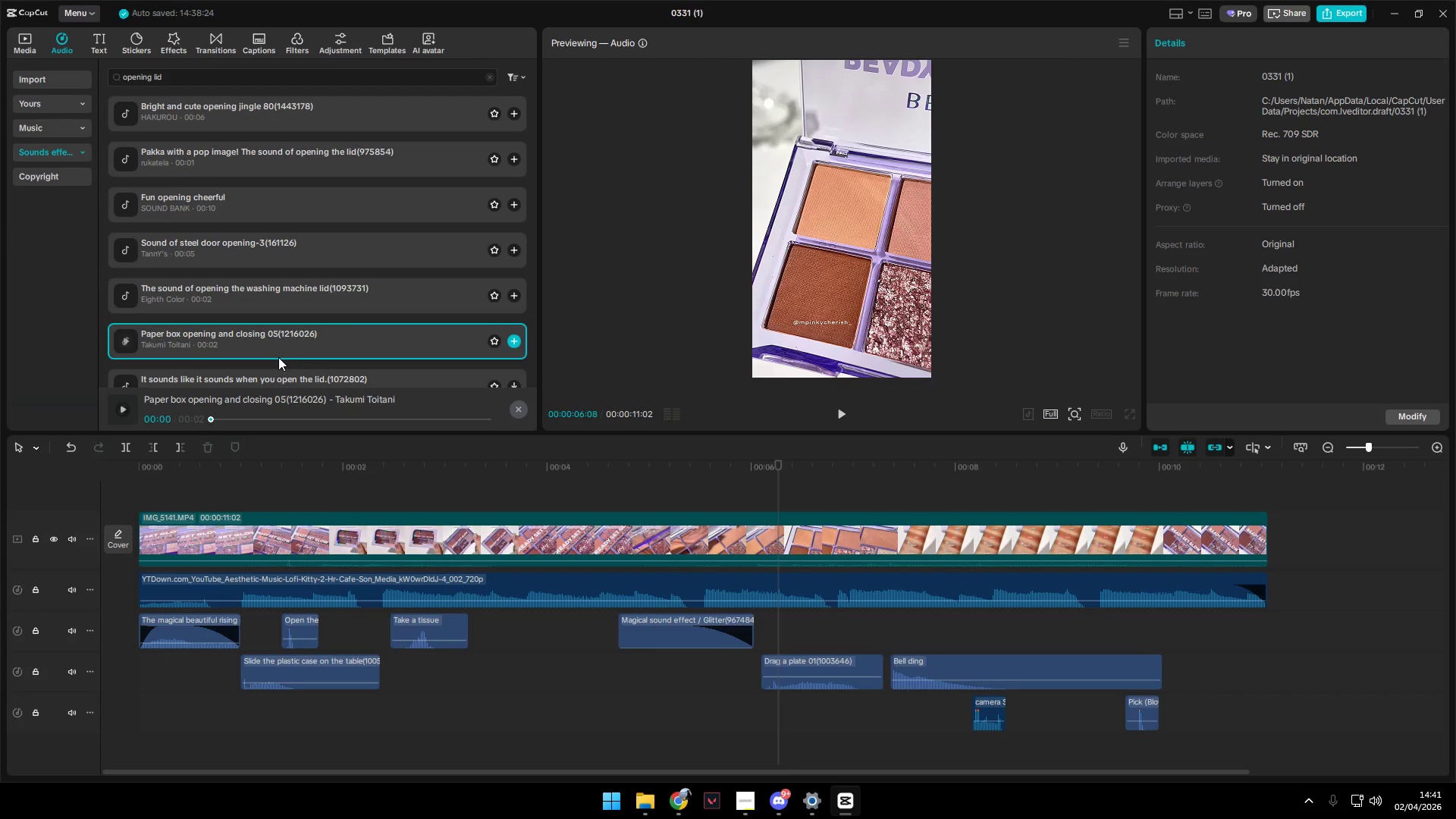 
left_click([288, 295])
 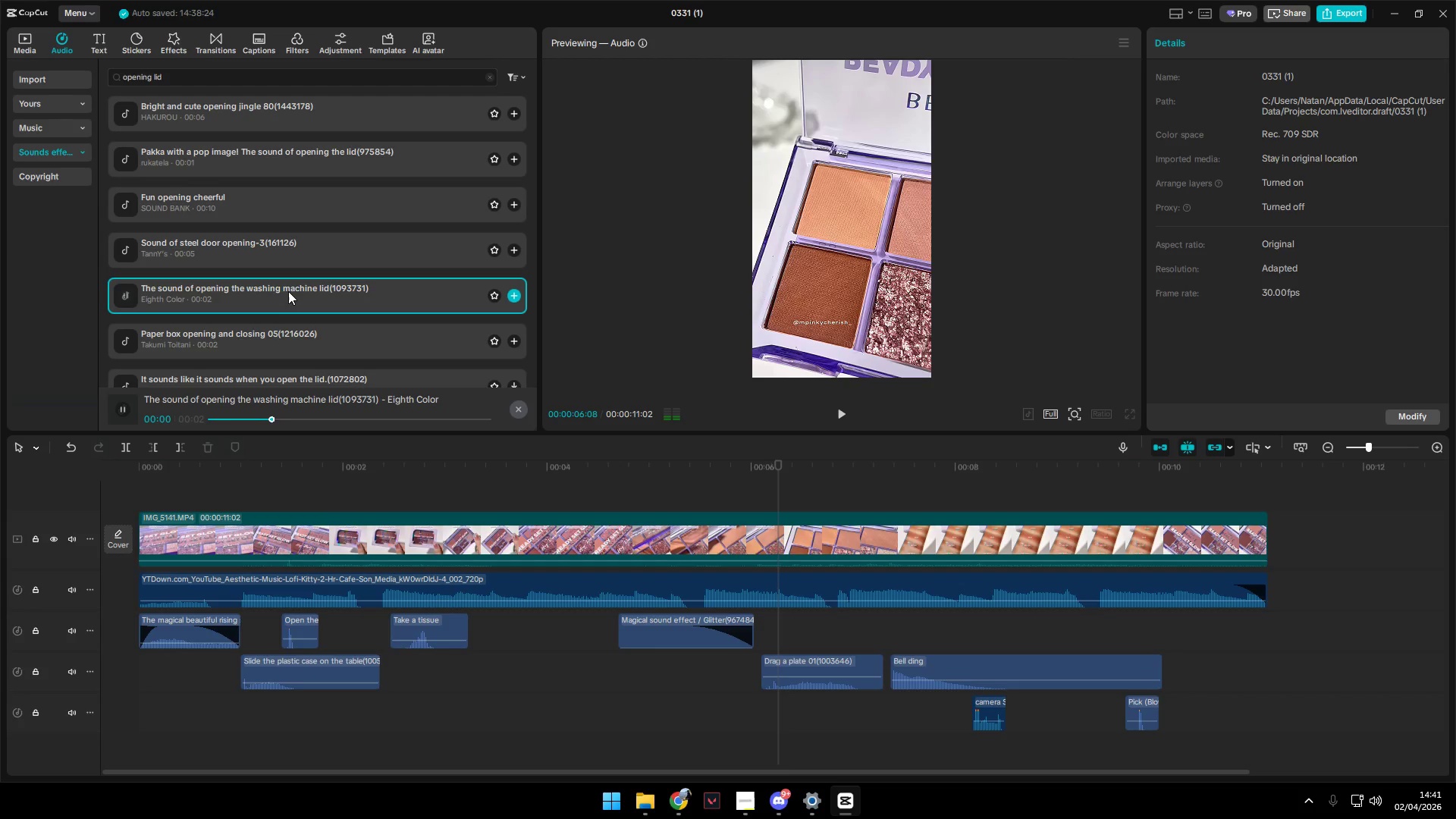 
scroll: coordinate [288, 291], scroll_direction: down, amount: 1.0
 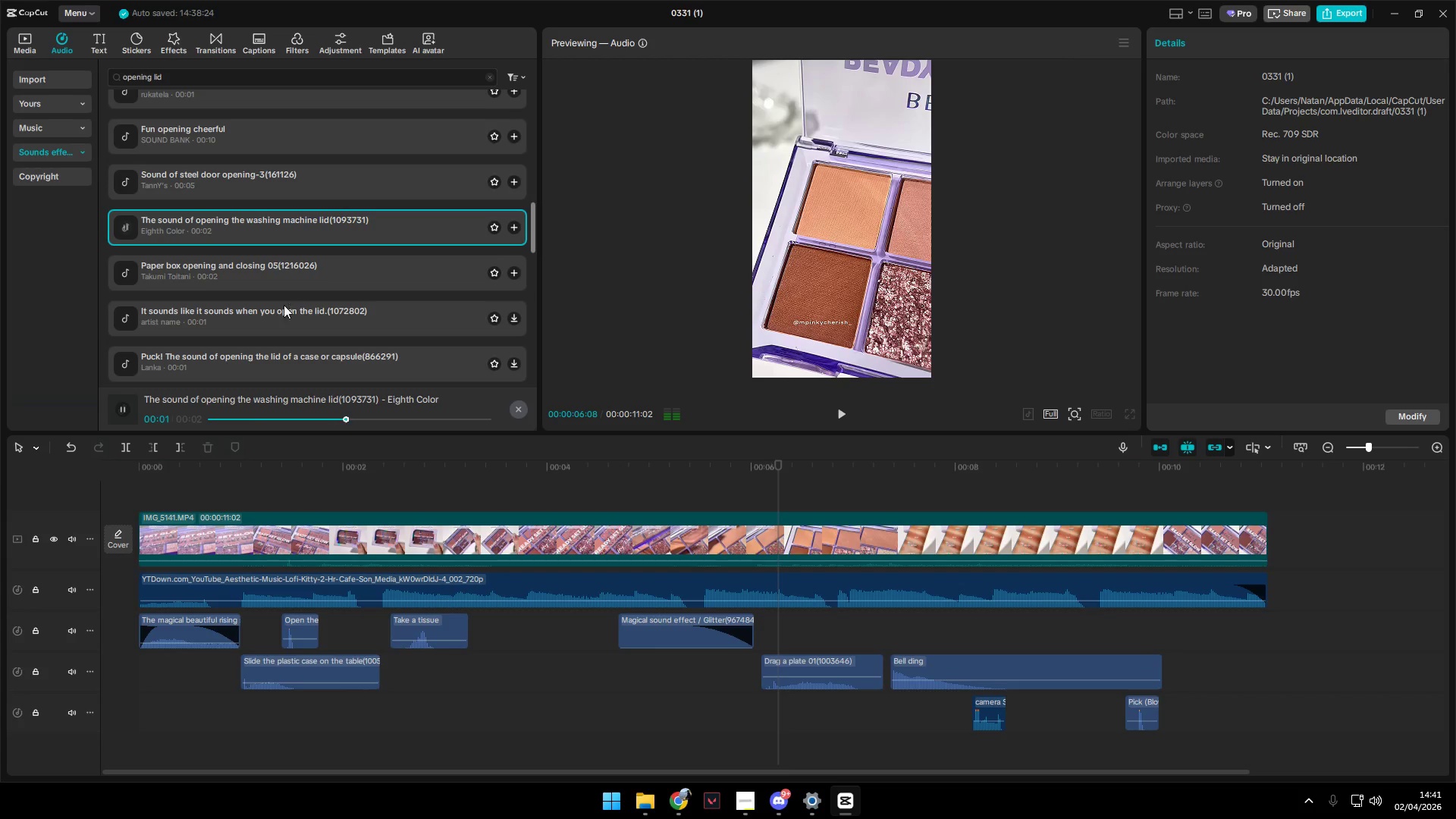 
left_click([280, 321])
 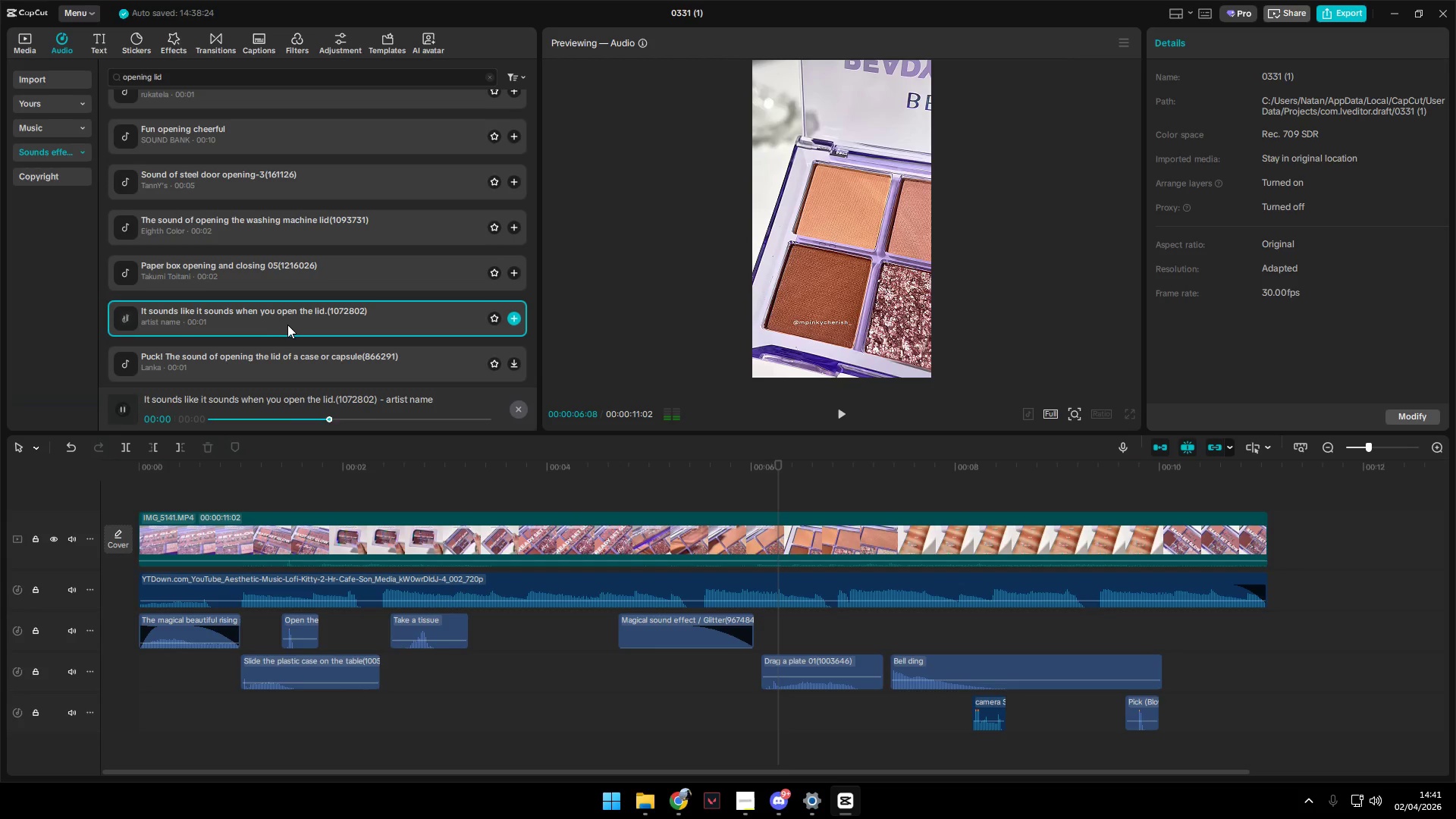 
left_click([273, 281])
 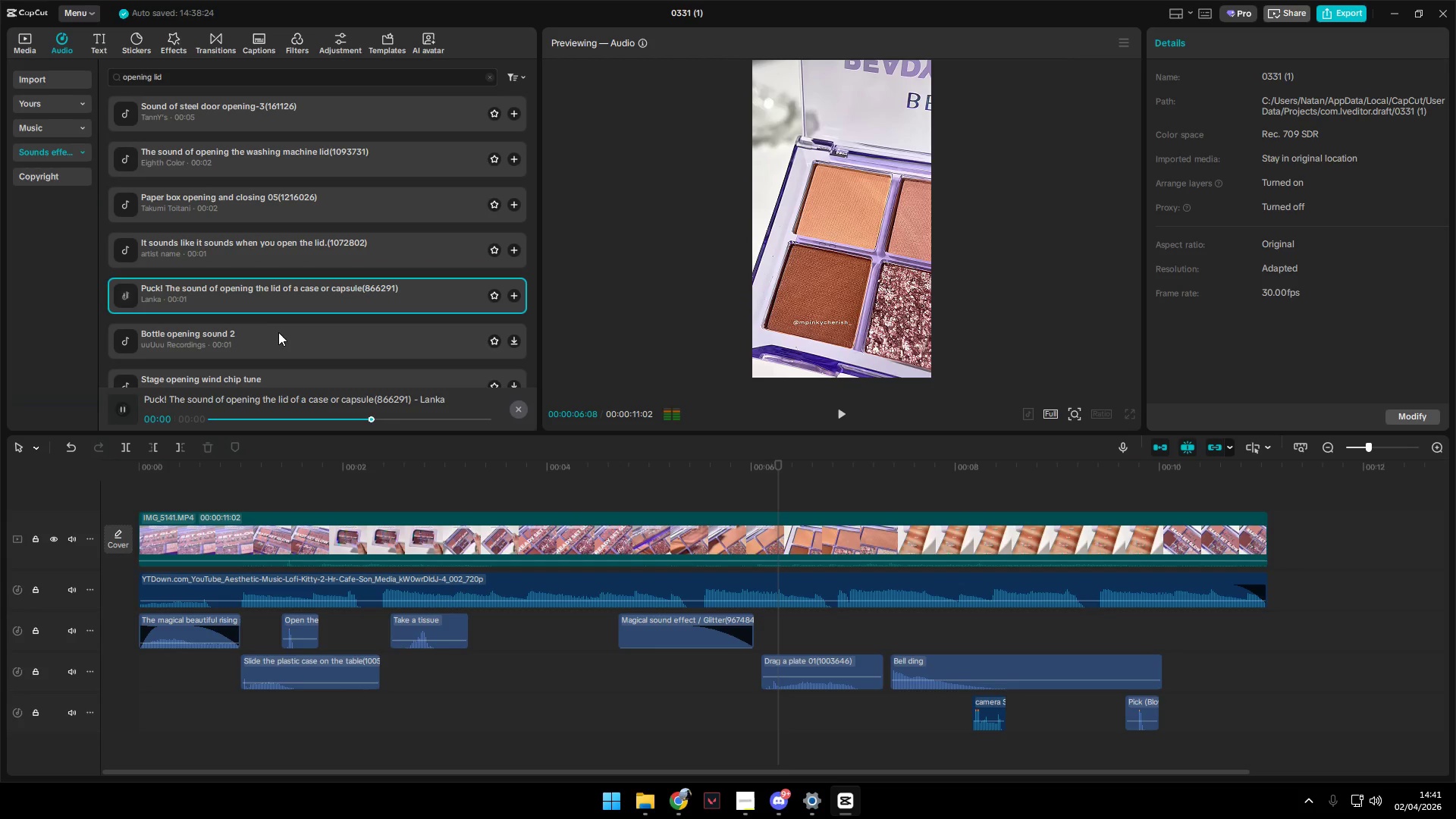 
scroll: coordinate [289, 325], scroll_direction: down, amount: 1.0
 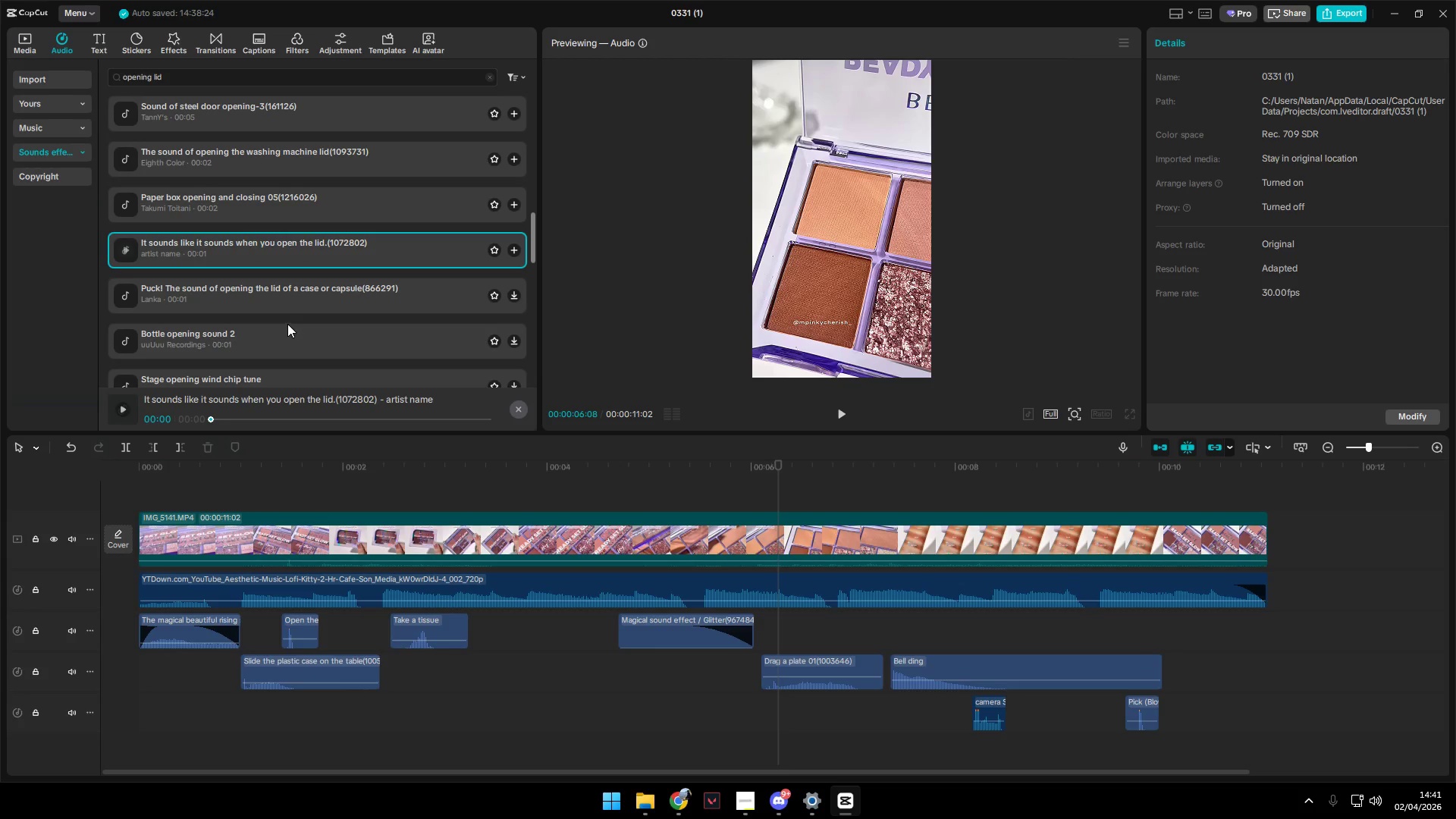 
left_click([278, 335])
 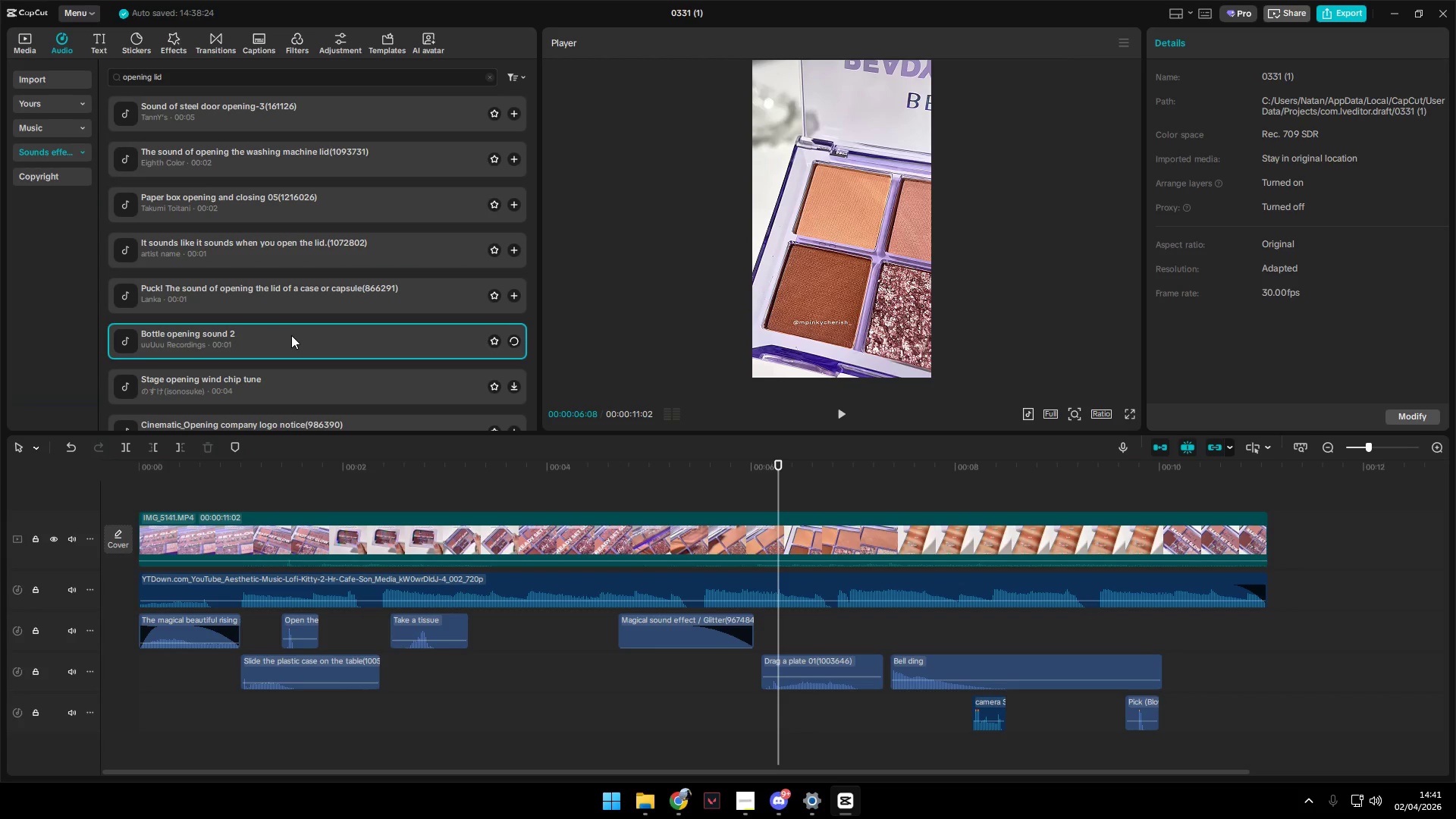 
scroll: coordinate [292, 335], scroll_direction: down, amount: 1.0
 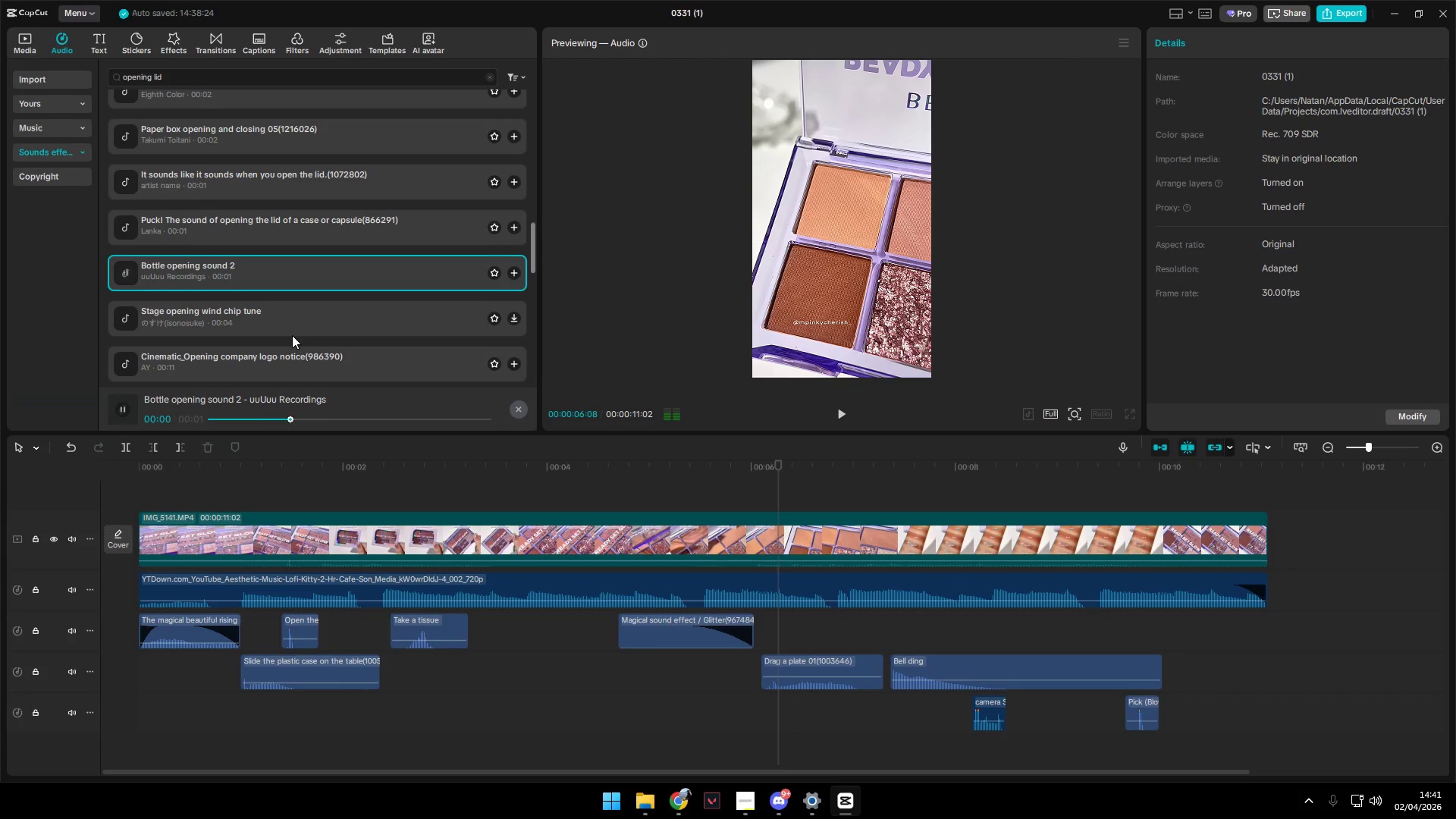 
left_click([293, 324])
 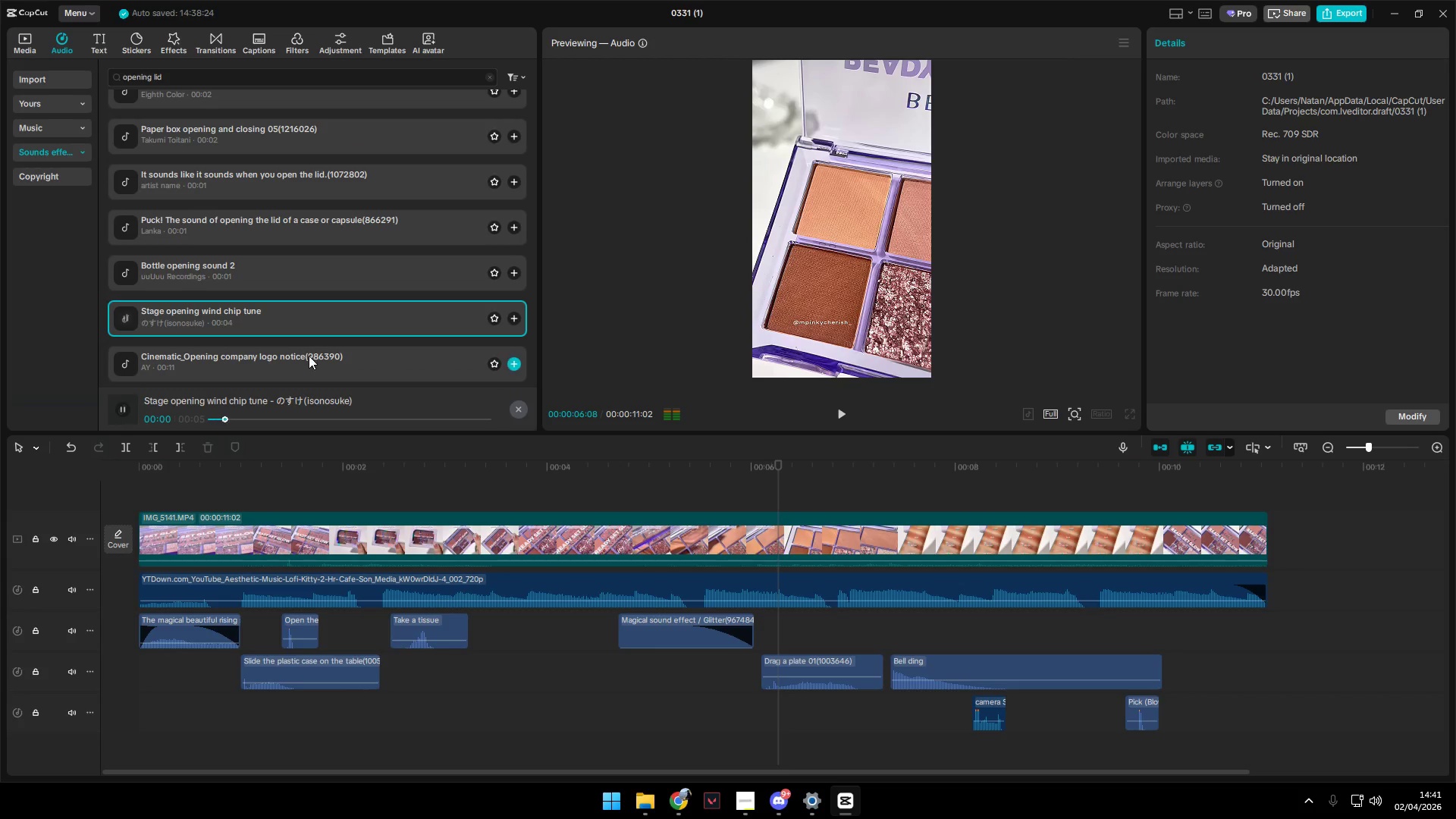 
left_click([309, 356])
 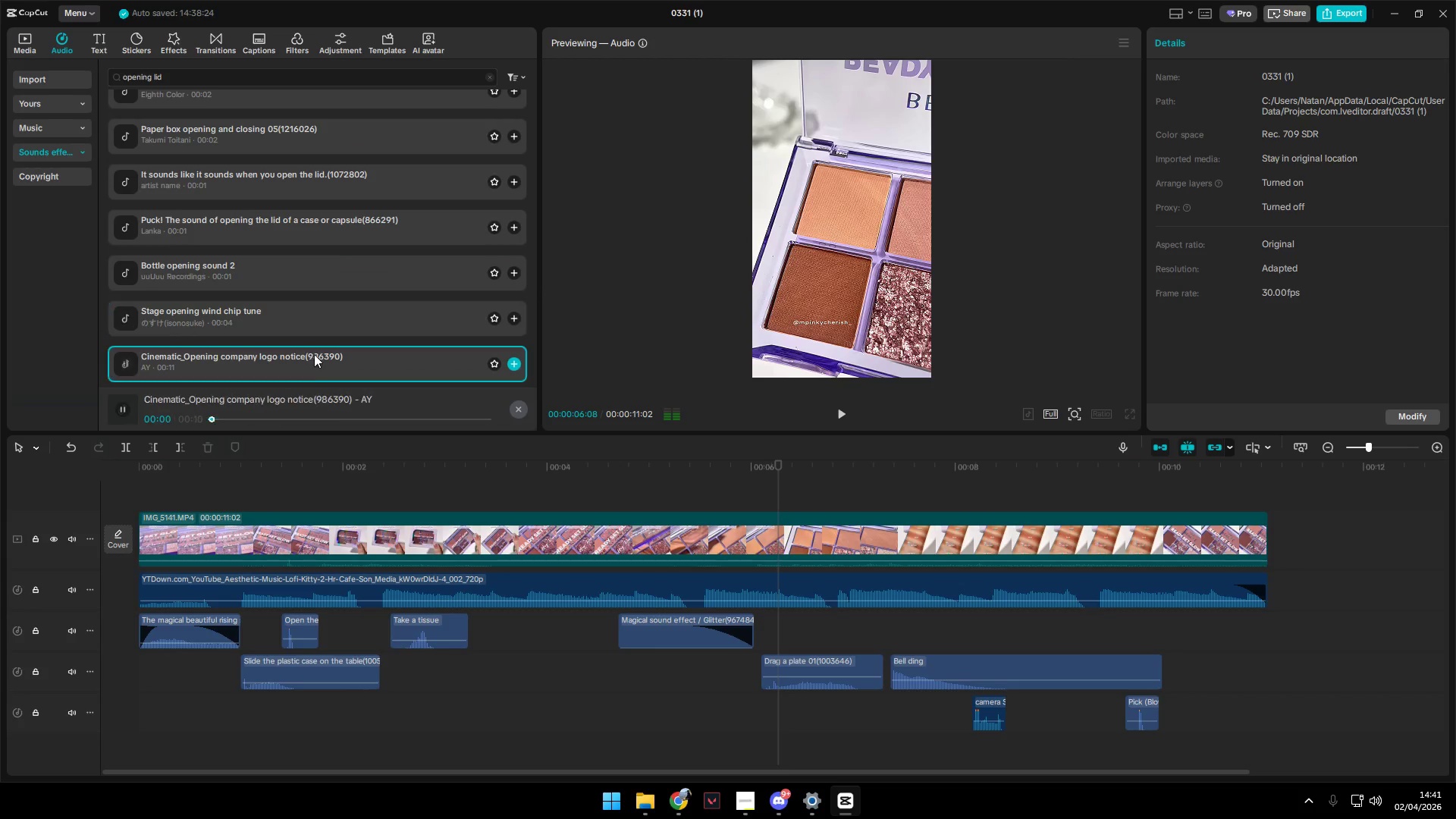 
scroll: coordinate [315, 353], scroll_direction: down, amount: 1.0
 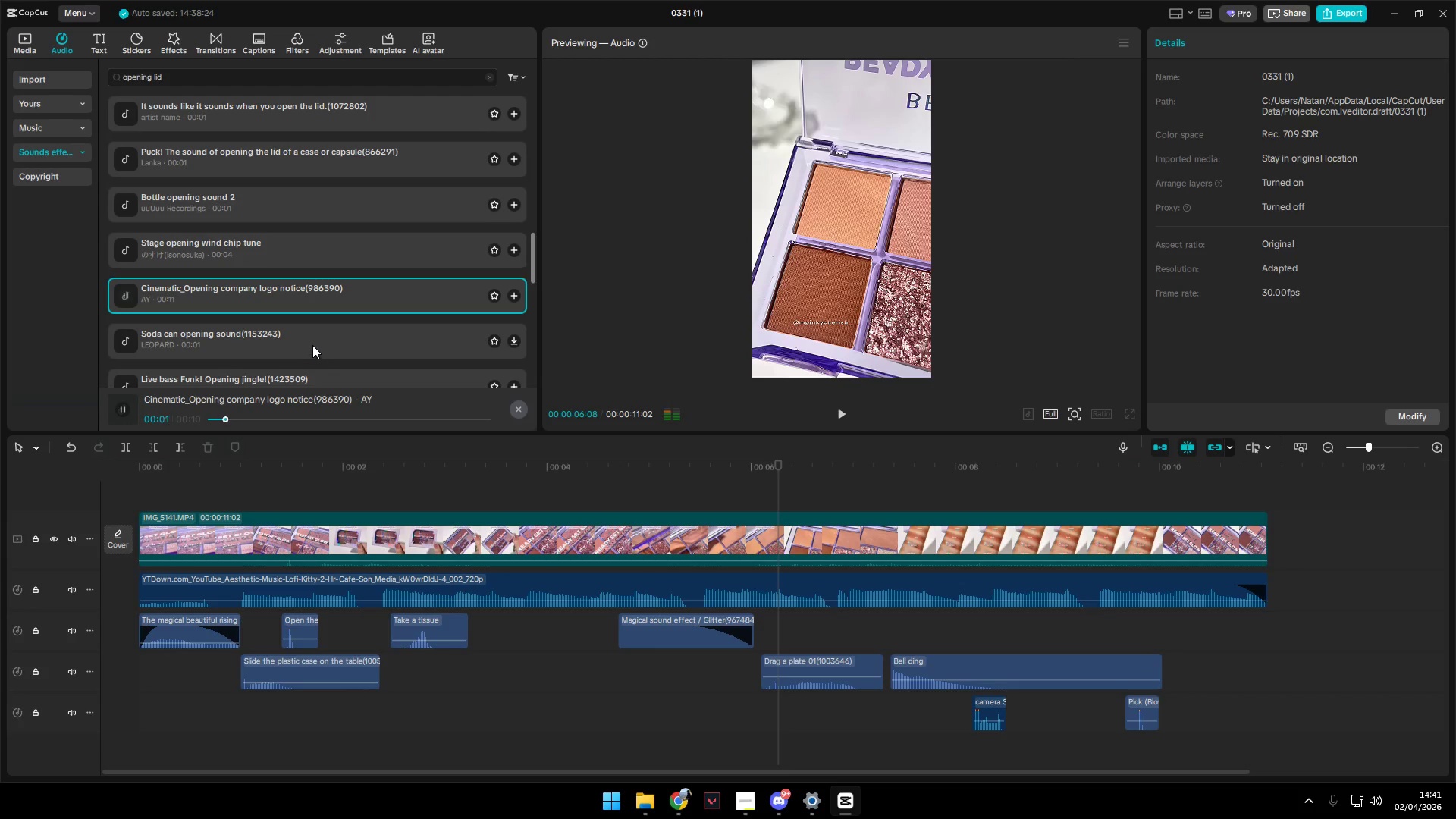 
left_click([305, 339])
 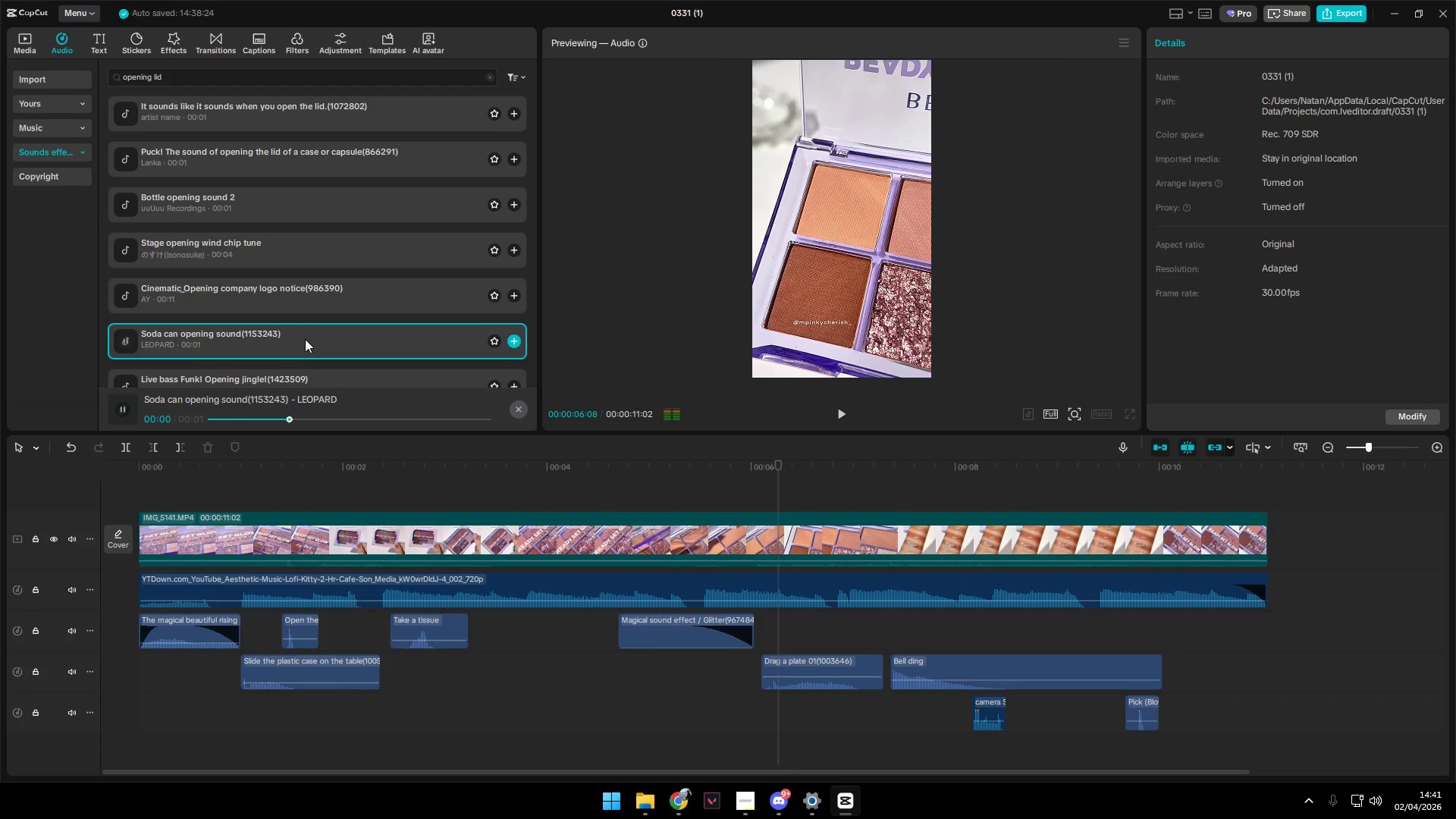 
left_click([301, 330])
 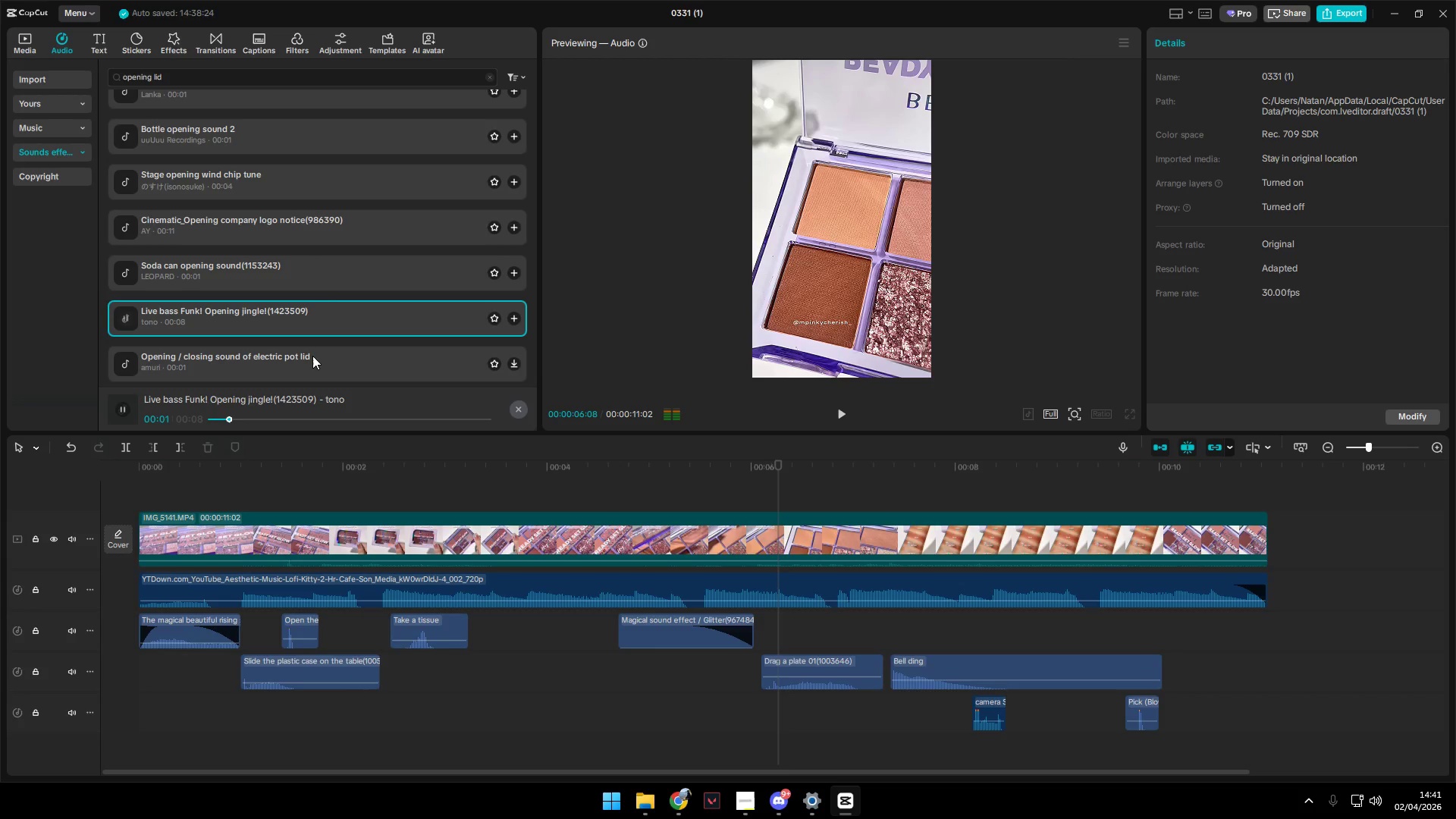 
scroll: coordinate [305, 339], scroll_direction: down, amount: 1.0
 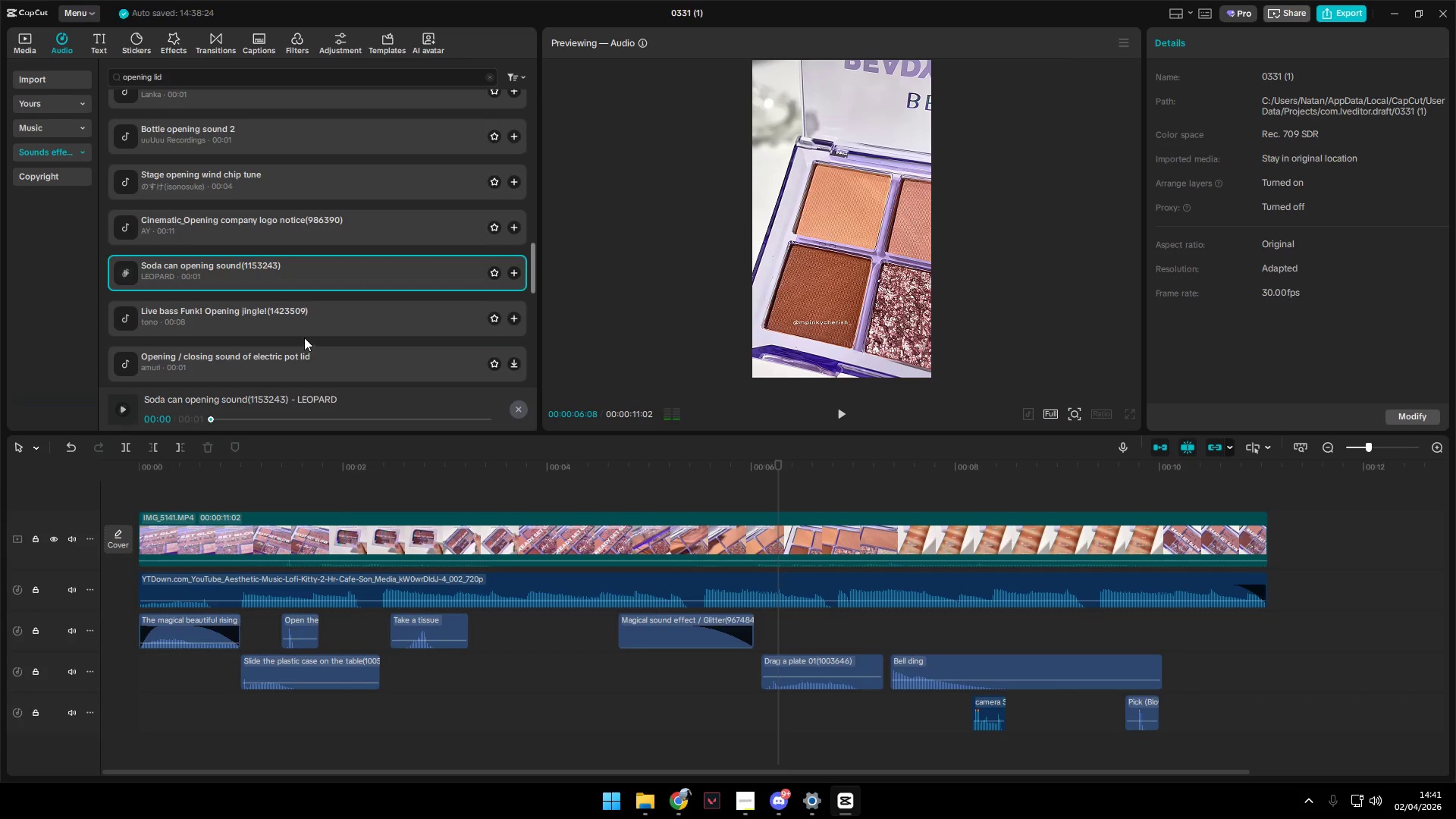 
left_click([312, 356])
 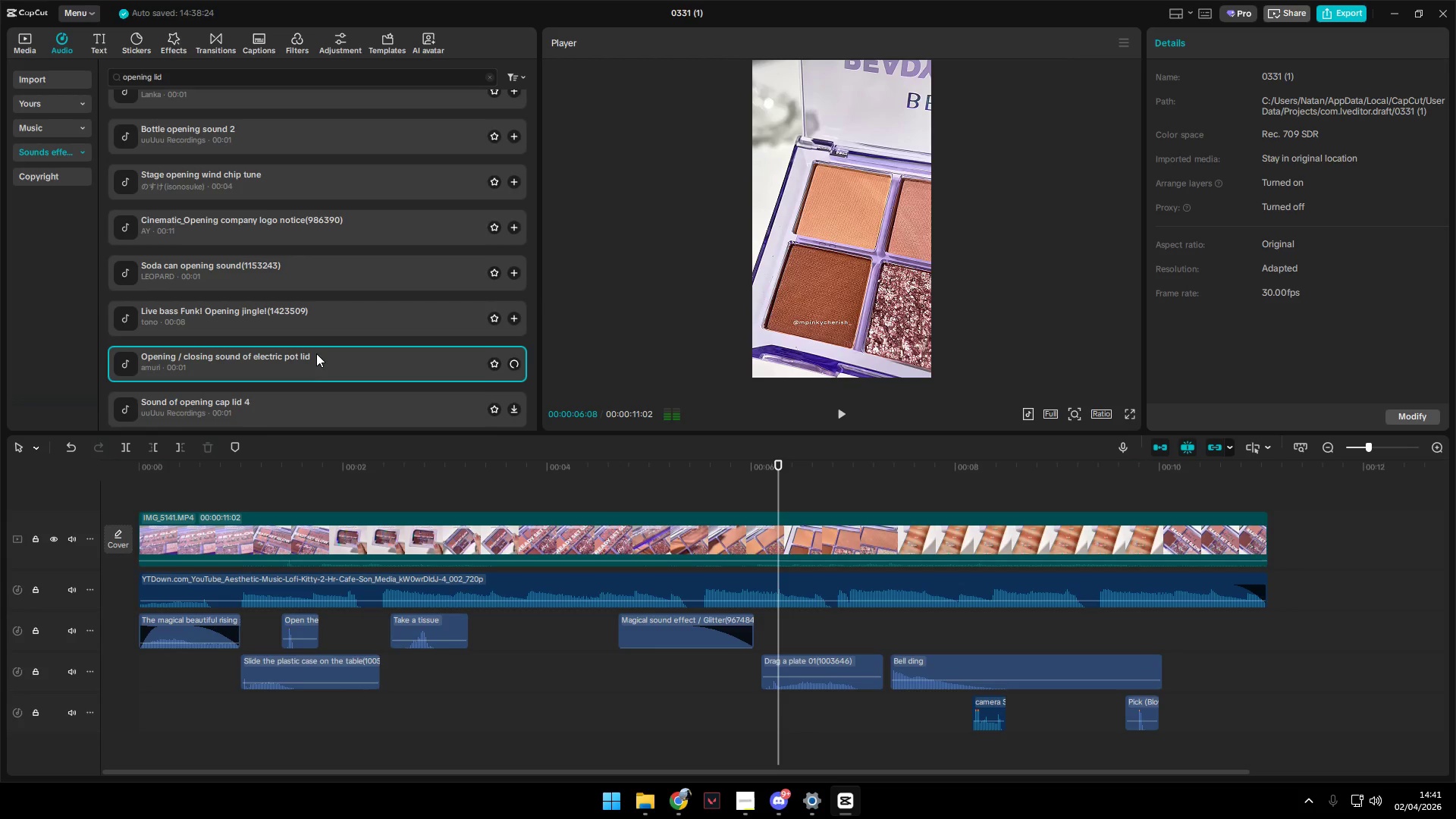 
scroll: coordinate [316, 353], scroll_direction: down, amount: 1.0
 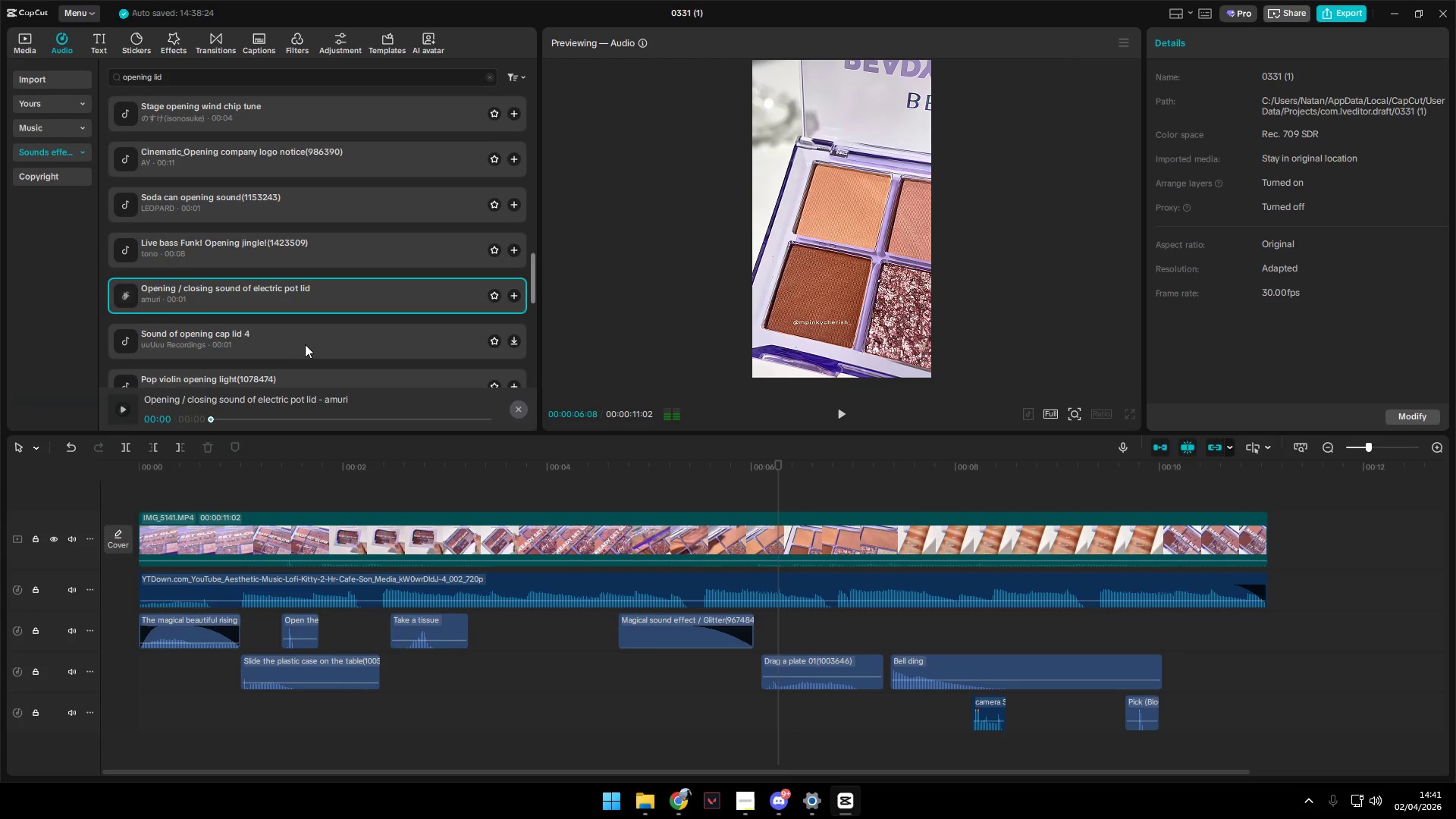 
left_click([297, 341])
 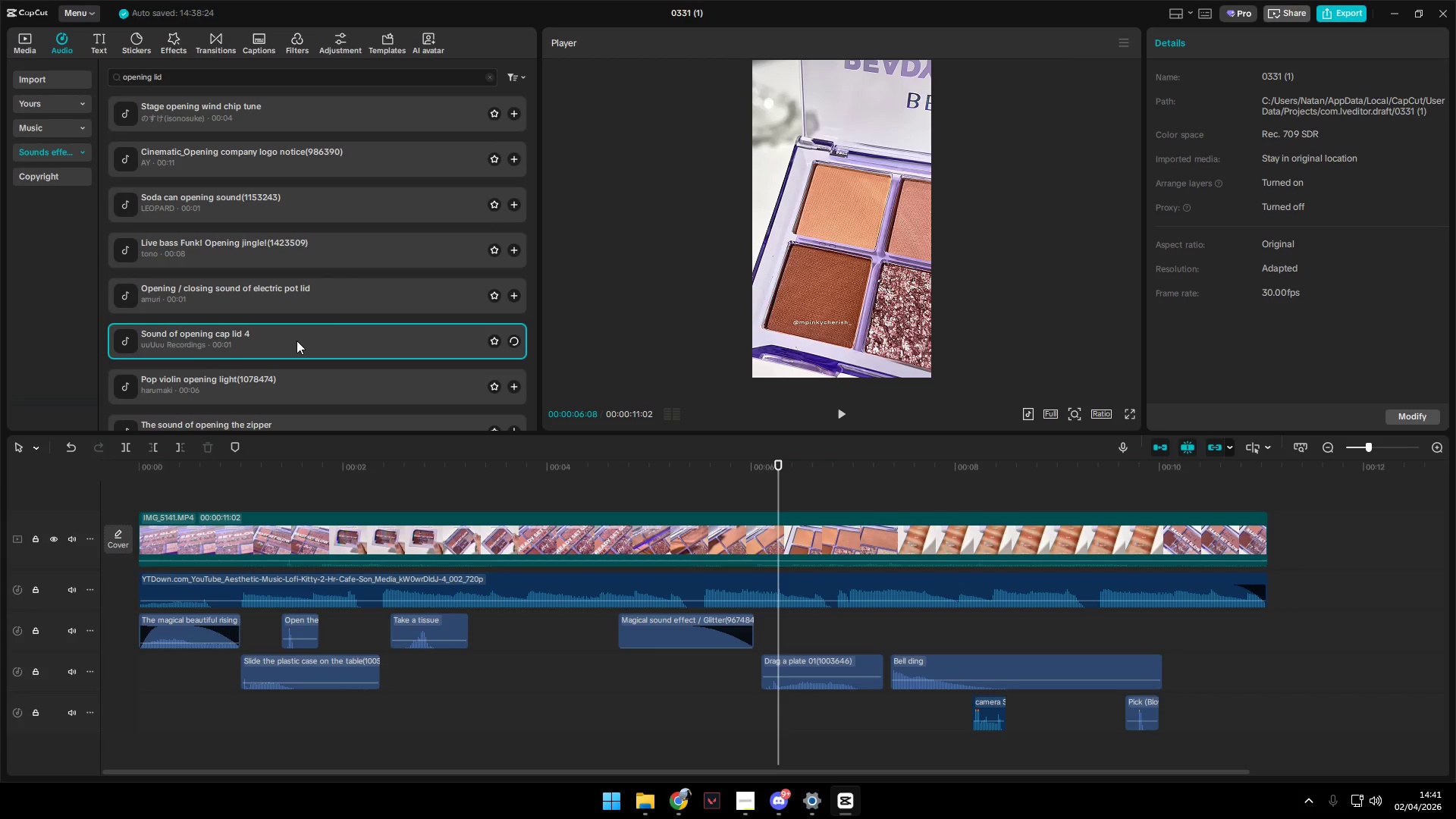 
scroll: coordinate [297, 340], scroll_direction: down, amount: 1.0
 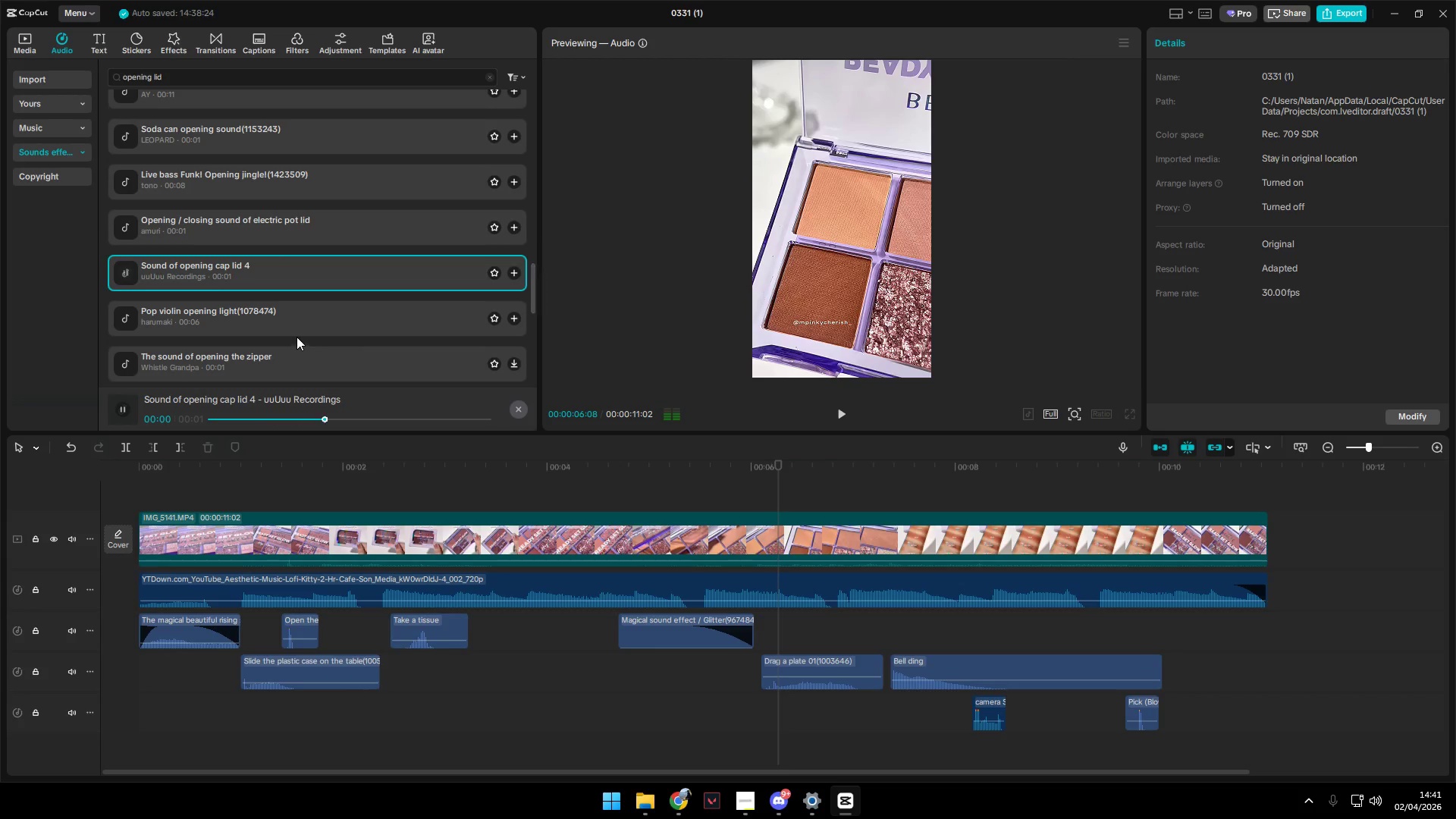 
left_click([298, 322])
 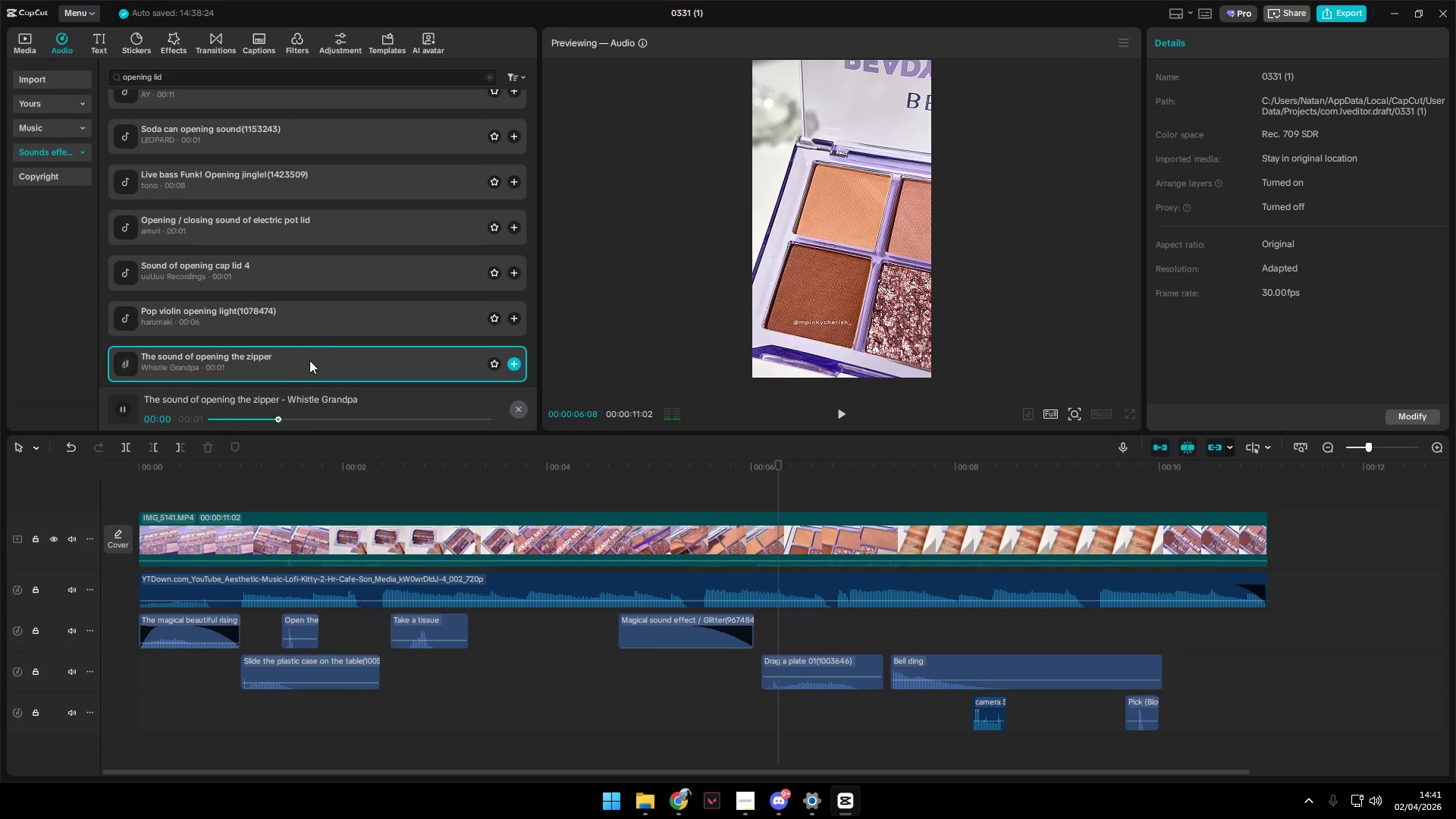 
left_click([301, 341])
 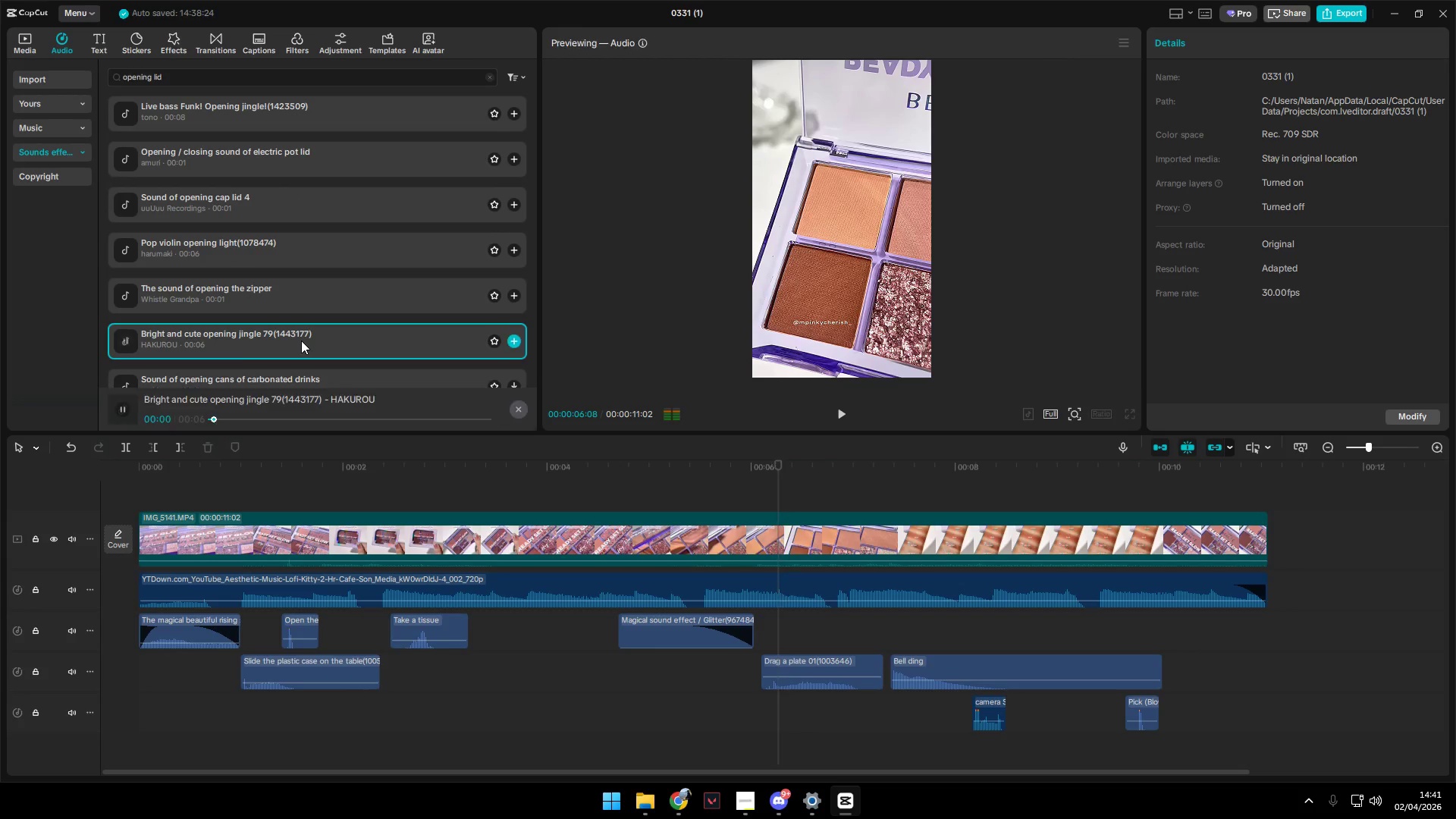 
scroll: coordinate [309, 360], scroll_direction: down, amount: 1.0
 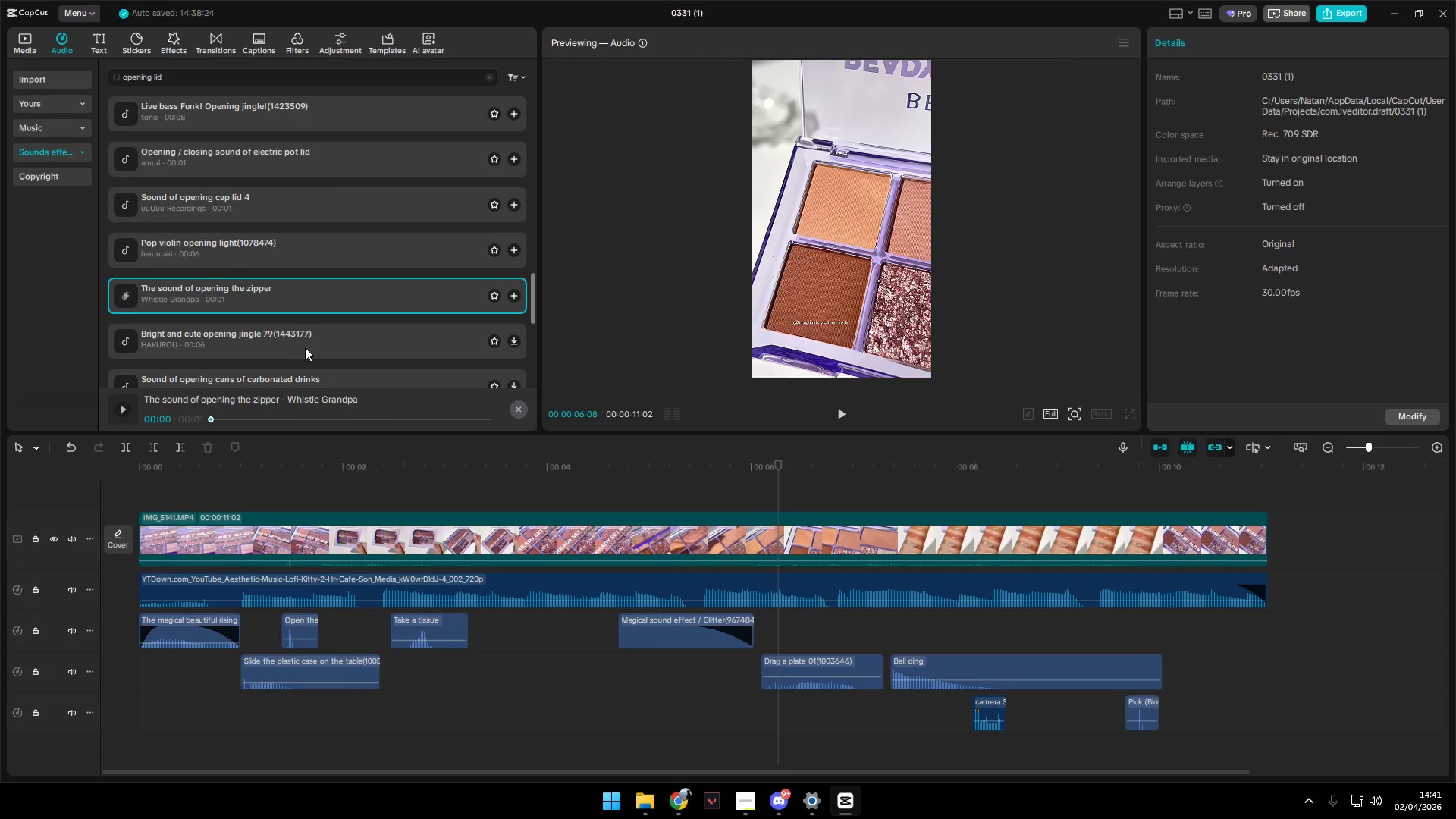 
left_click([303, 316])
 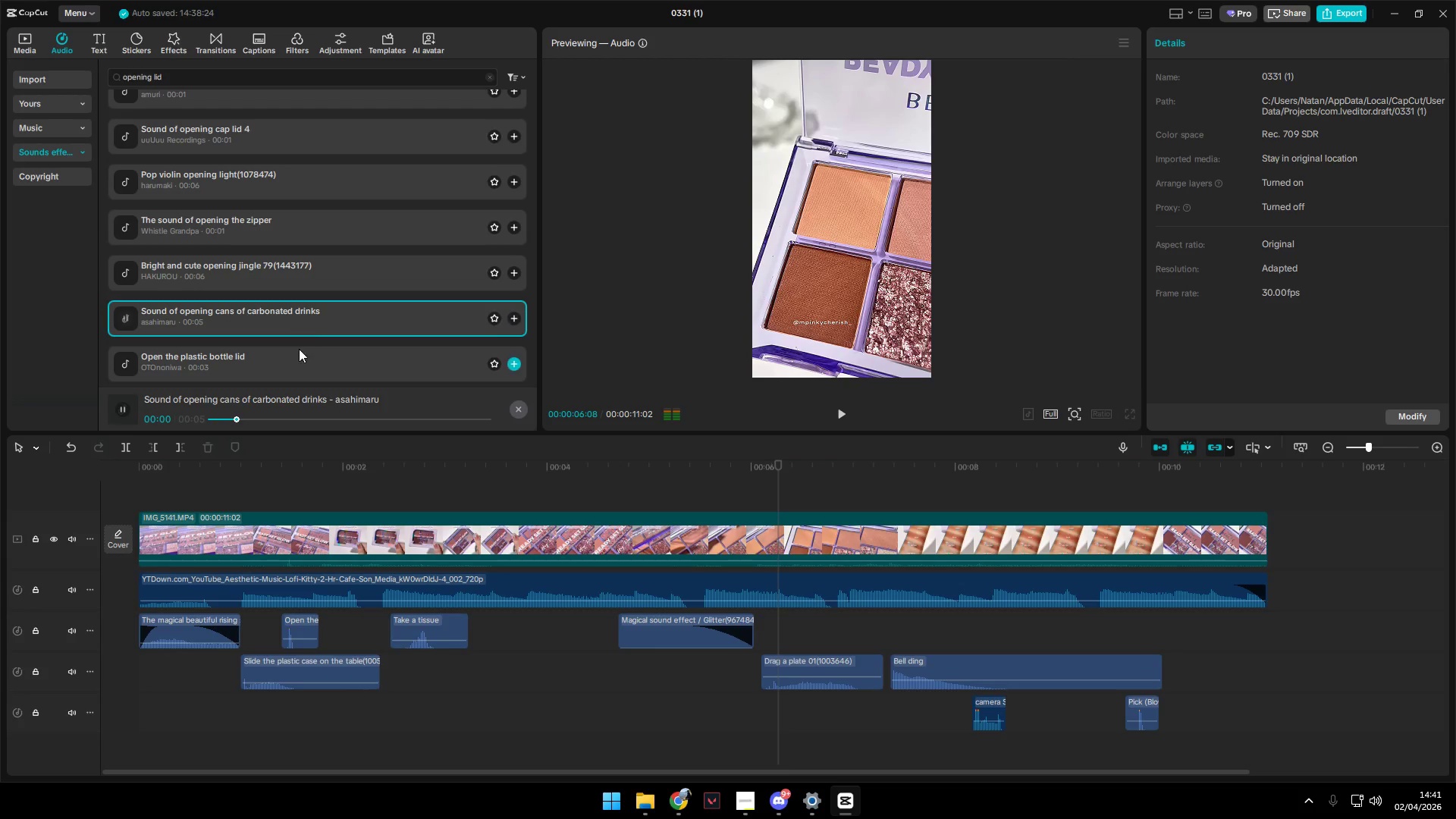 
scroll: coordinate [301, 340], scroll_direction: down, amount: 1.0
 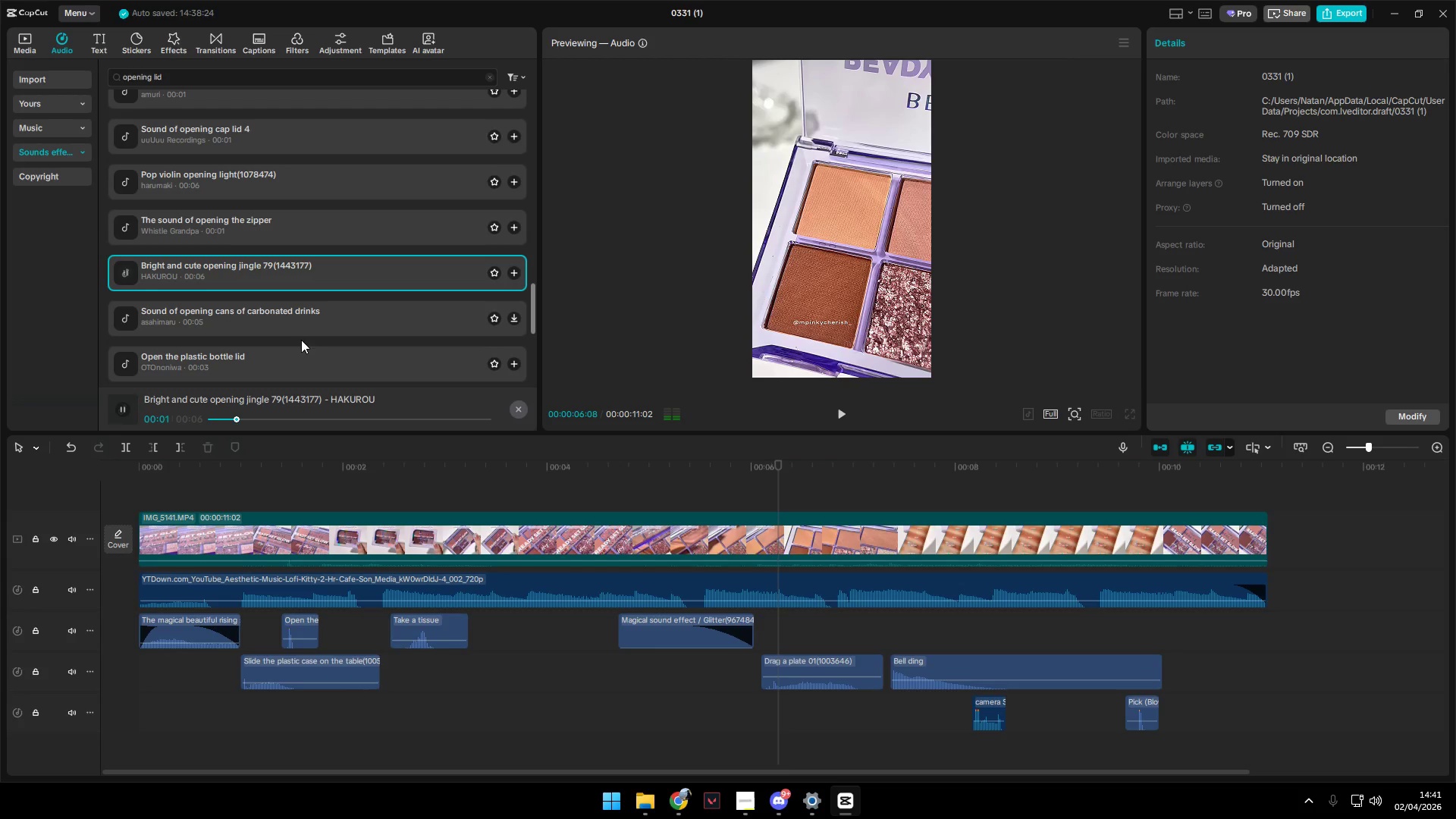 
left_click([297, 358])
 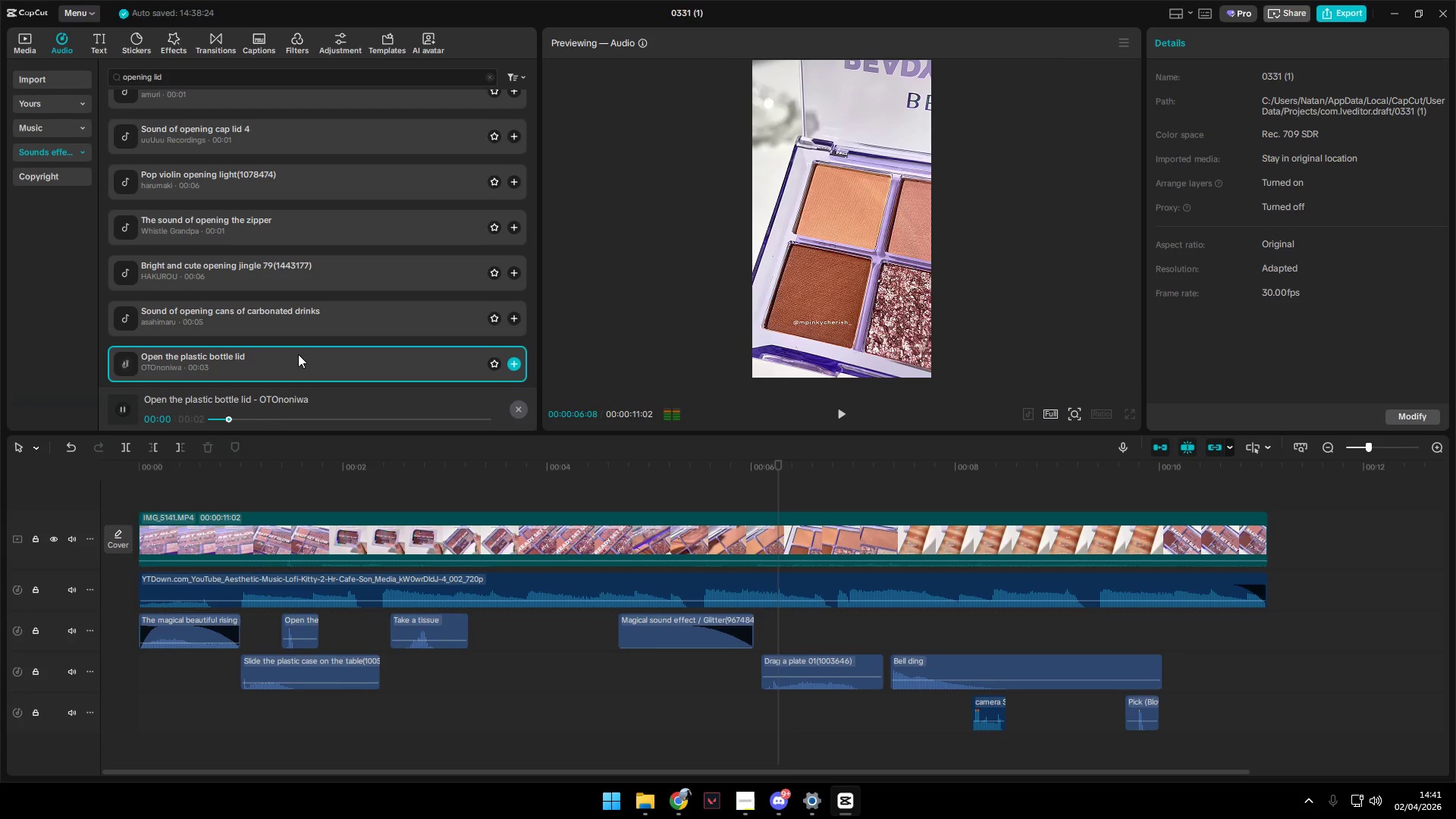 
scroll: coordinate [299, 353], scroll_direction: down, amount: 1.0
 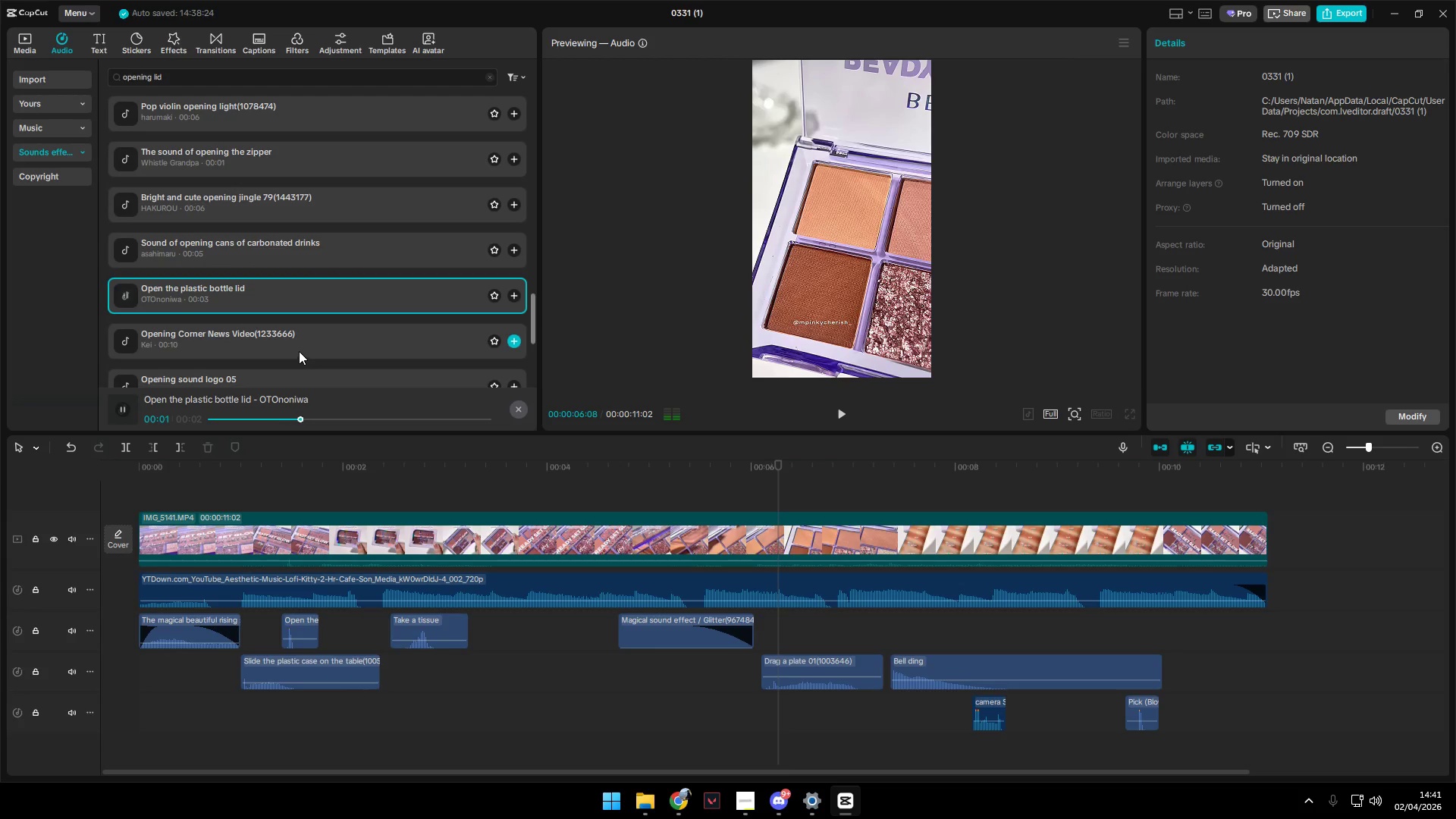 
left_click([299, 344])
 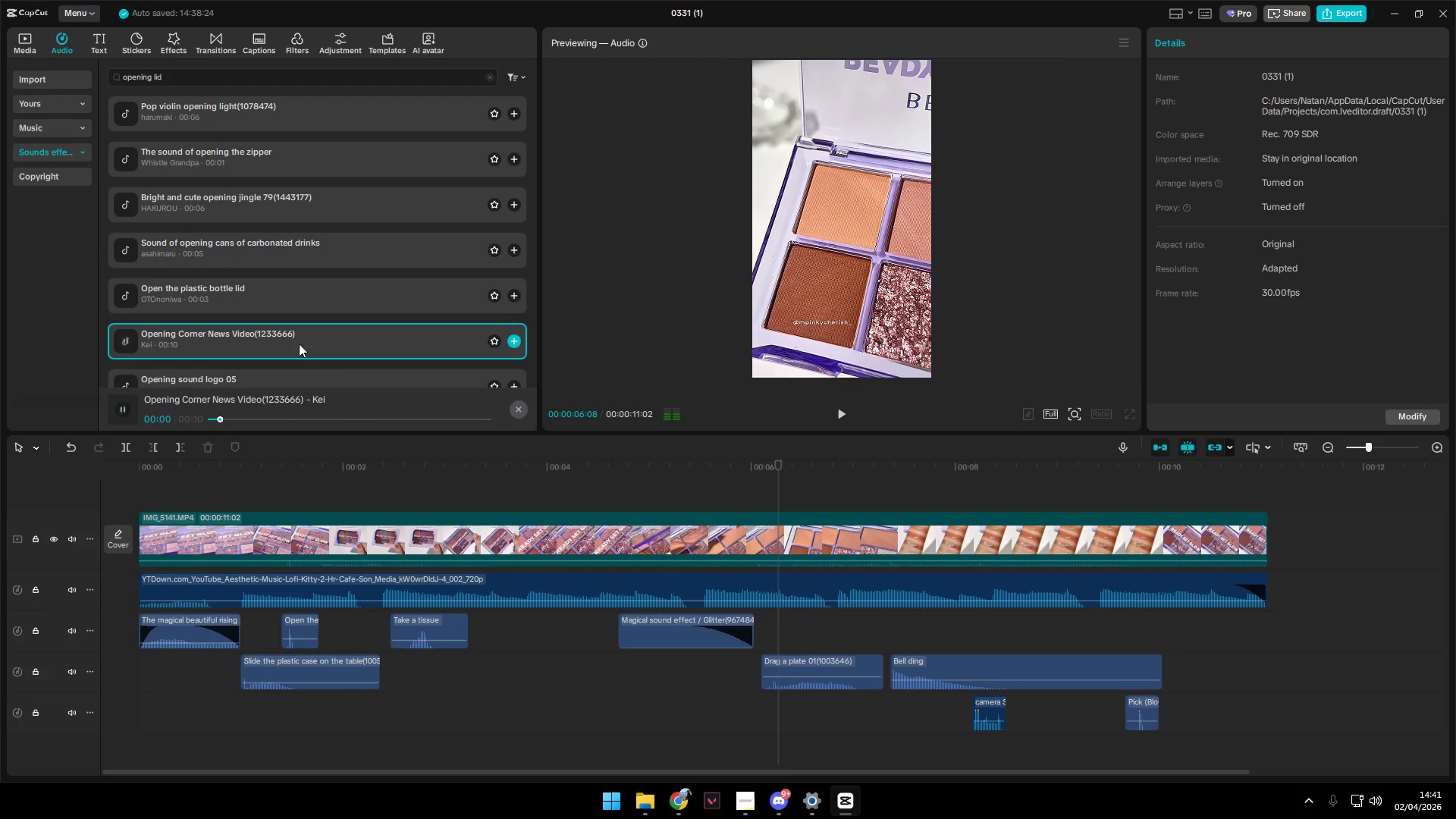 
scroll: coordinate [300, 343], scroll_direction: down, amount: 2.0
 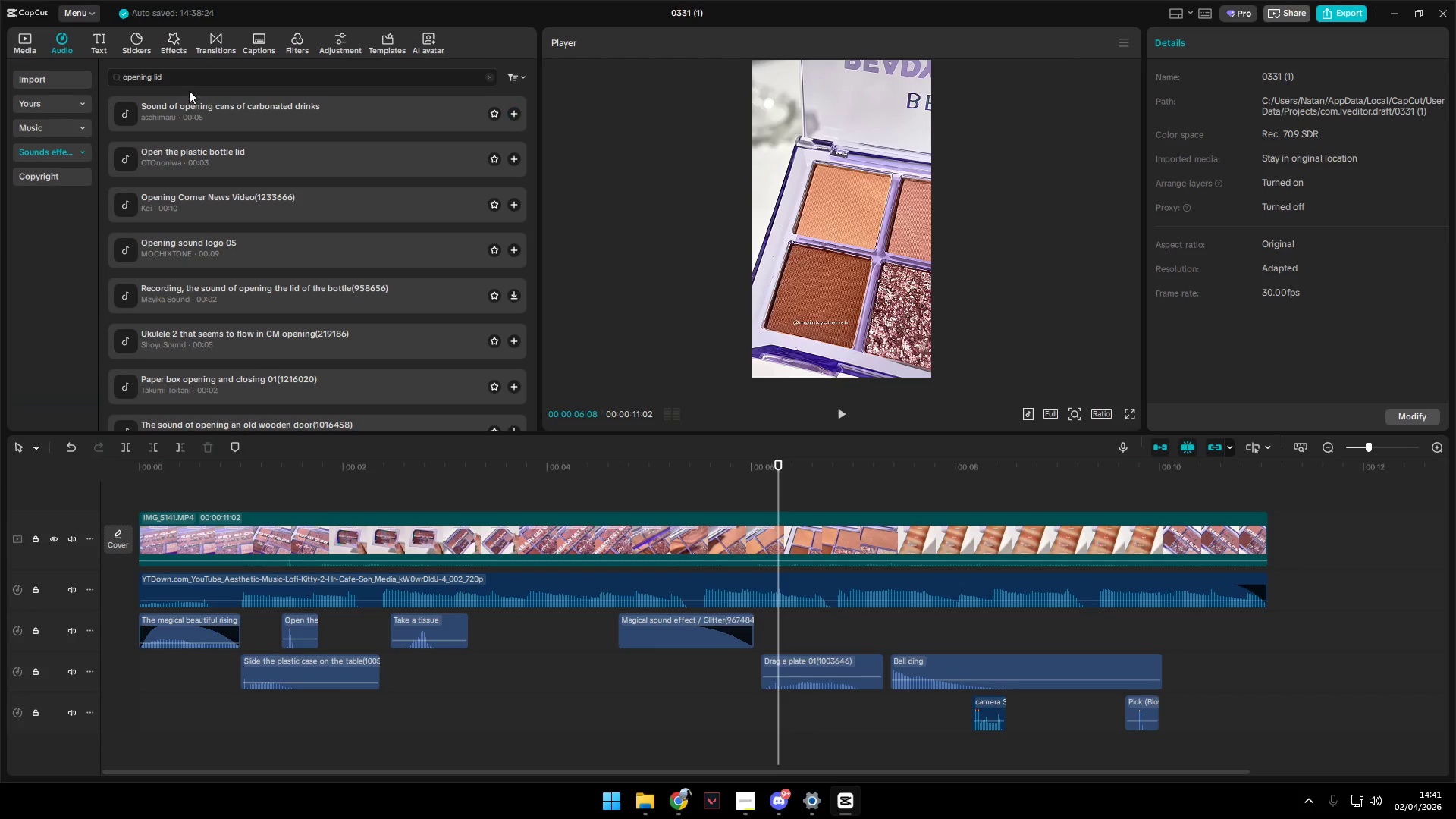 
left_click([152, 78])
 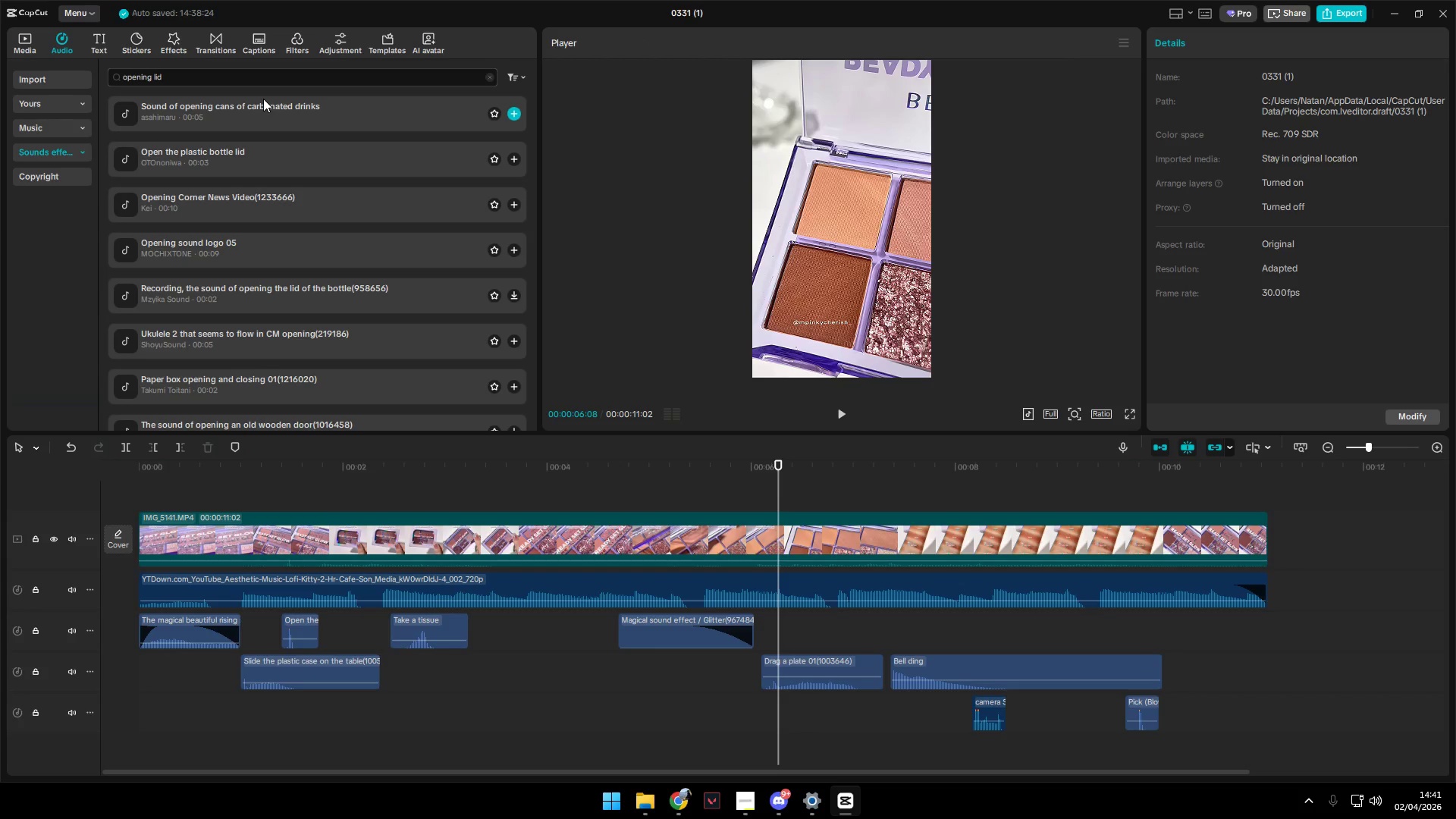 
type( plastic)
 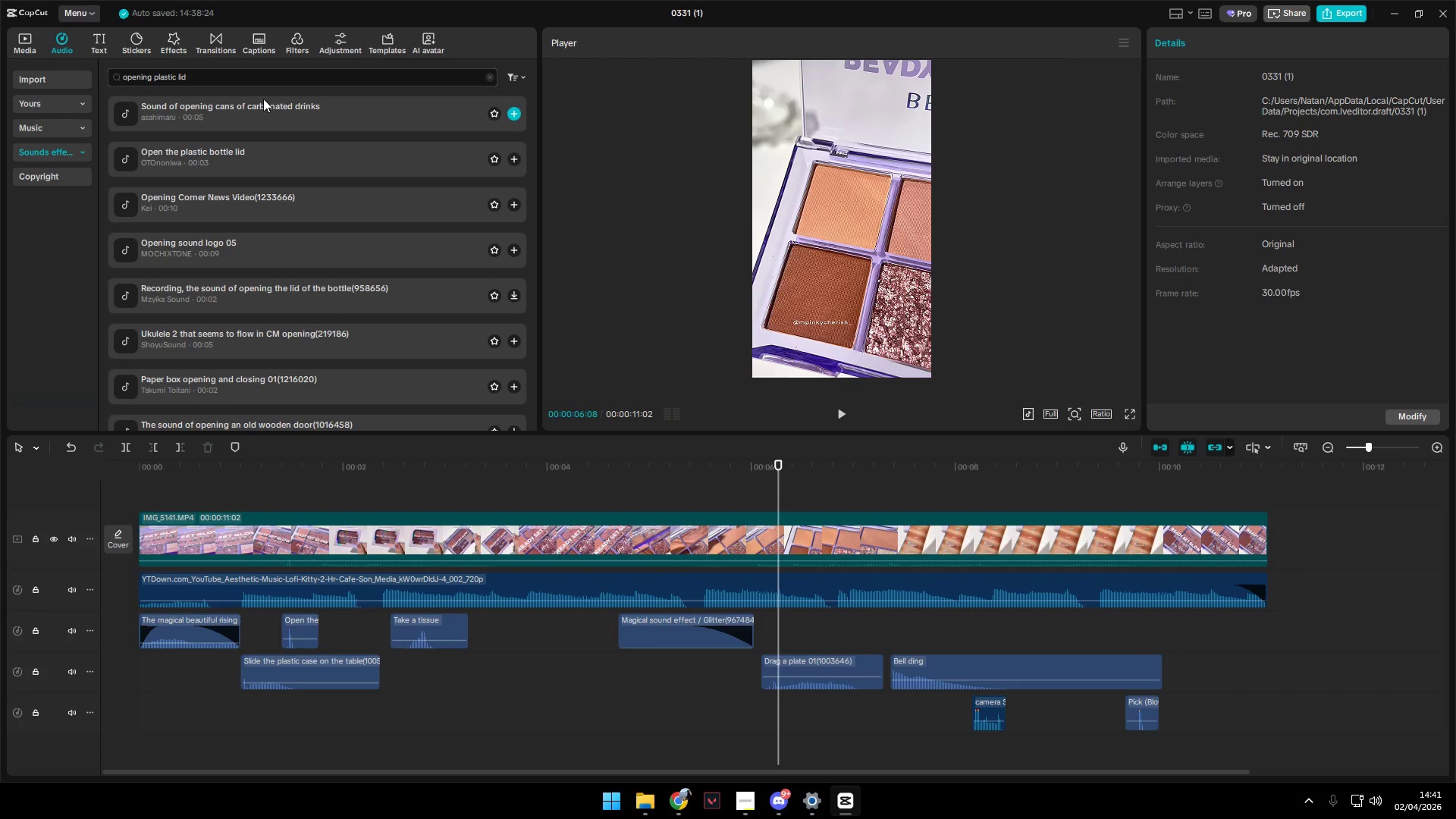 
key(Enter)
 